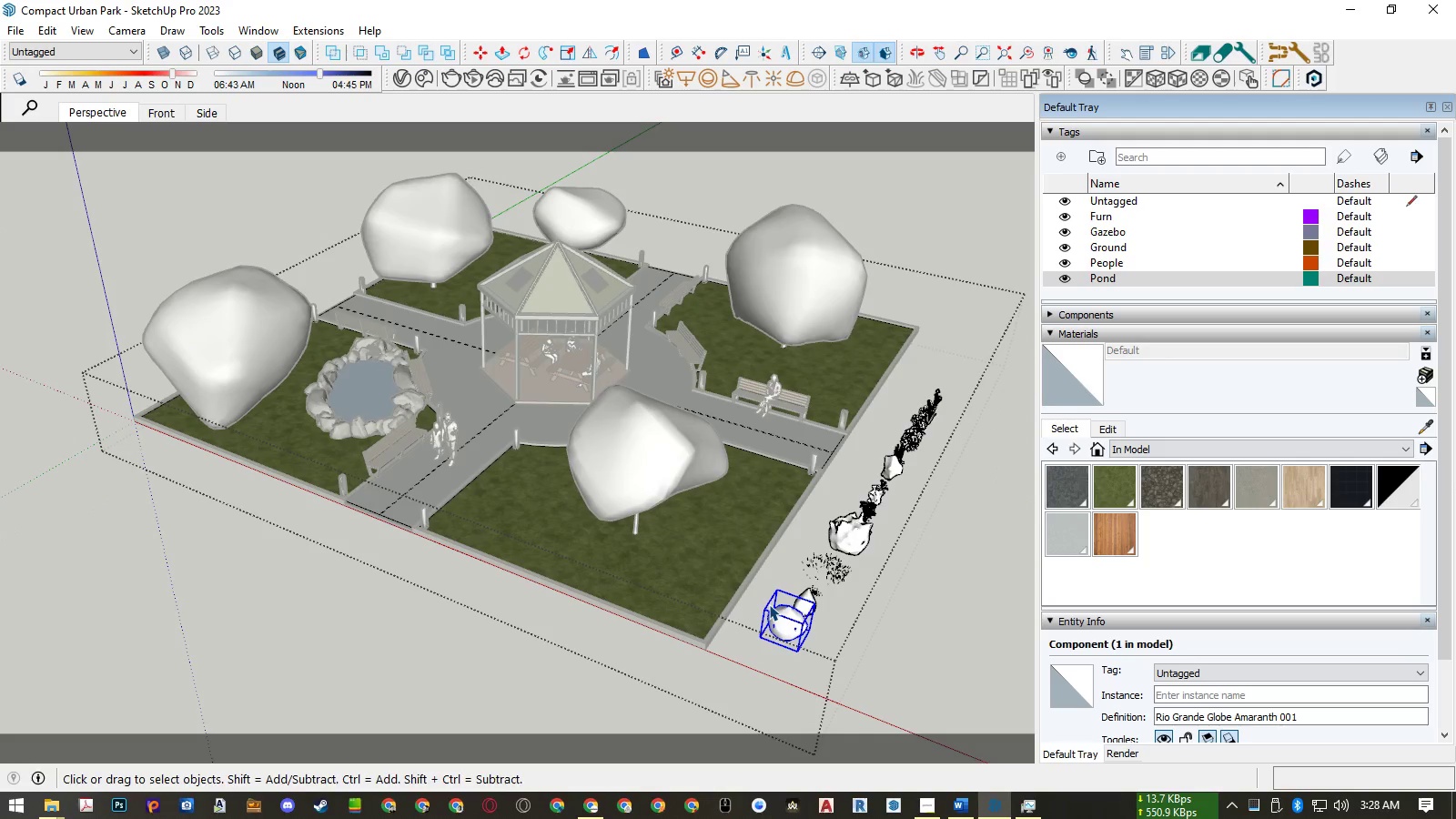 
key(Control+X)
 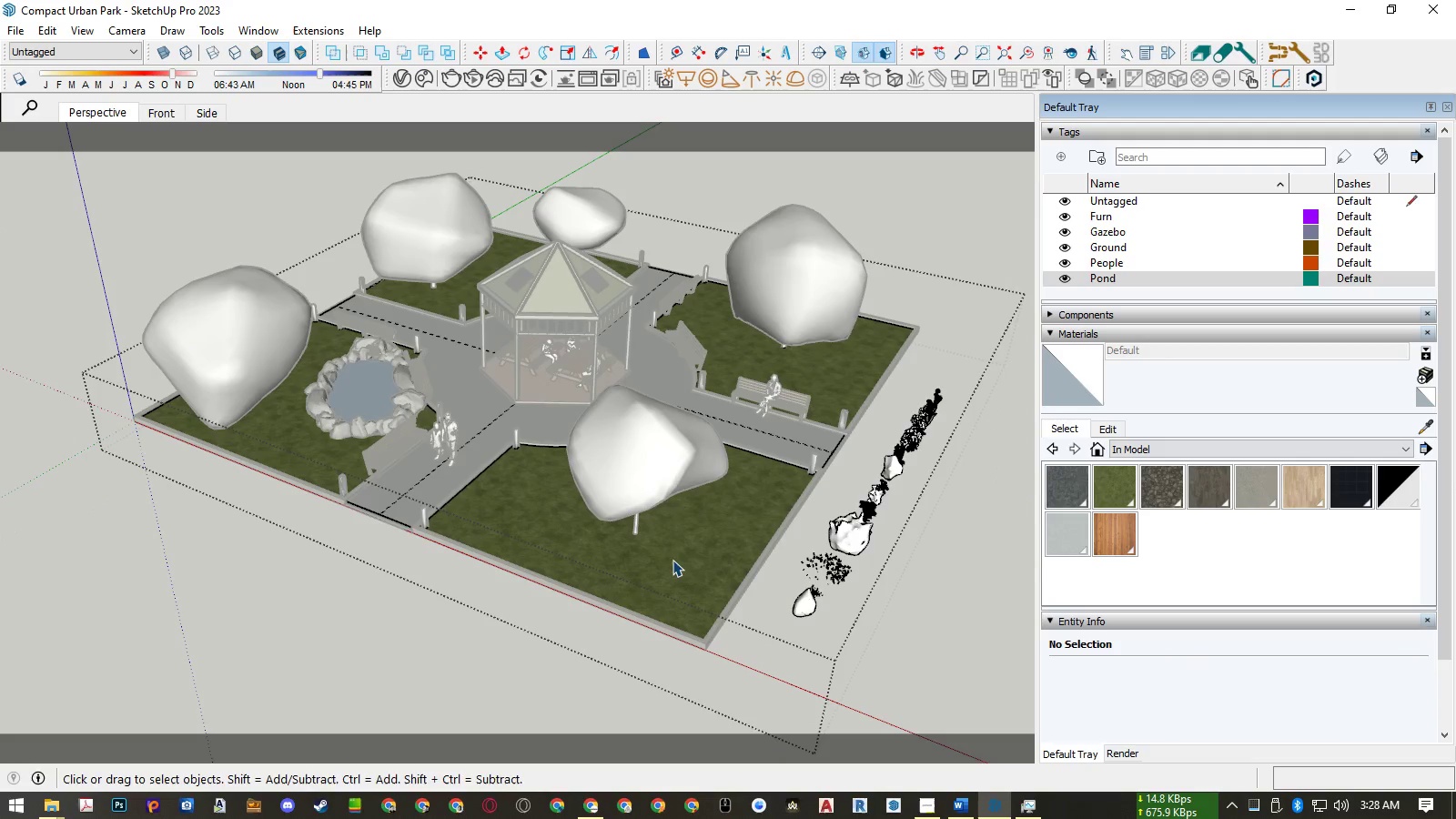 
scroll: coordinate [659, 547], scroll_direction: up, amount: 5.0
 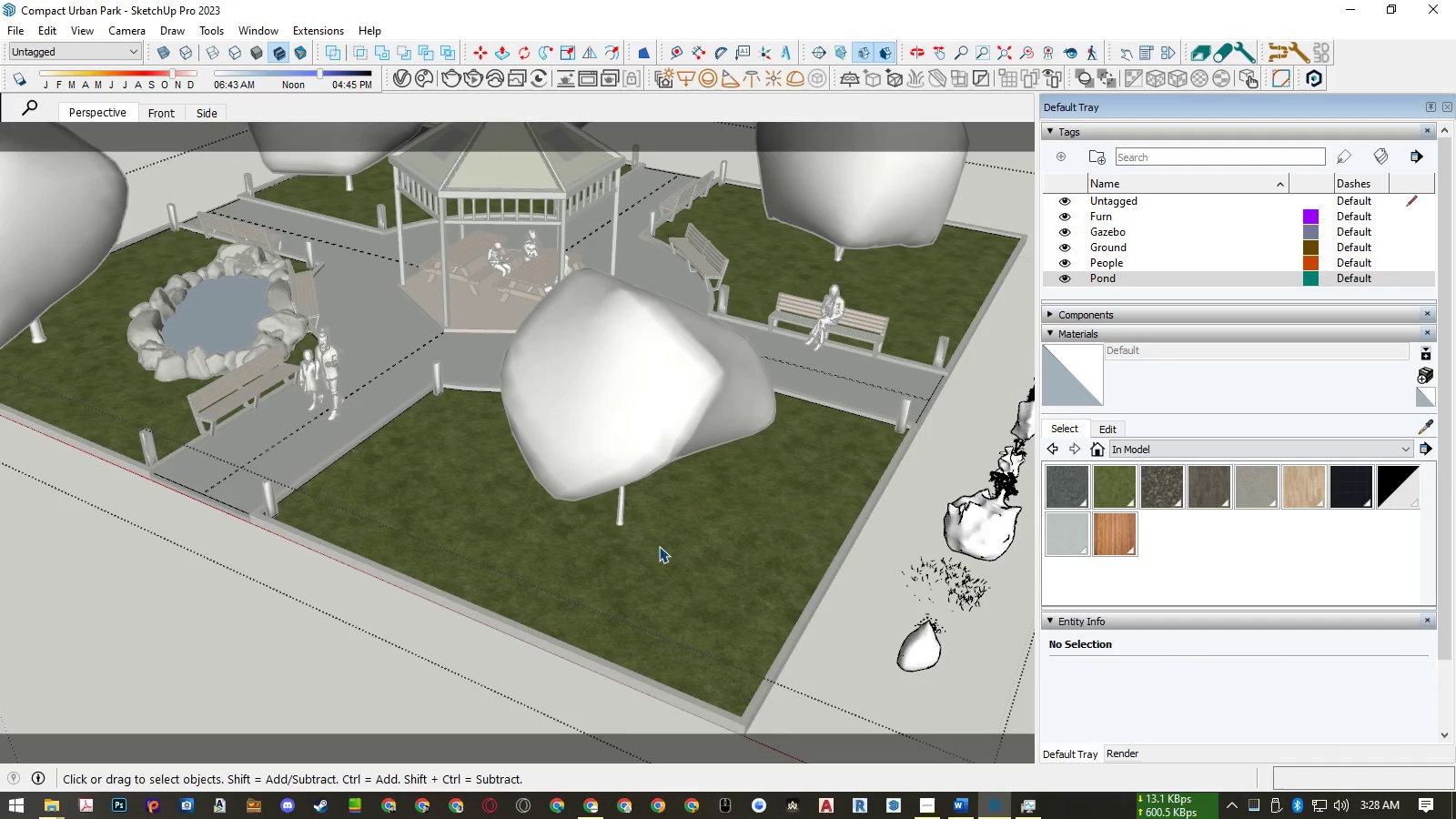 
scroll: coordinate [660, 546], scroll_direction: down, amount: 3.0
 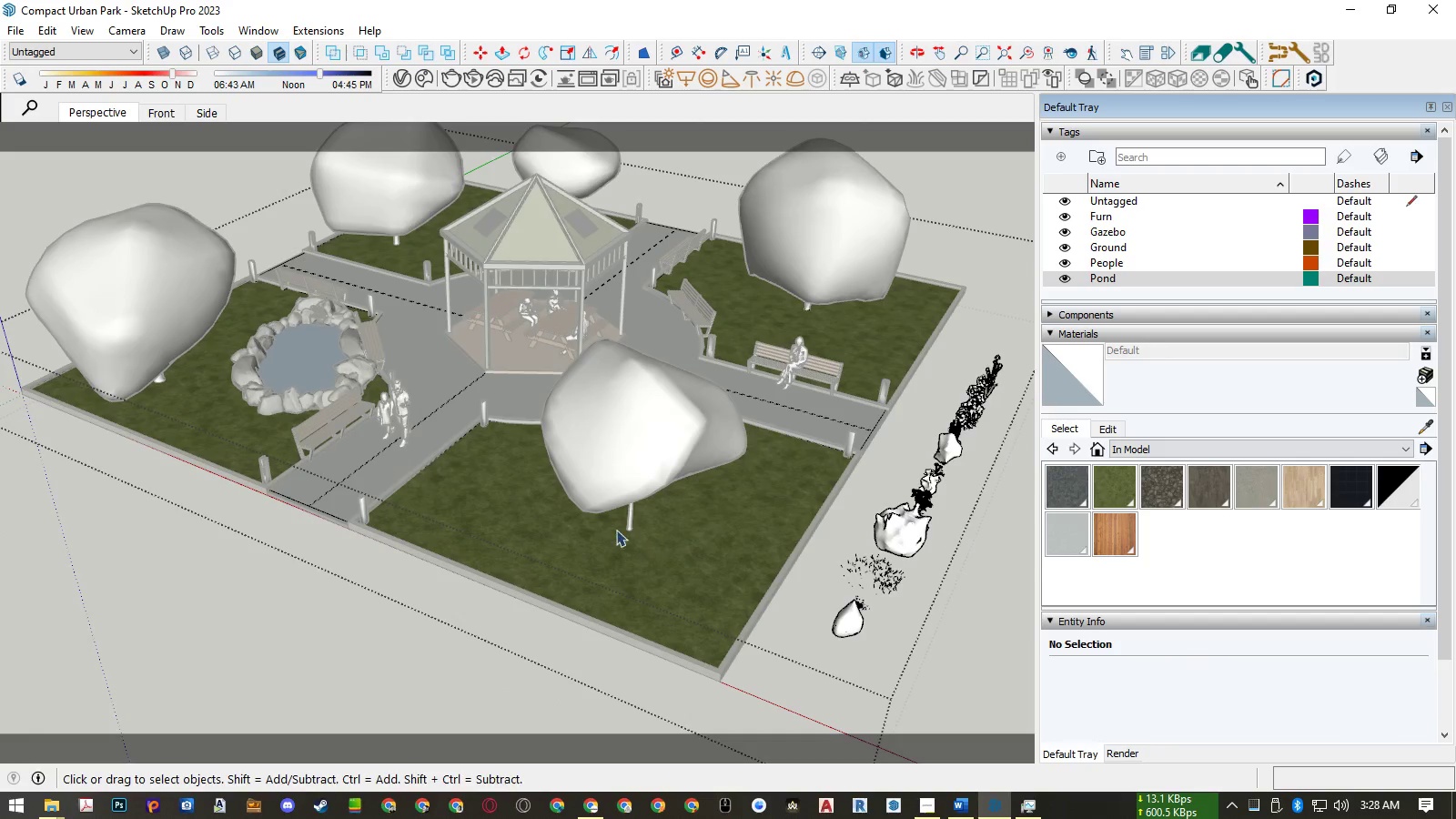 
key(Control+V)
 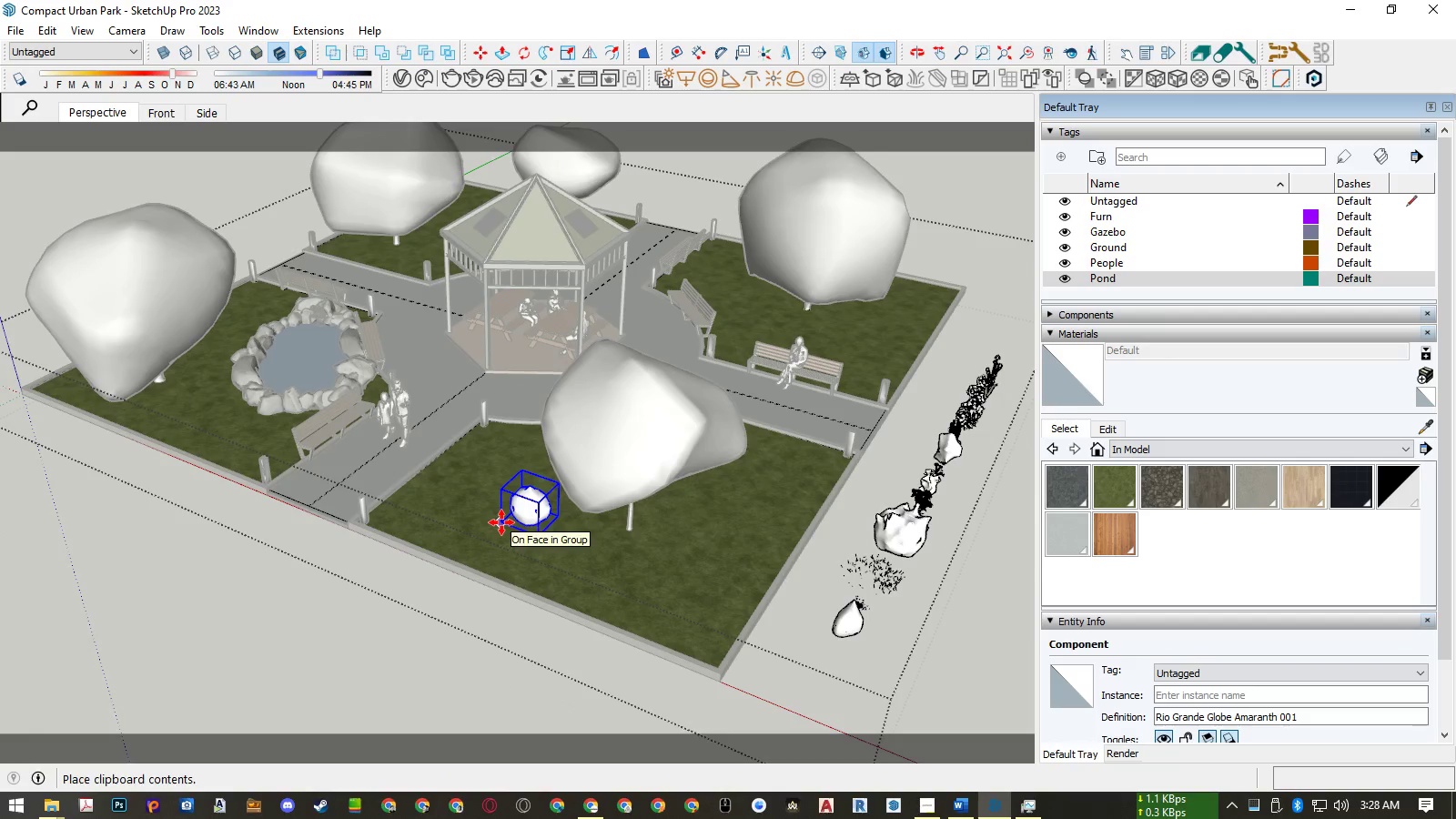 
left_click([499, 521])
 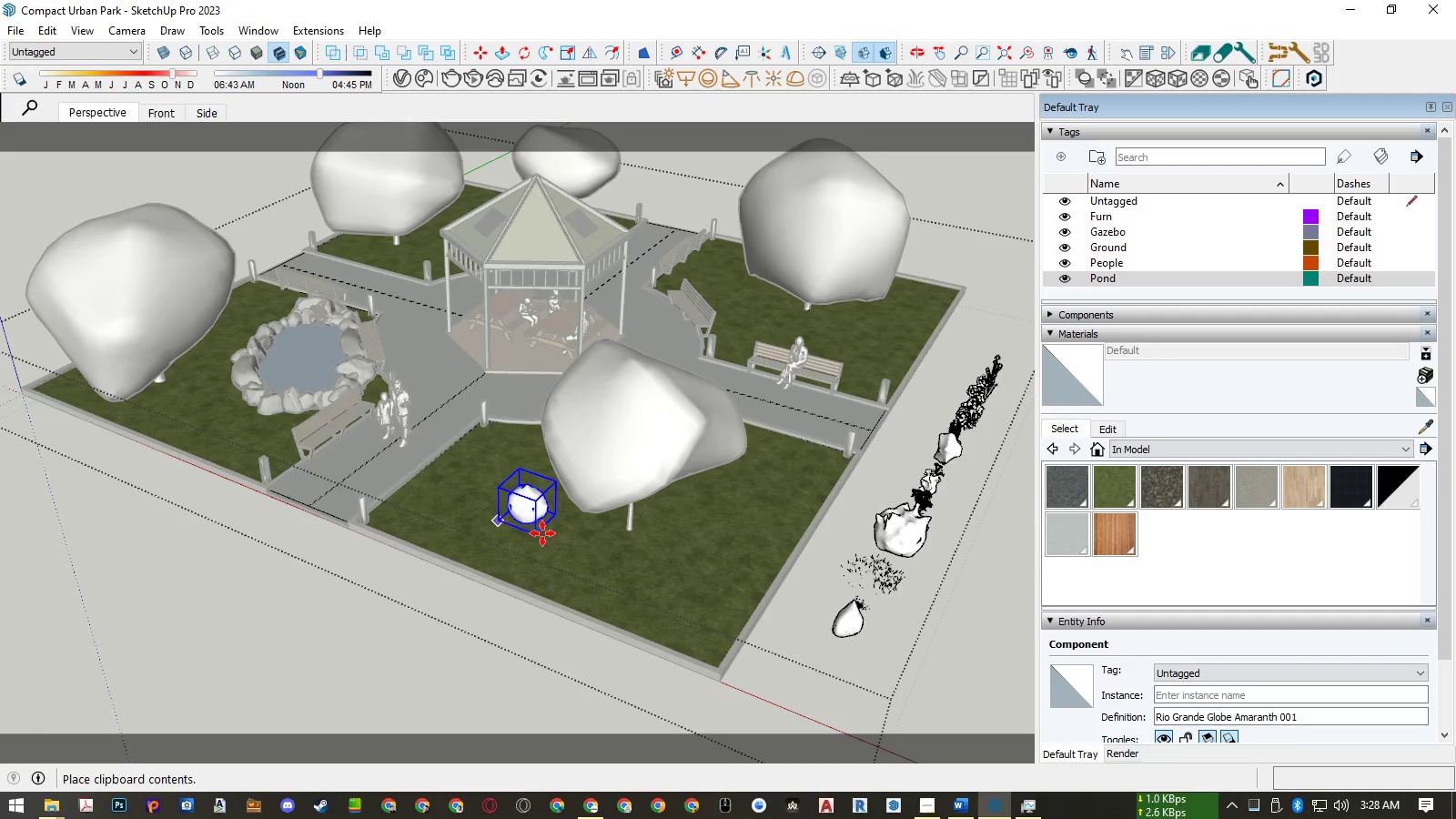 
key(Space)
 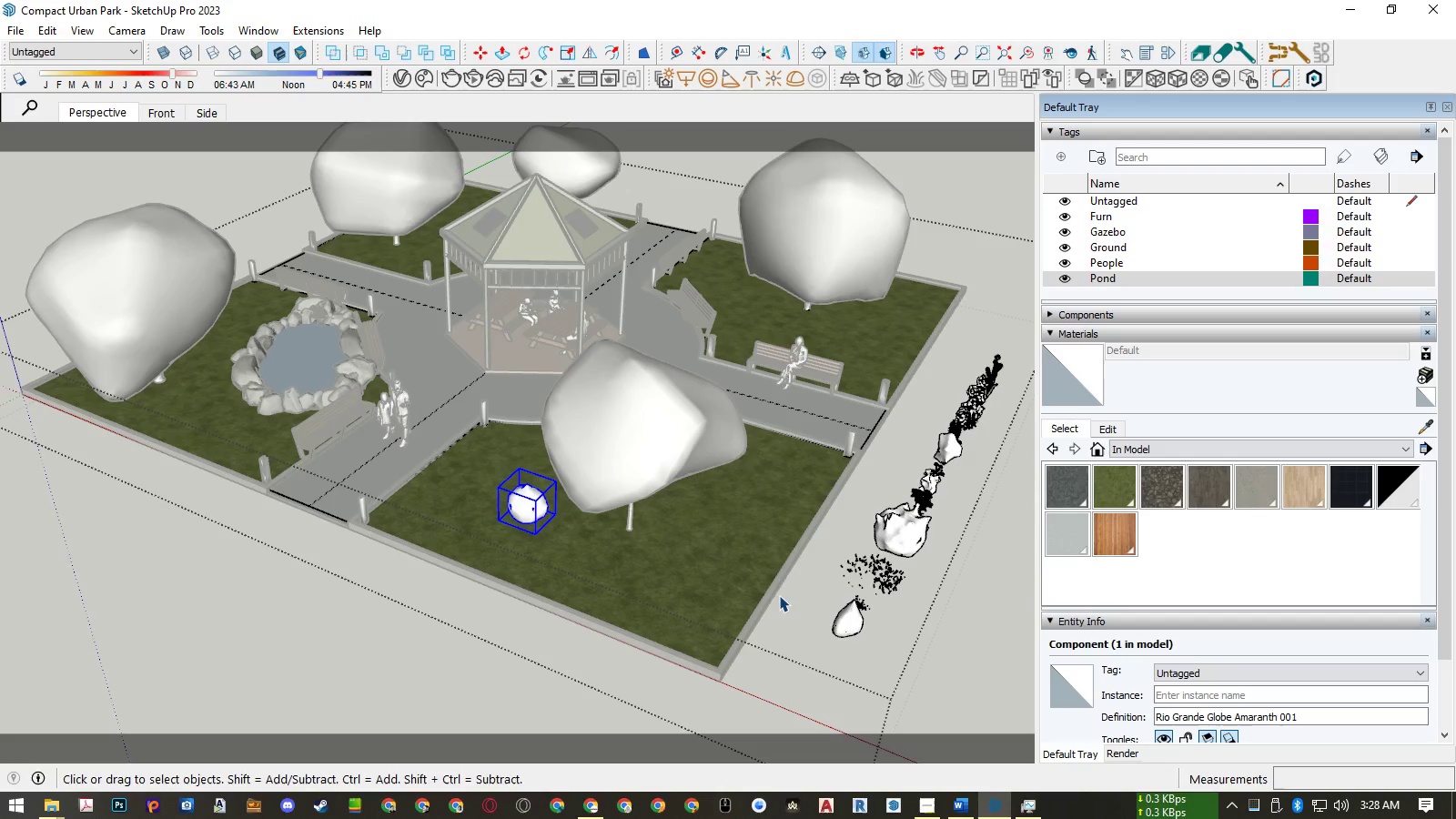 
key(Control+ControlLeft)
 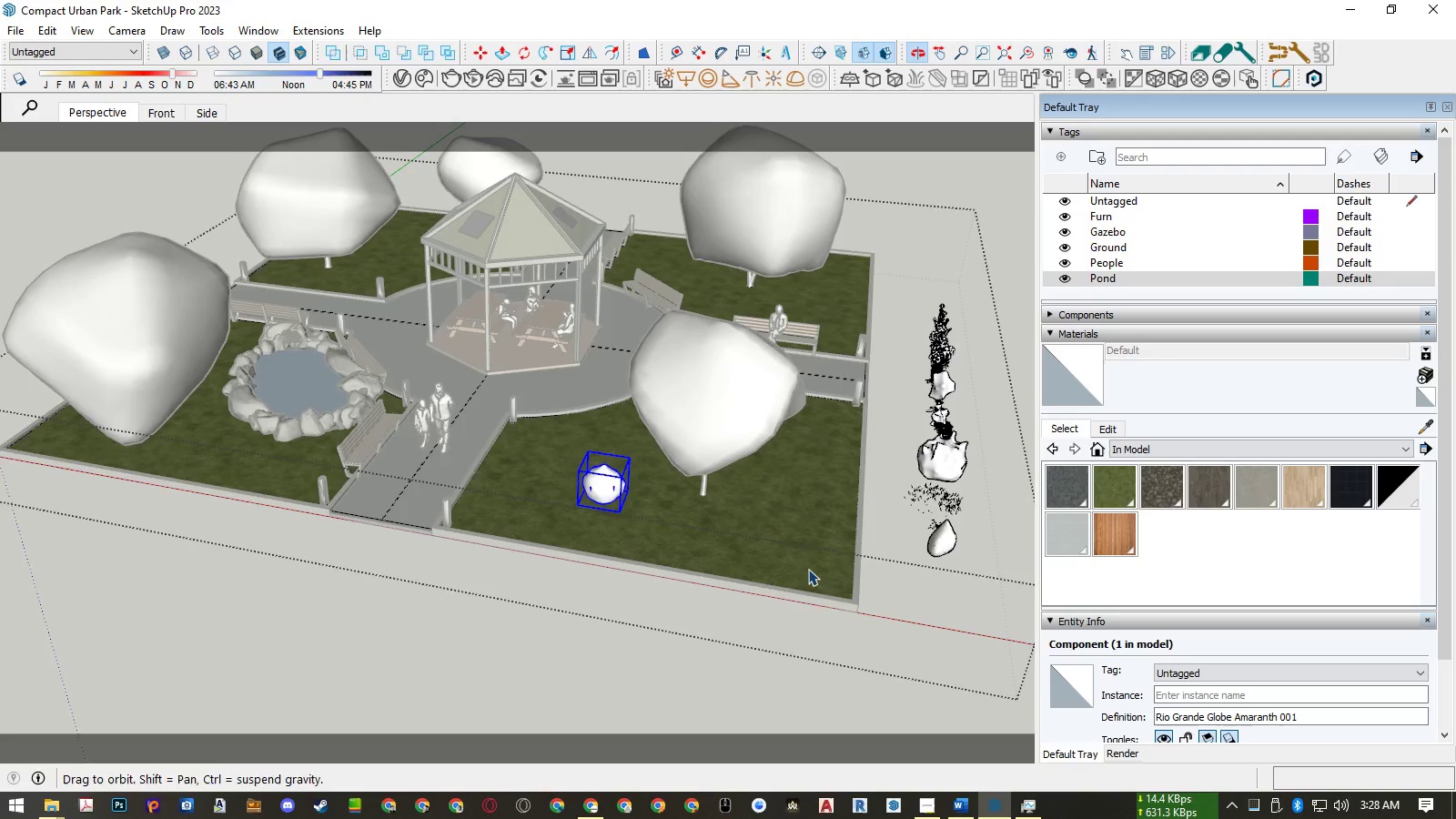 
scroll: coordinate [708, 554], scroll_direction: down, amount: 2.0
 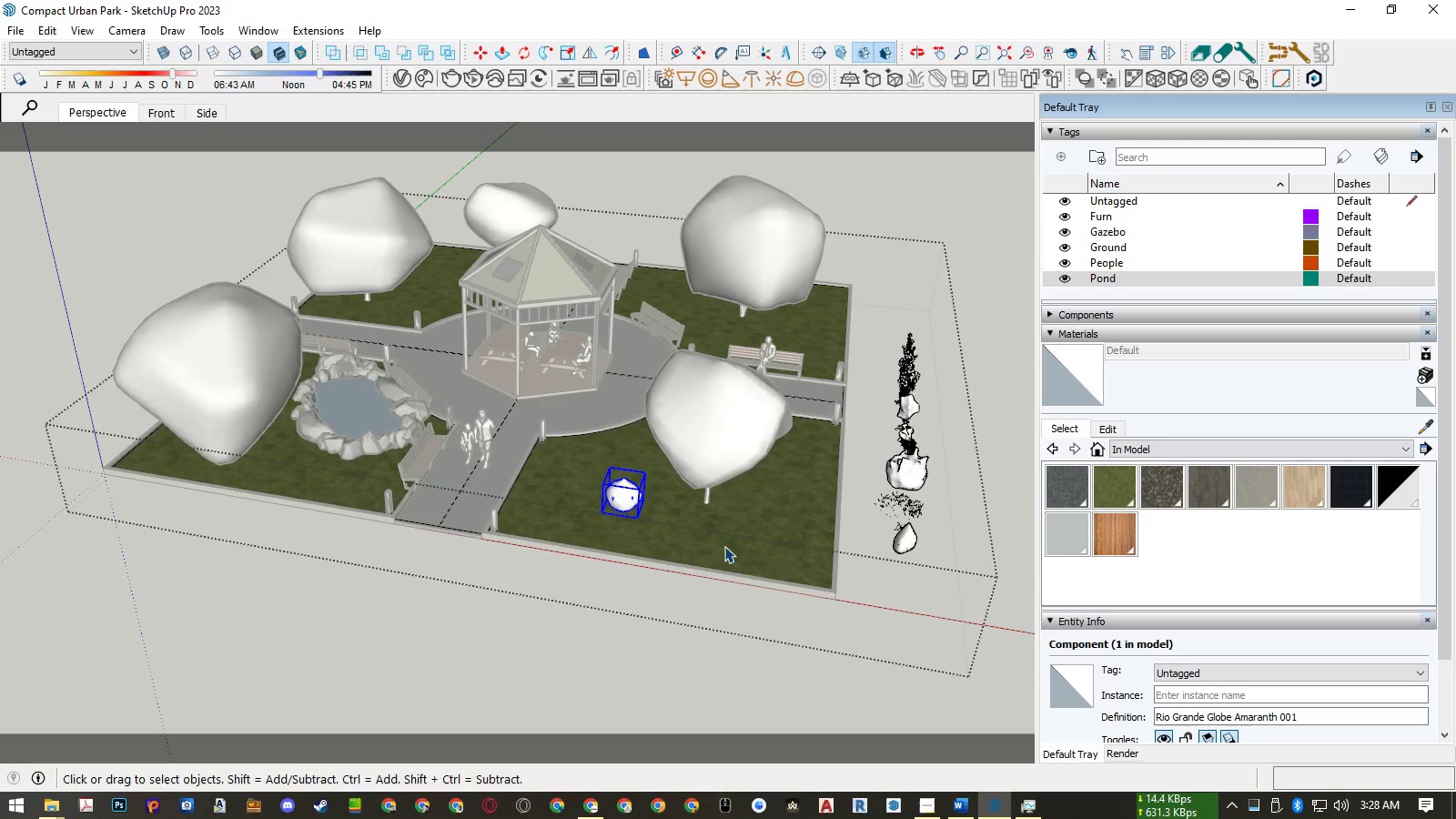 
hold_key(key=ControlLeft, duration=1.52)
 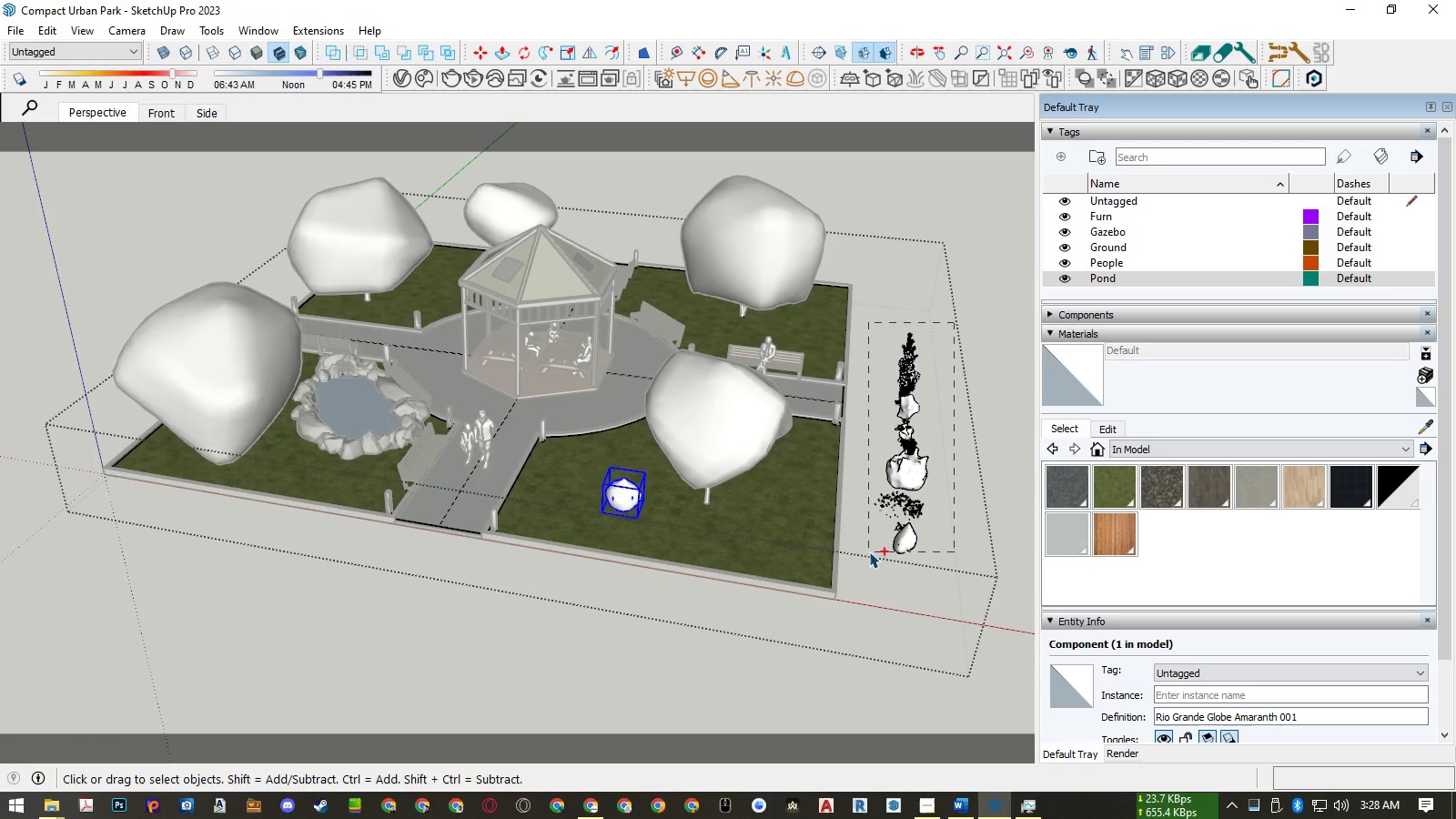 
hold_key(key=ControlLeft, duration=0.45)
 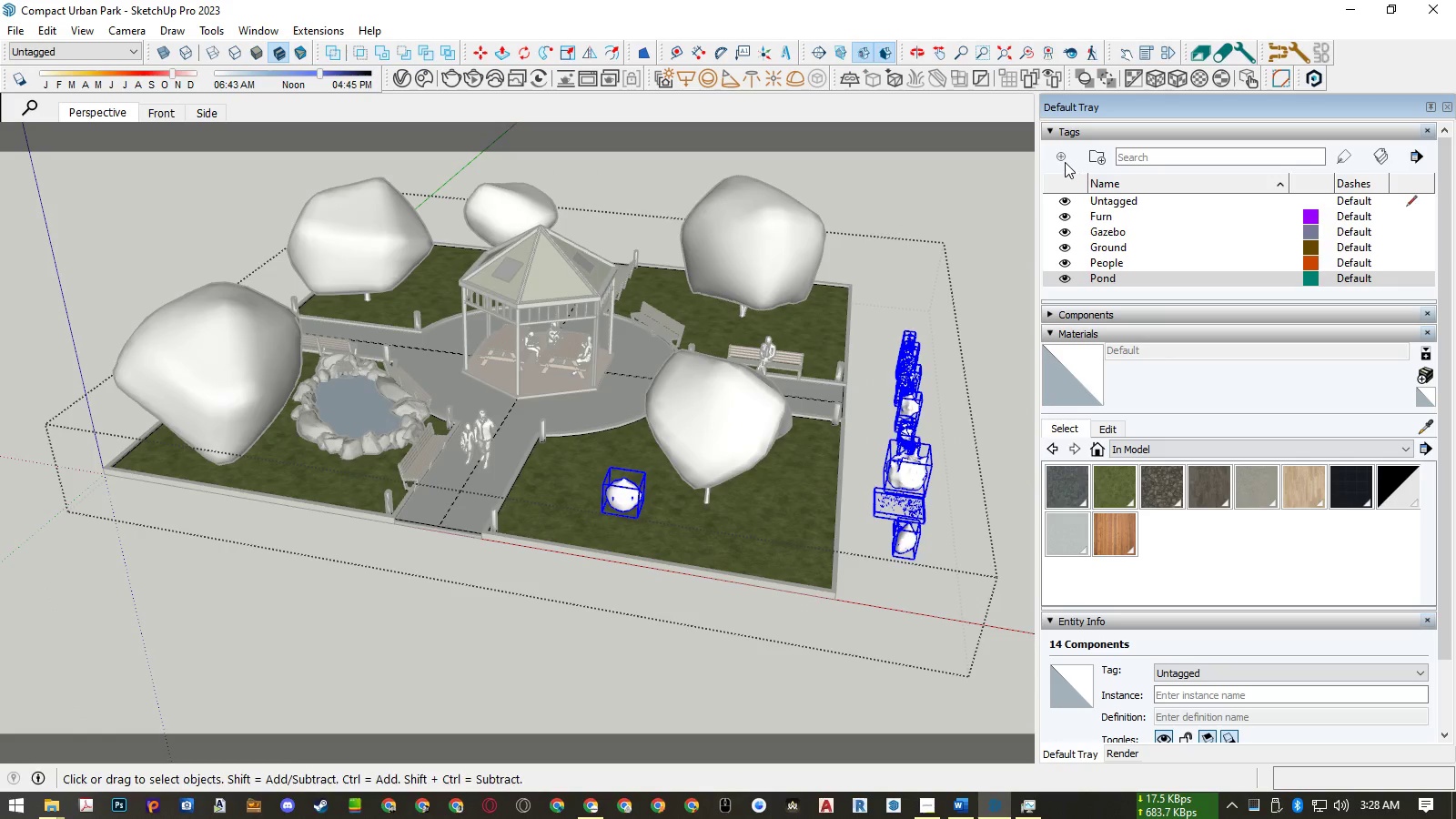 
left_click([1065, 161])
 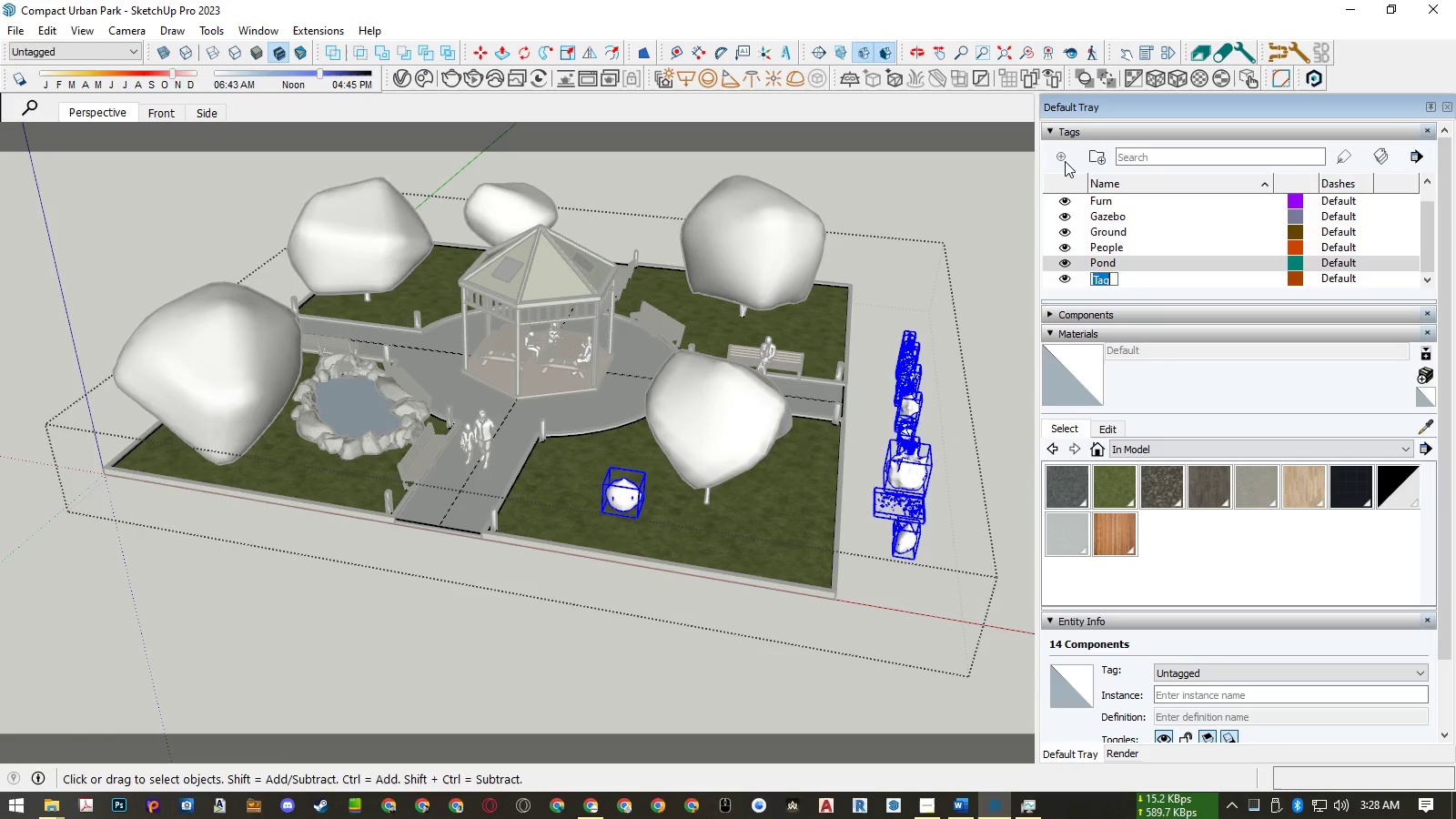 
hold_key(key=ShiftLeft, duration=0.49)
 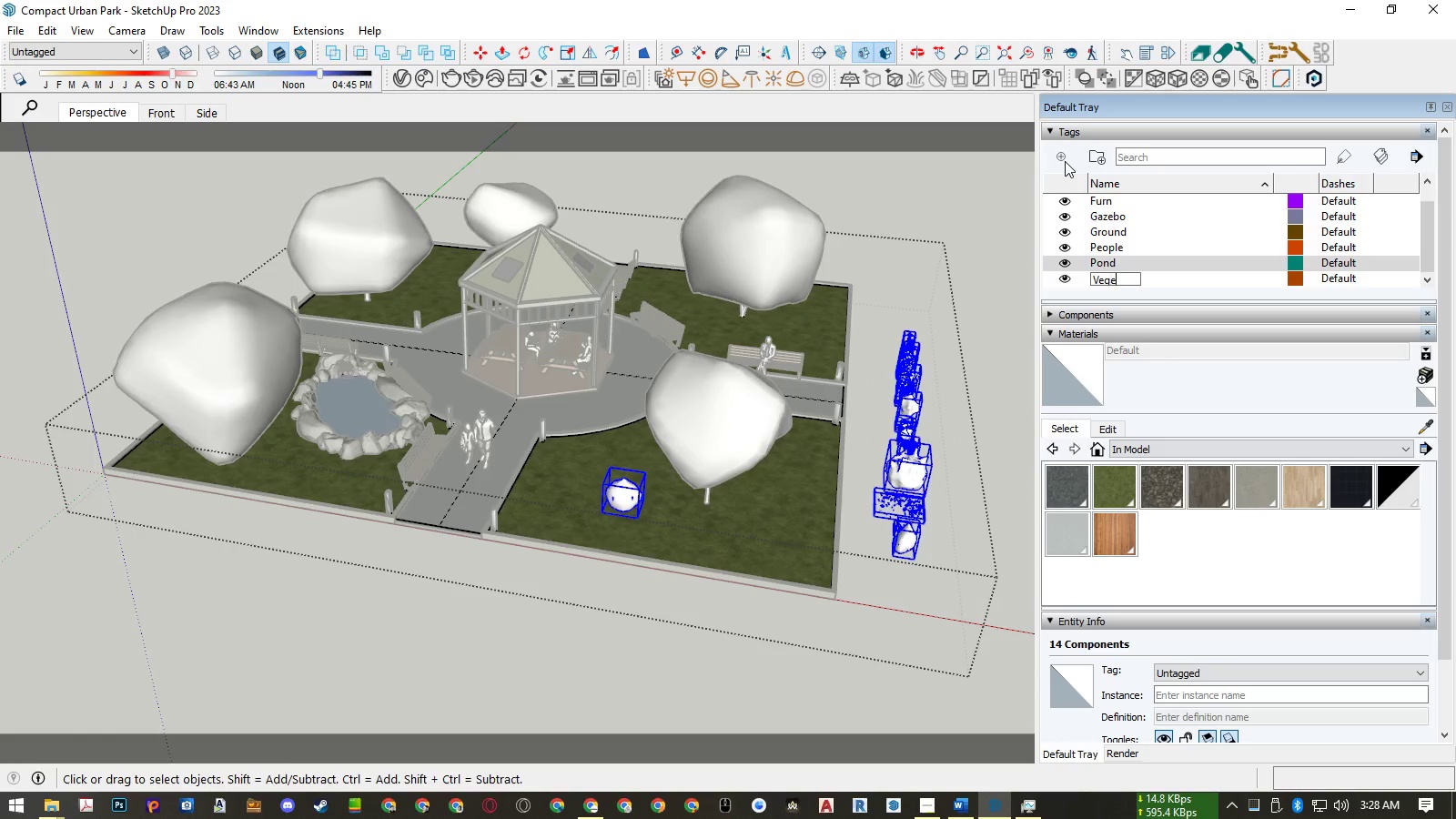 
type(vegetation)
 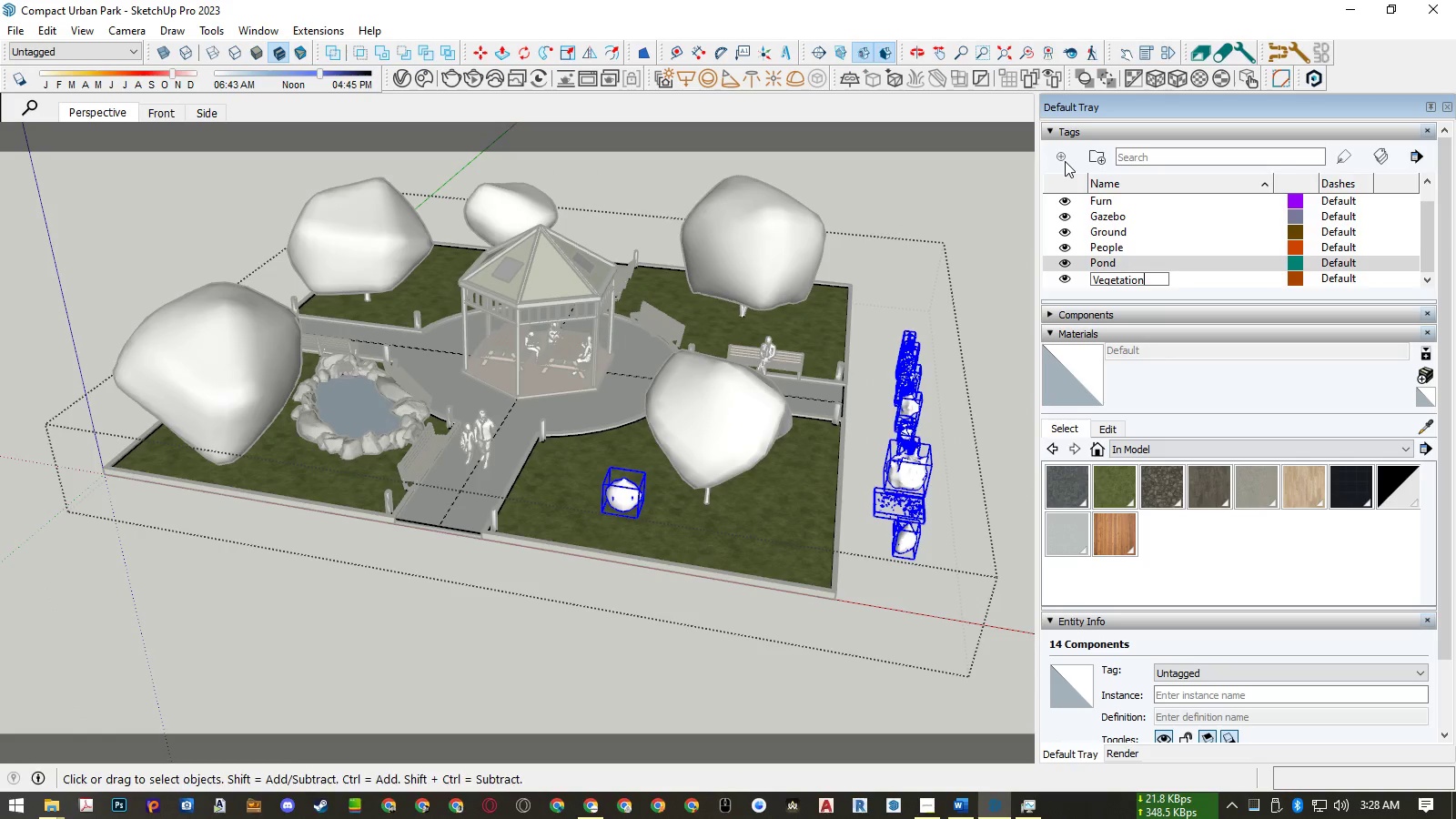 
key(Enter)
 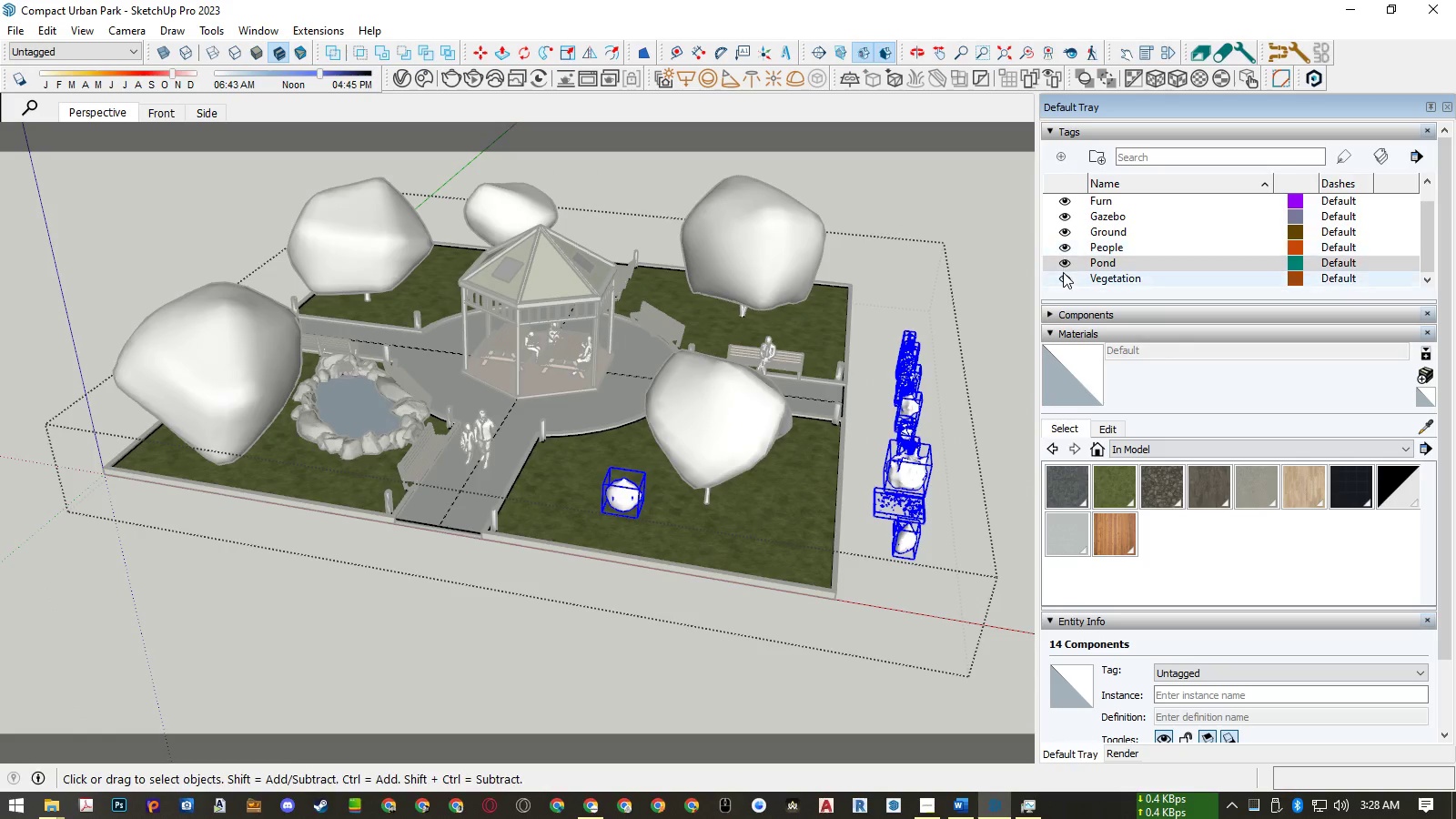 
left_click([1064, 278])
 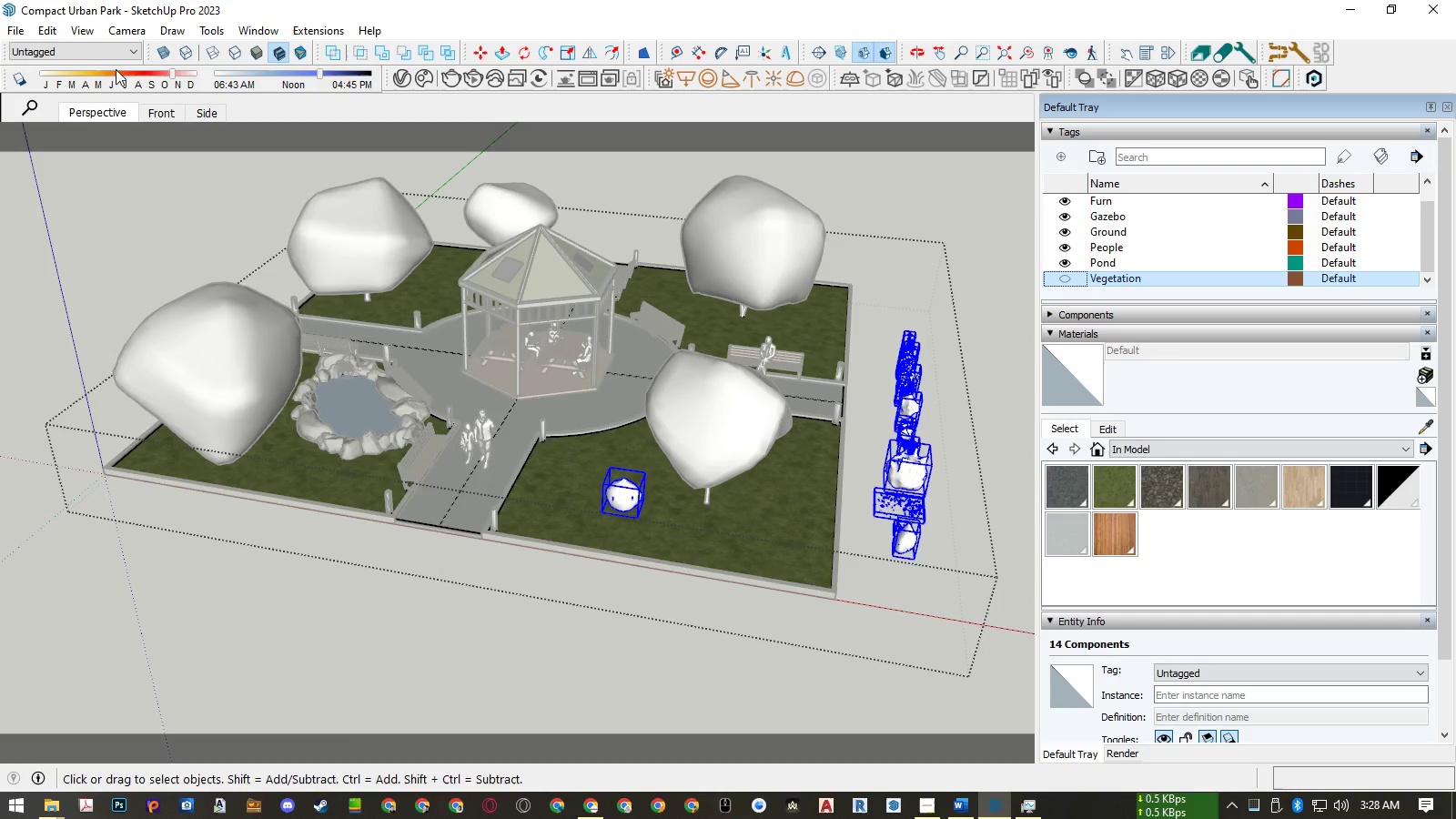 
left_click([89, 48])
 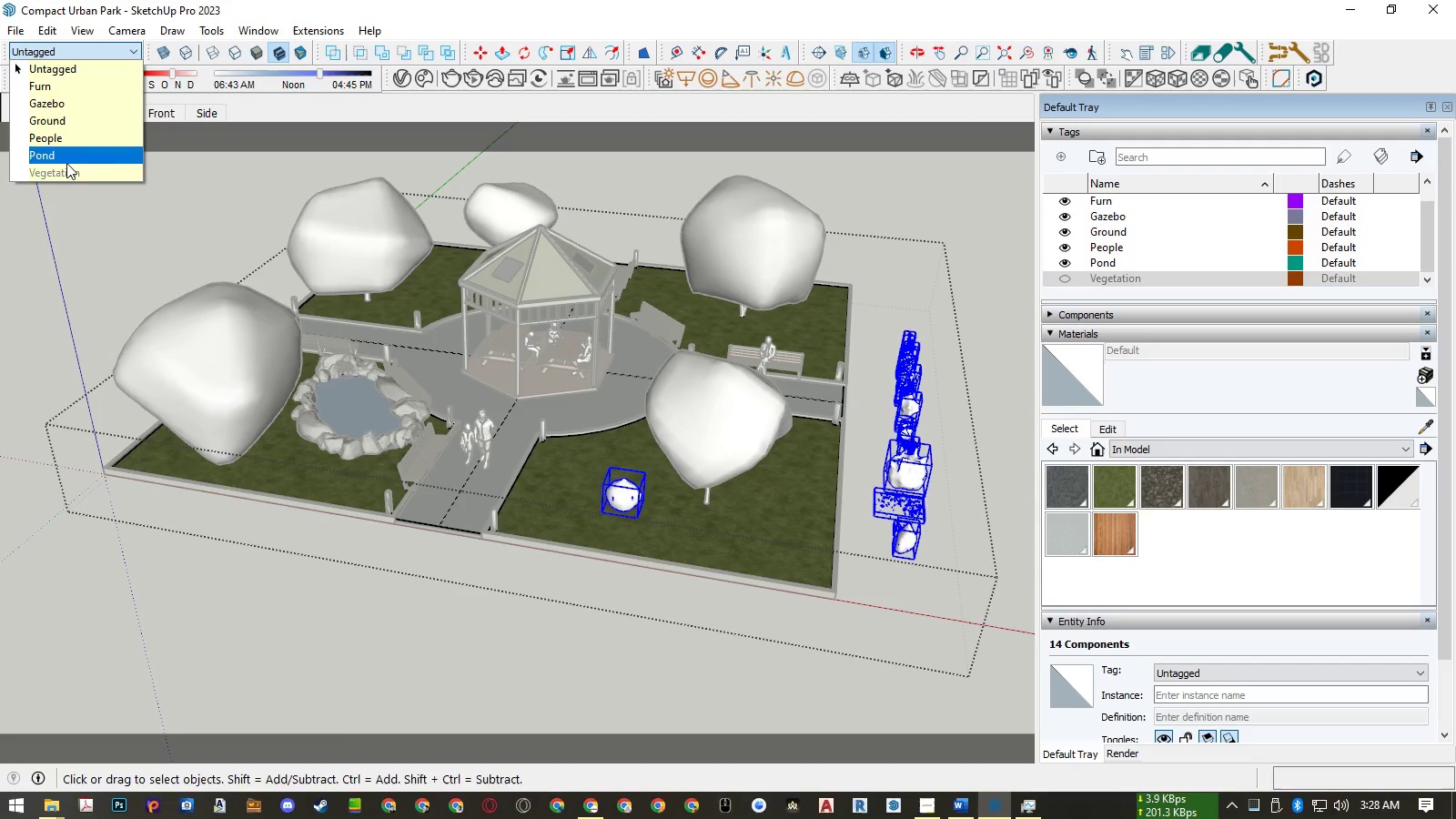 
left_click([64, 171])
 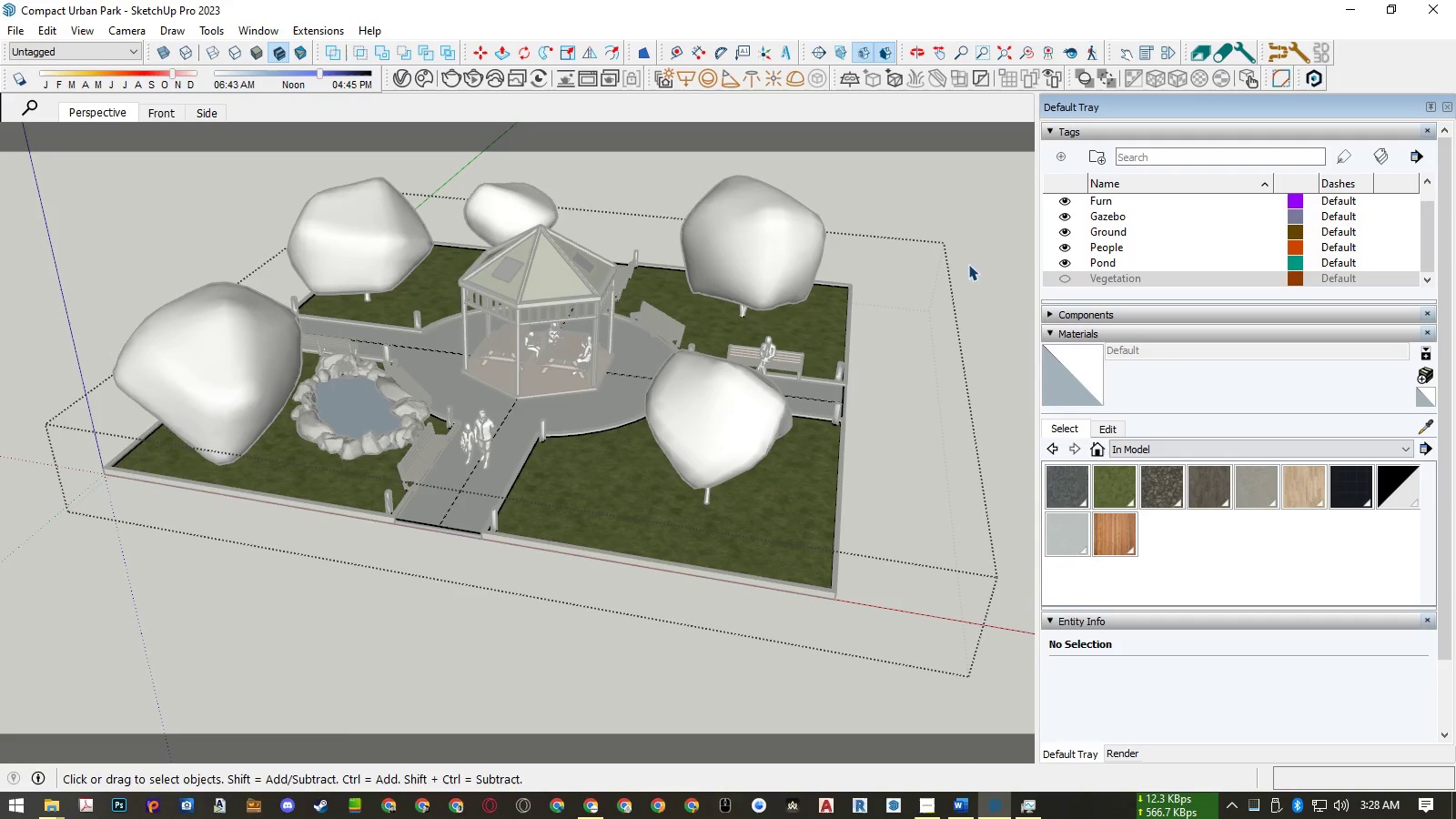 
left_click([1065, 274])
 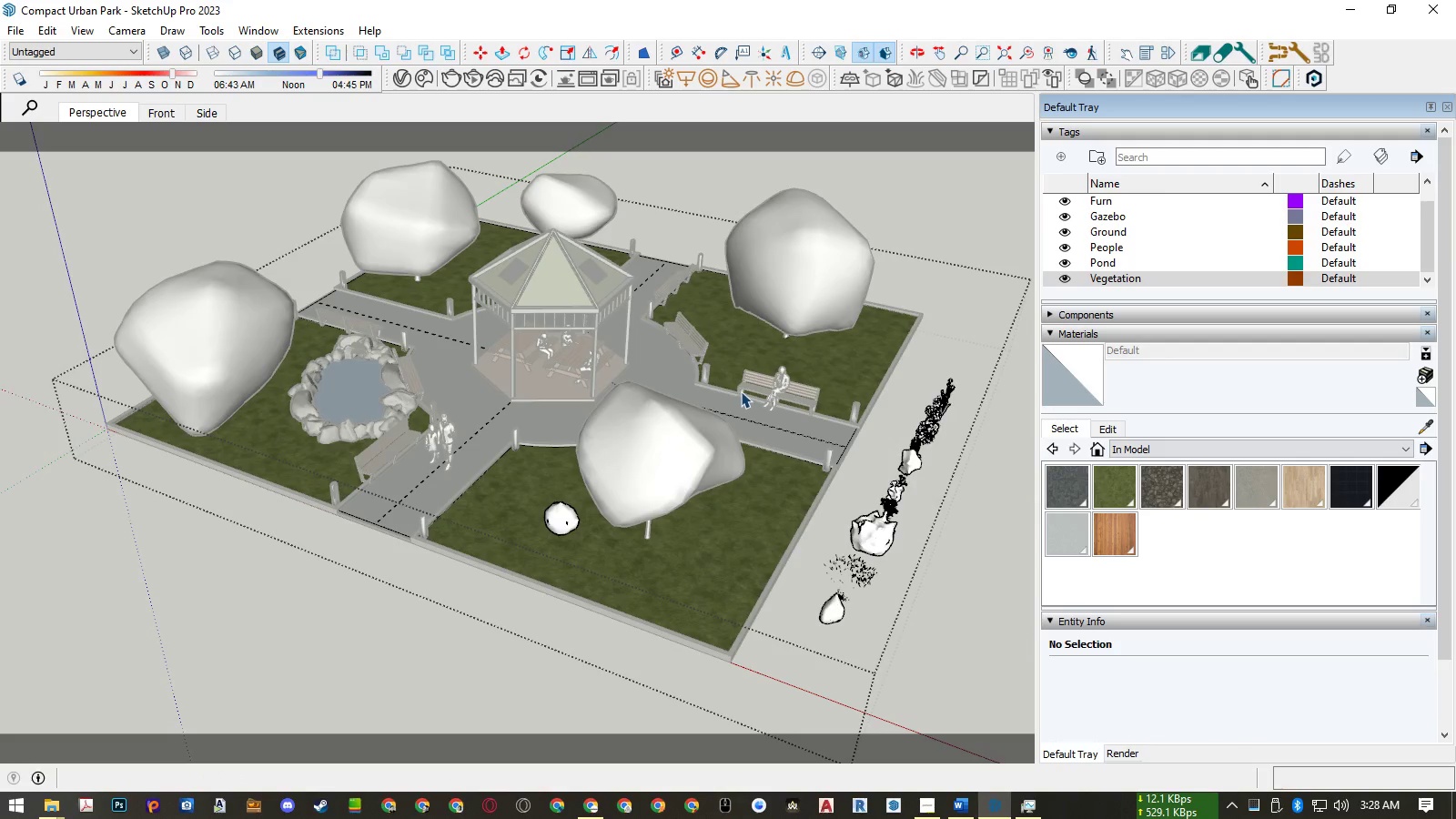 
left_click([826, 615])
 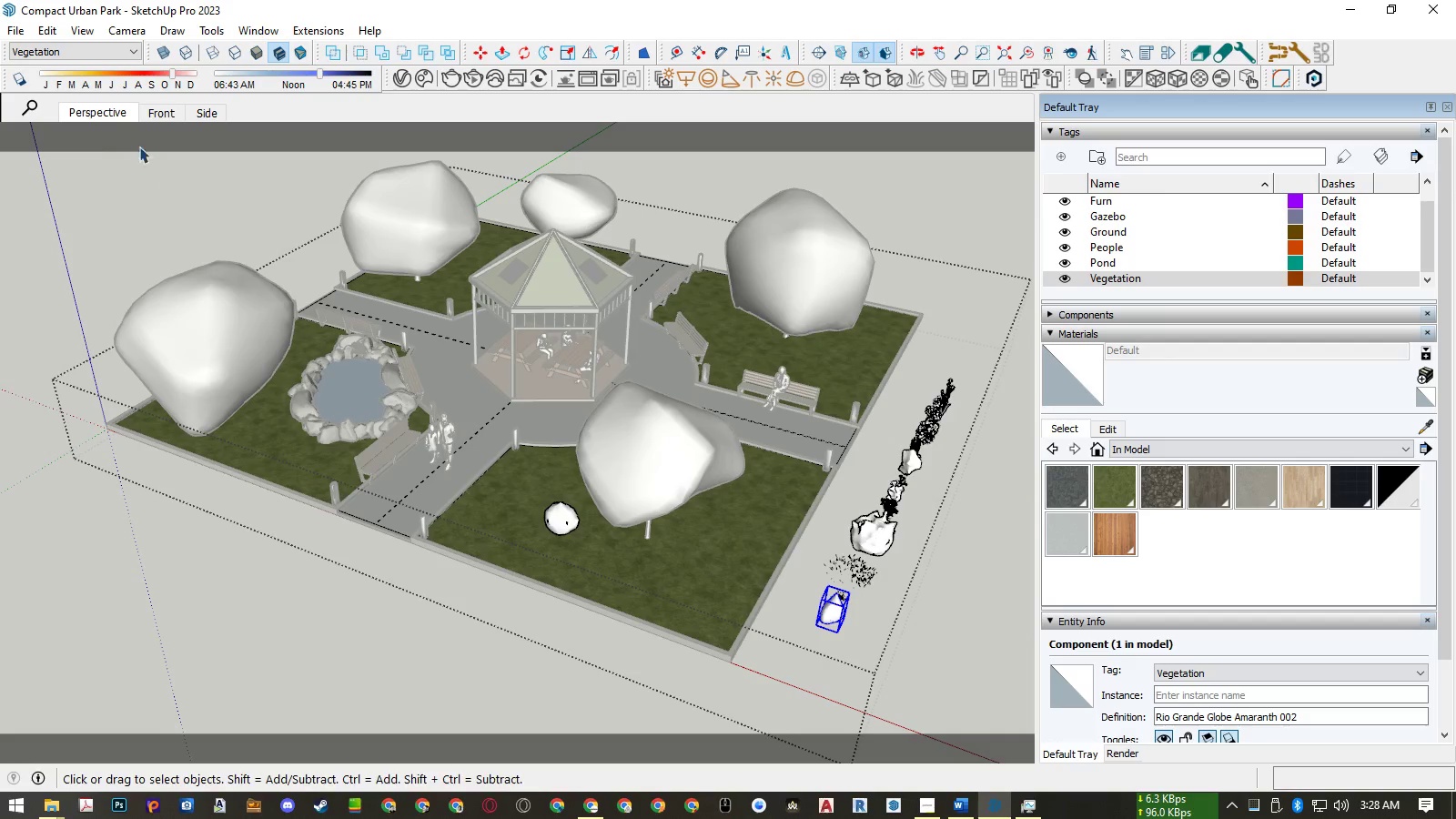 
left_click([101, 114])
 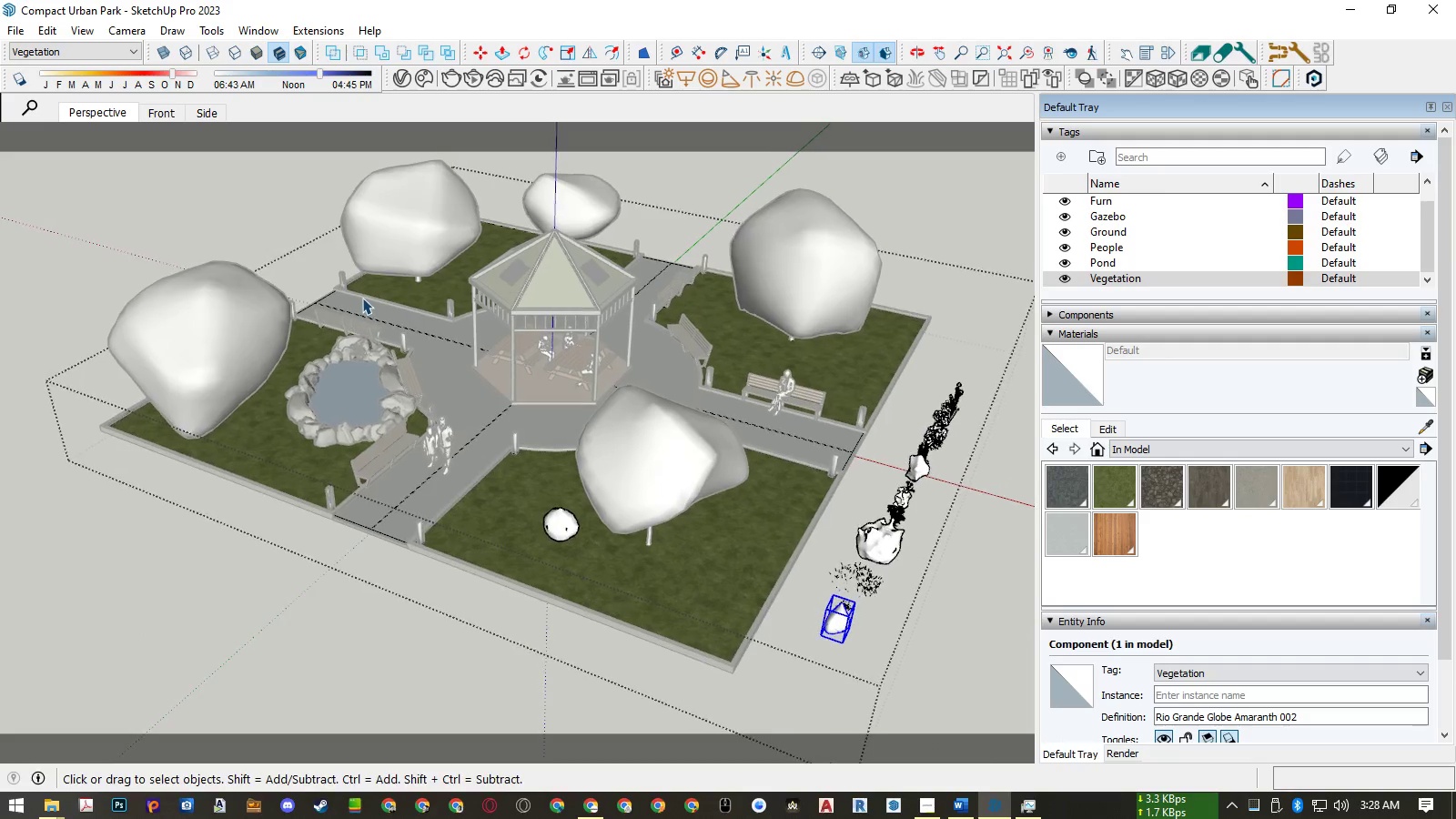 
hold_key(key=ControlLeft, duration=1.53)
 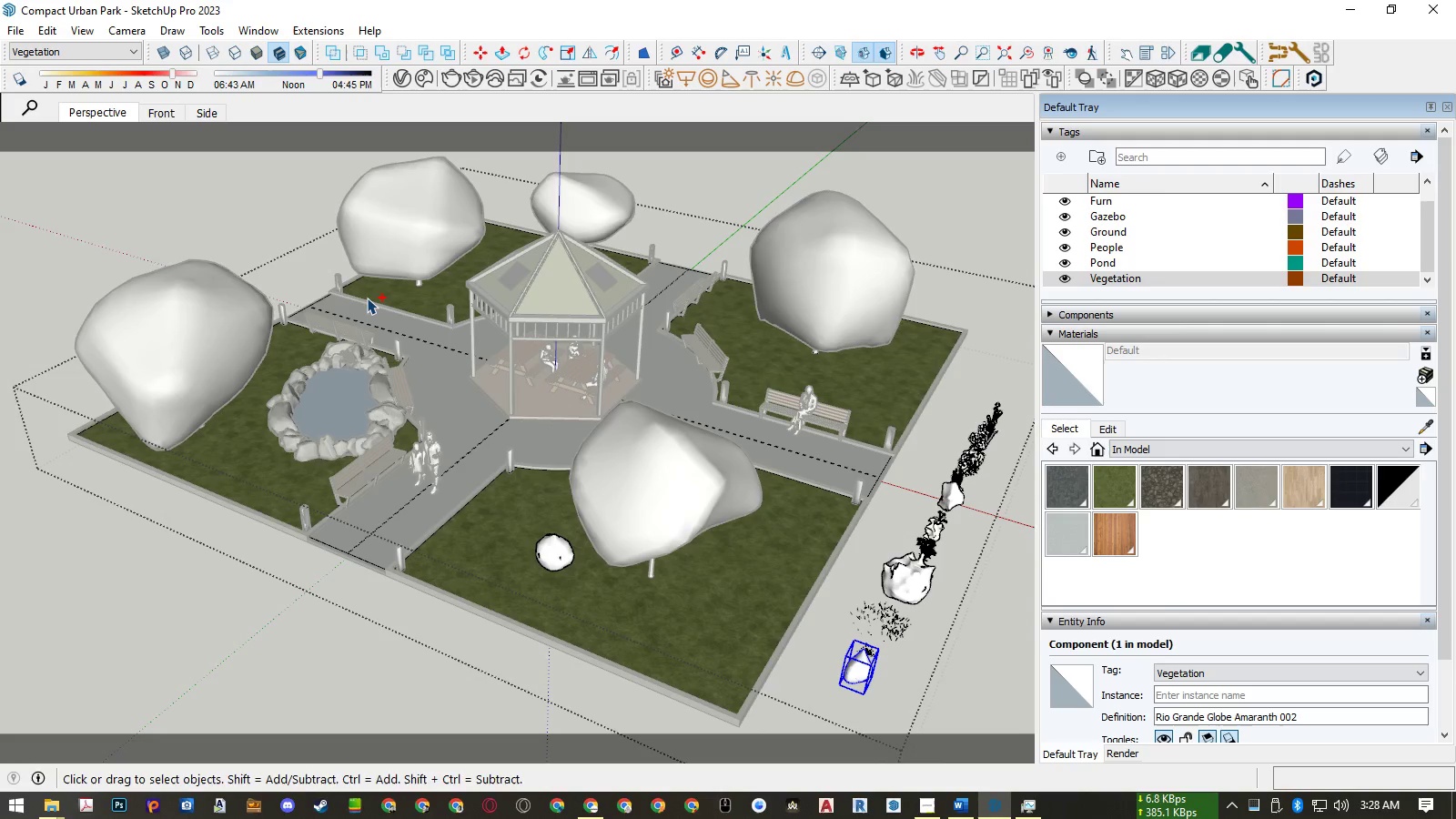 
hold_key(key=ControlLeft, duration=1.53)
 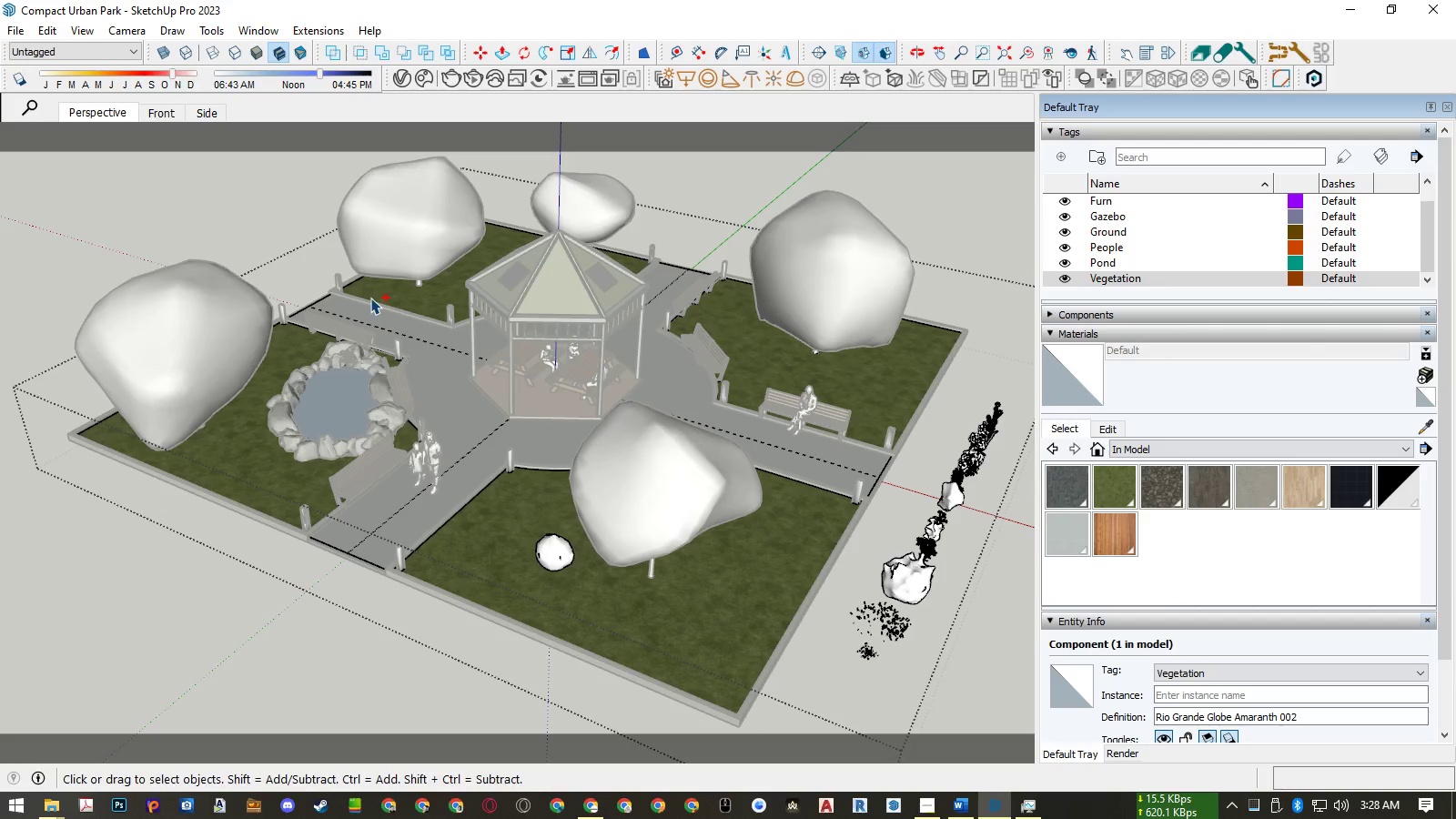 
key(Control+X)
 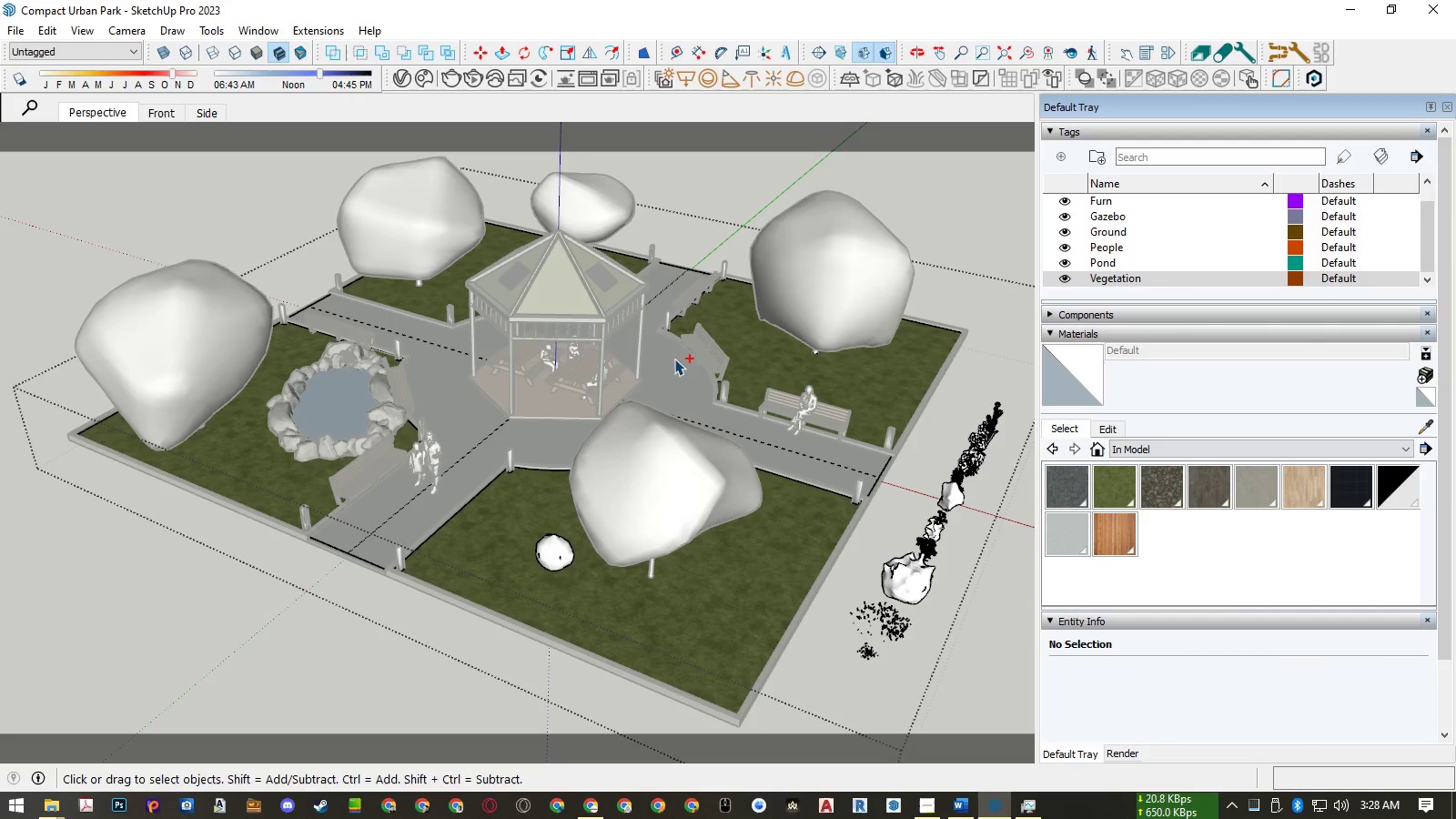 
key(Control+V)
 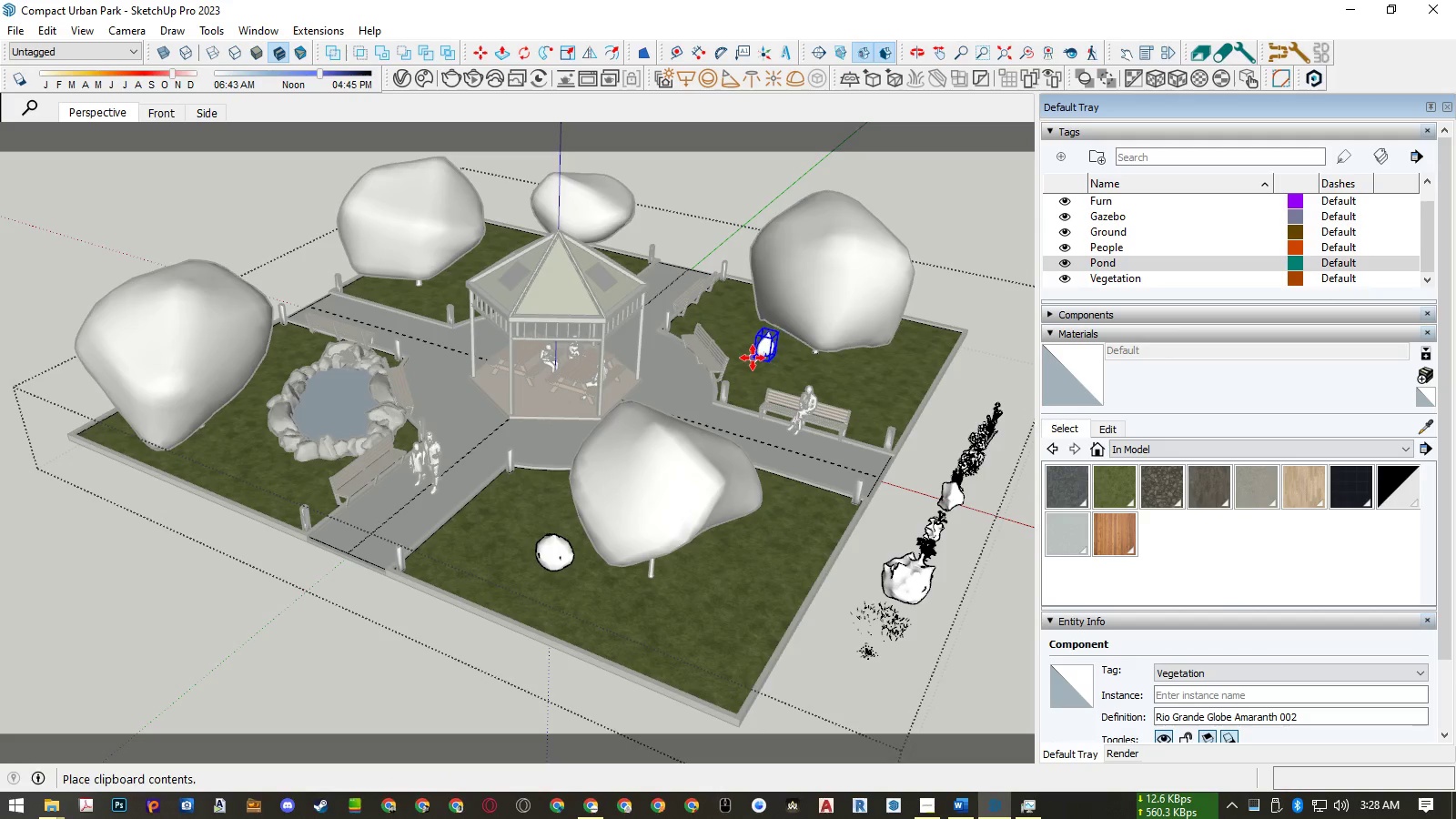 
left_click([754, 359])
 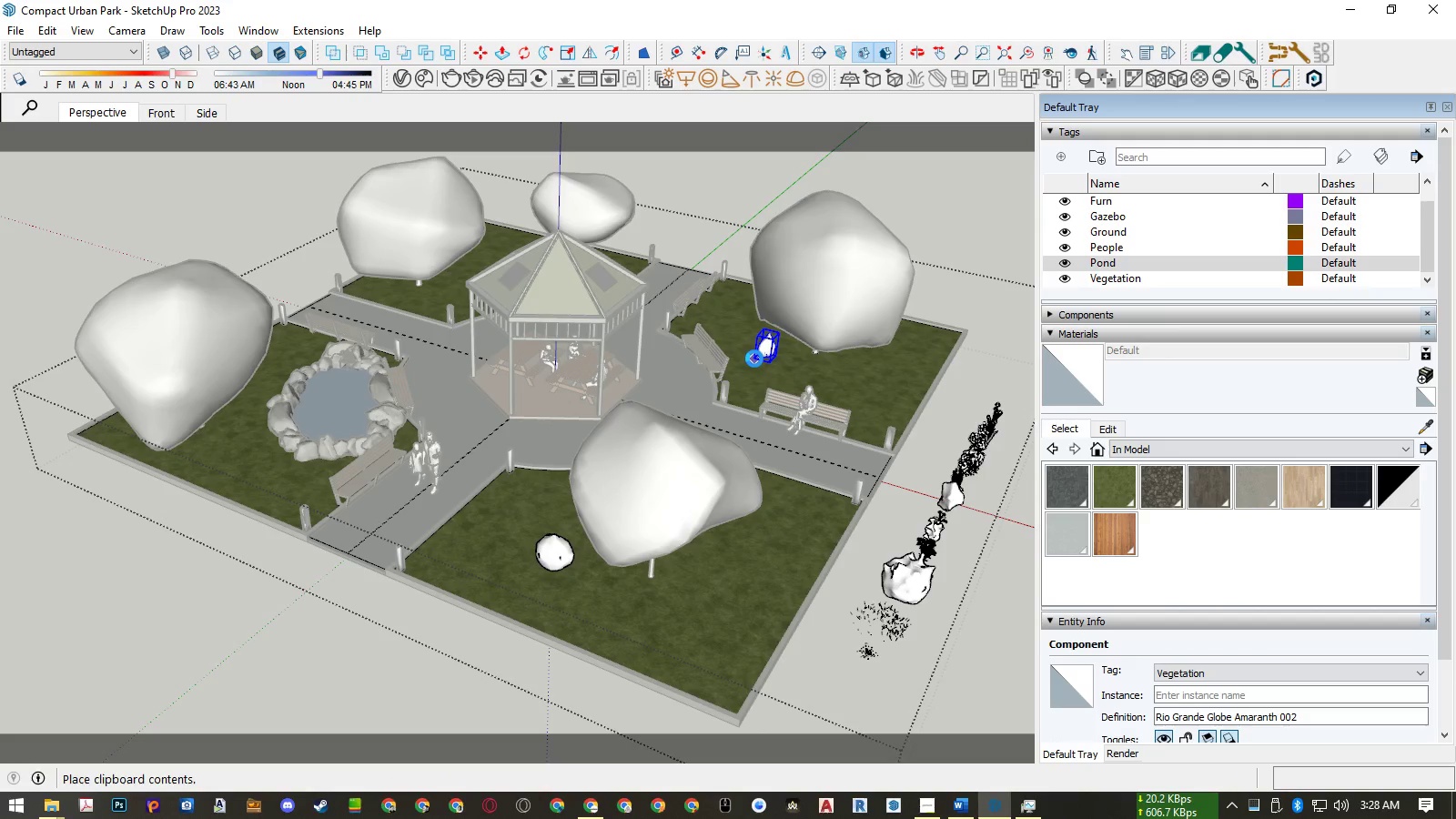 
key(Space)
 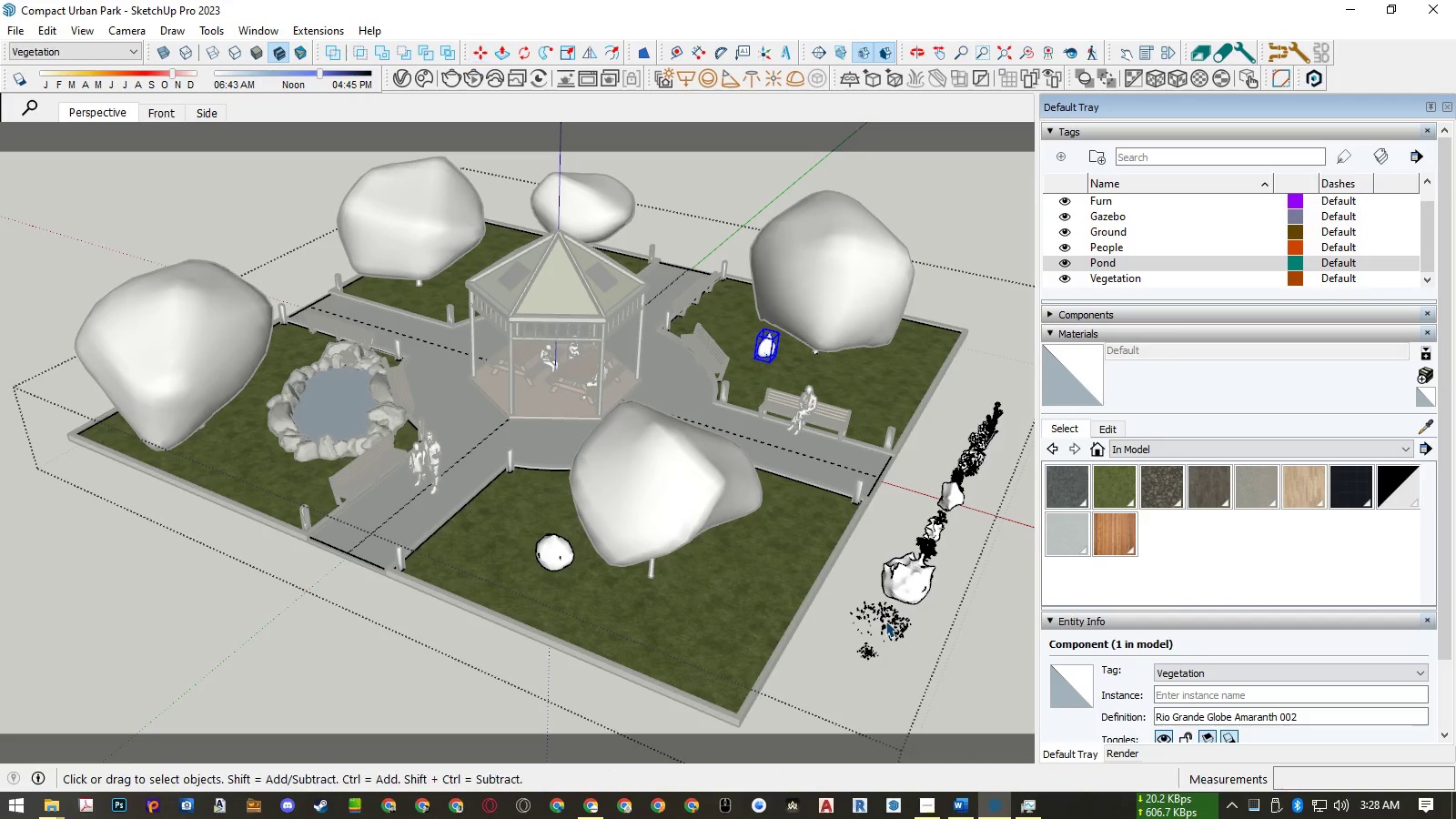 
left_click([885, 621])
 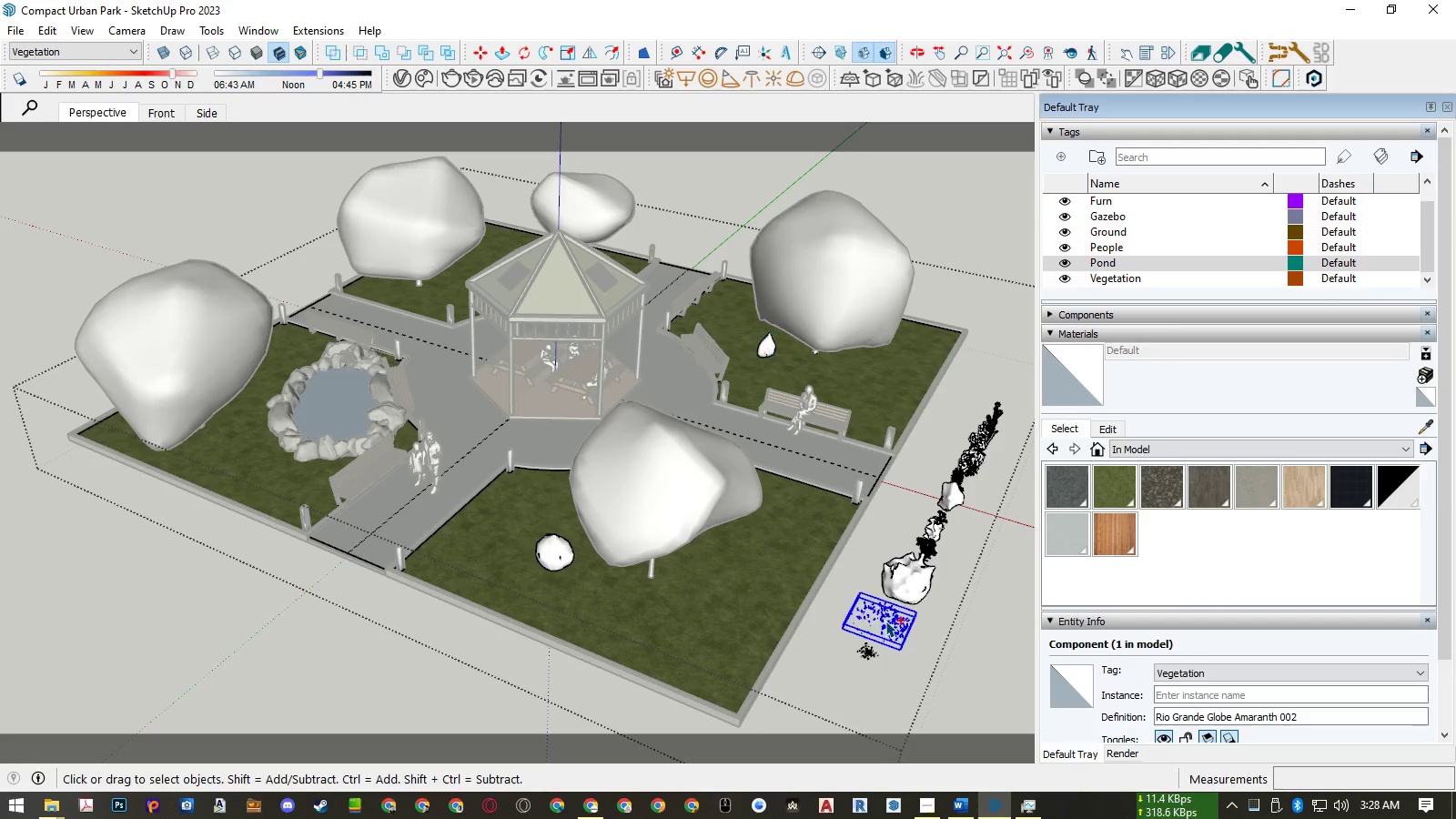 
key(Control+X)
 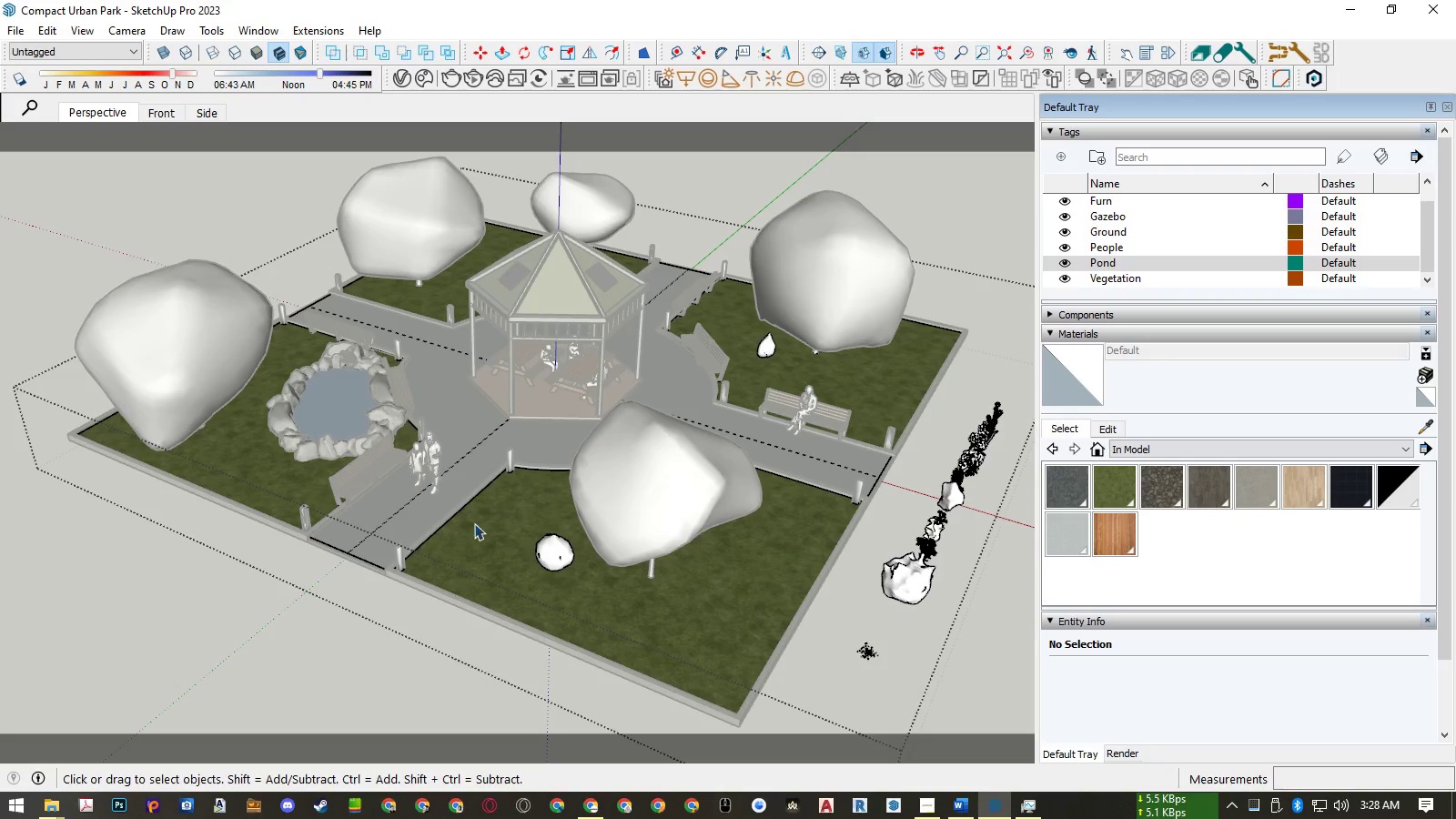 
key(Control+V)
 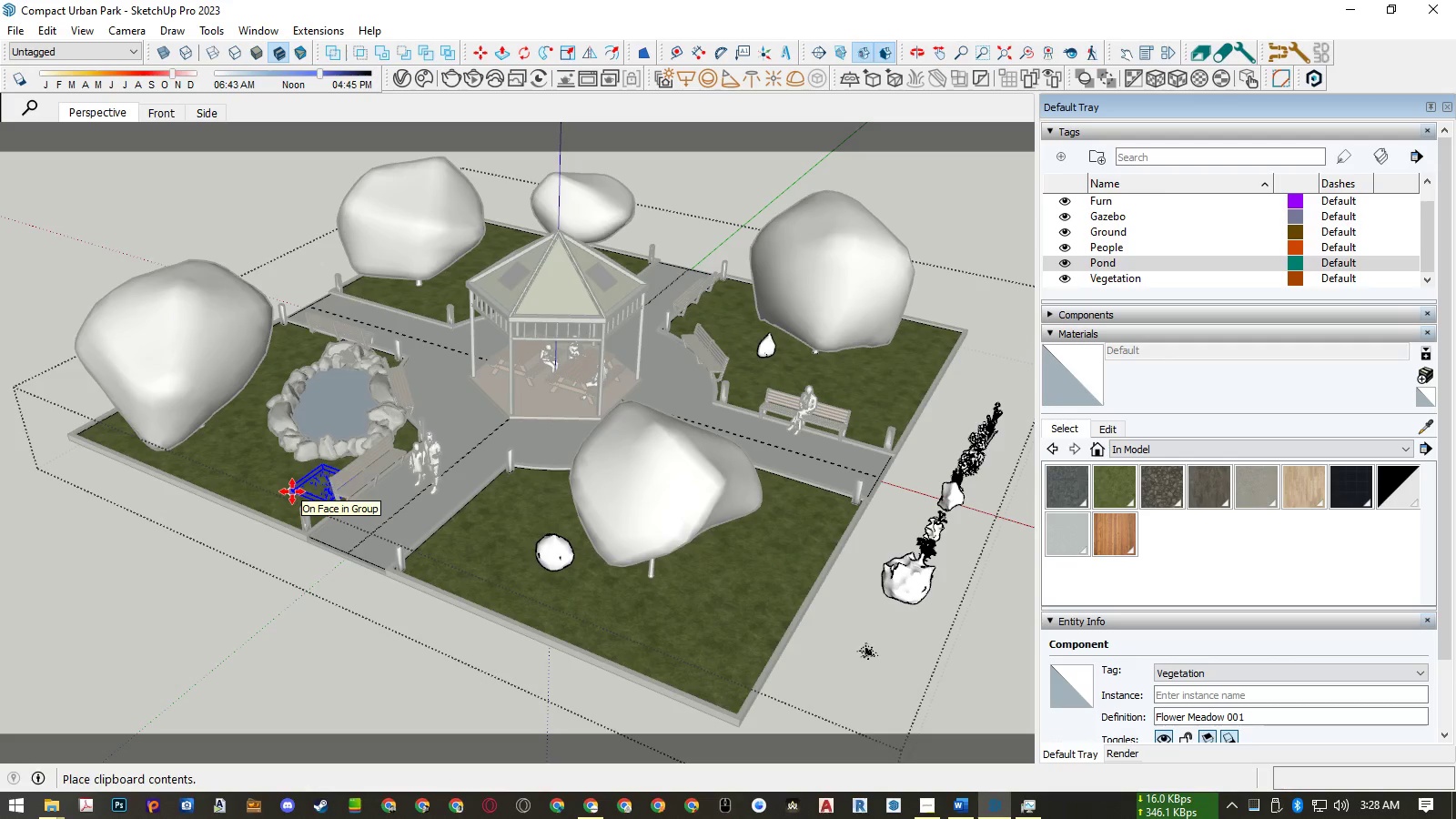 
wait(10.31)
 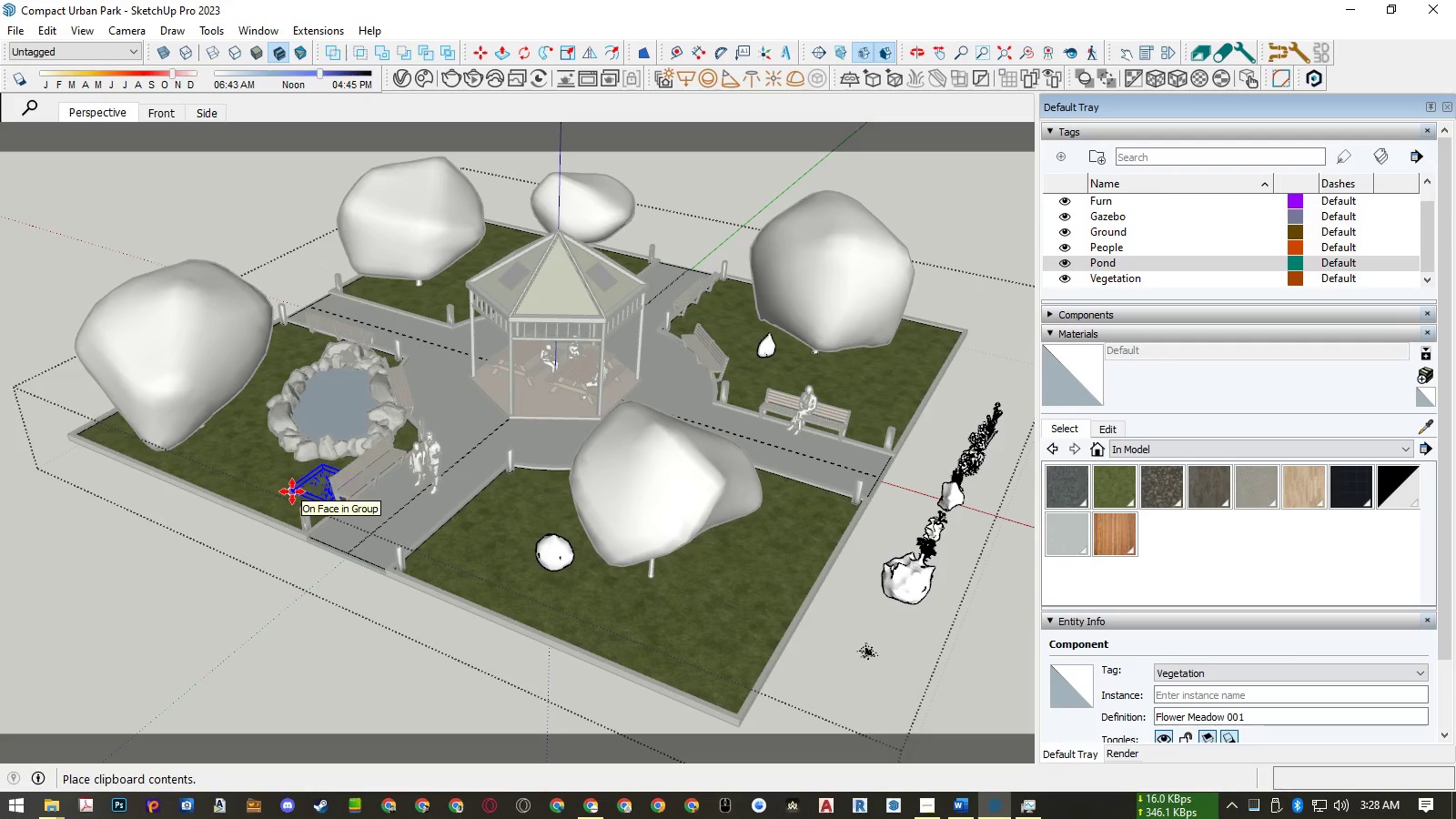 
left_click([194, 459])
 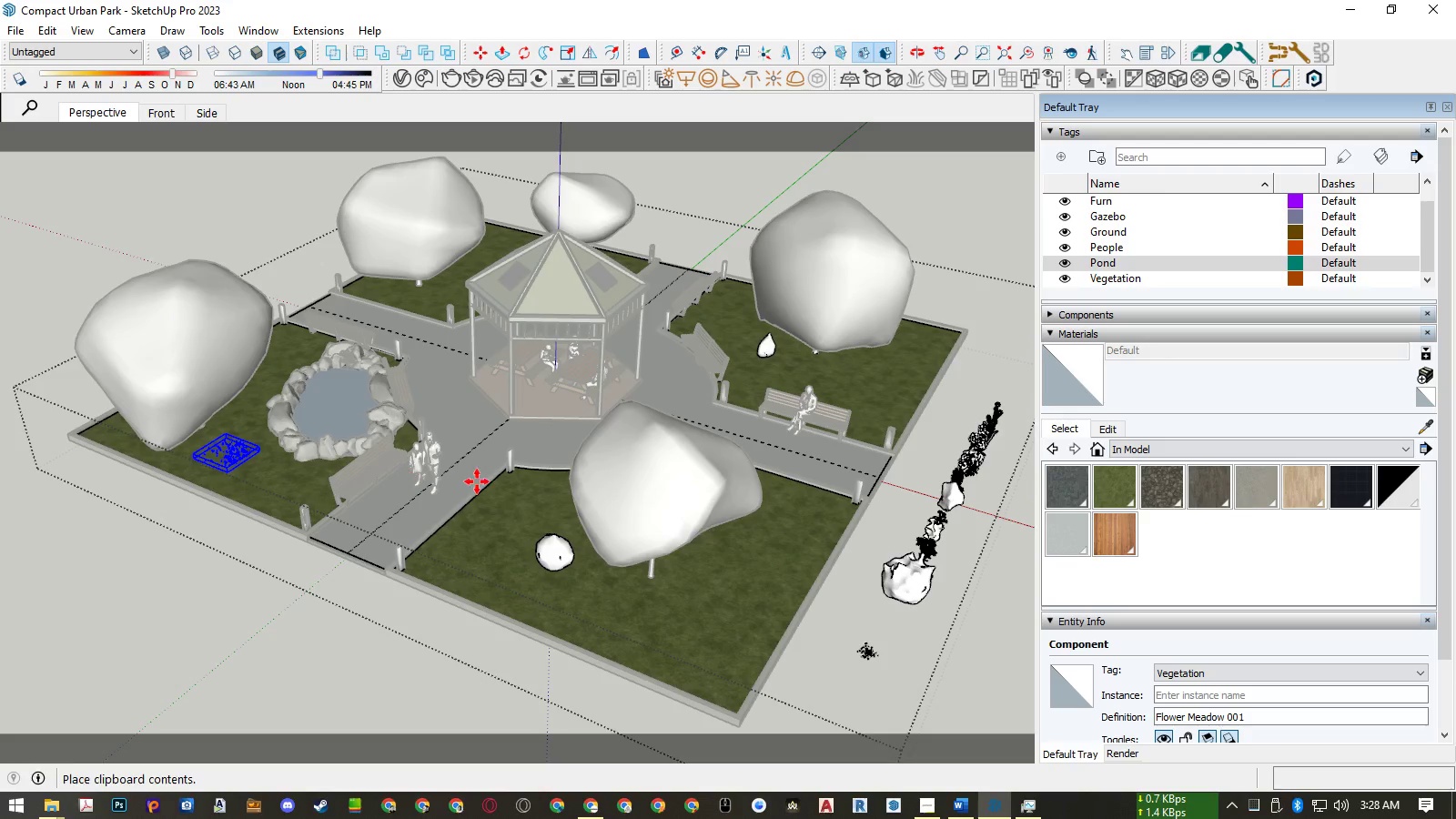 
key(Space)
 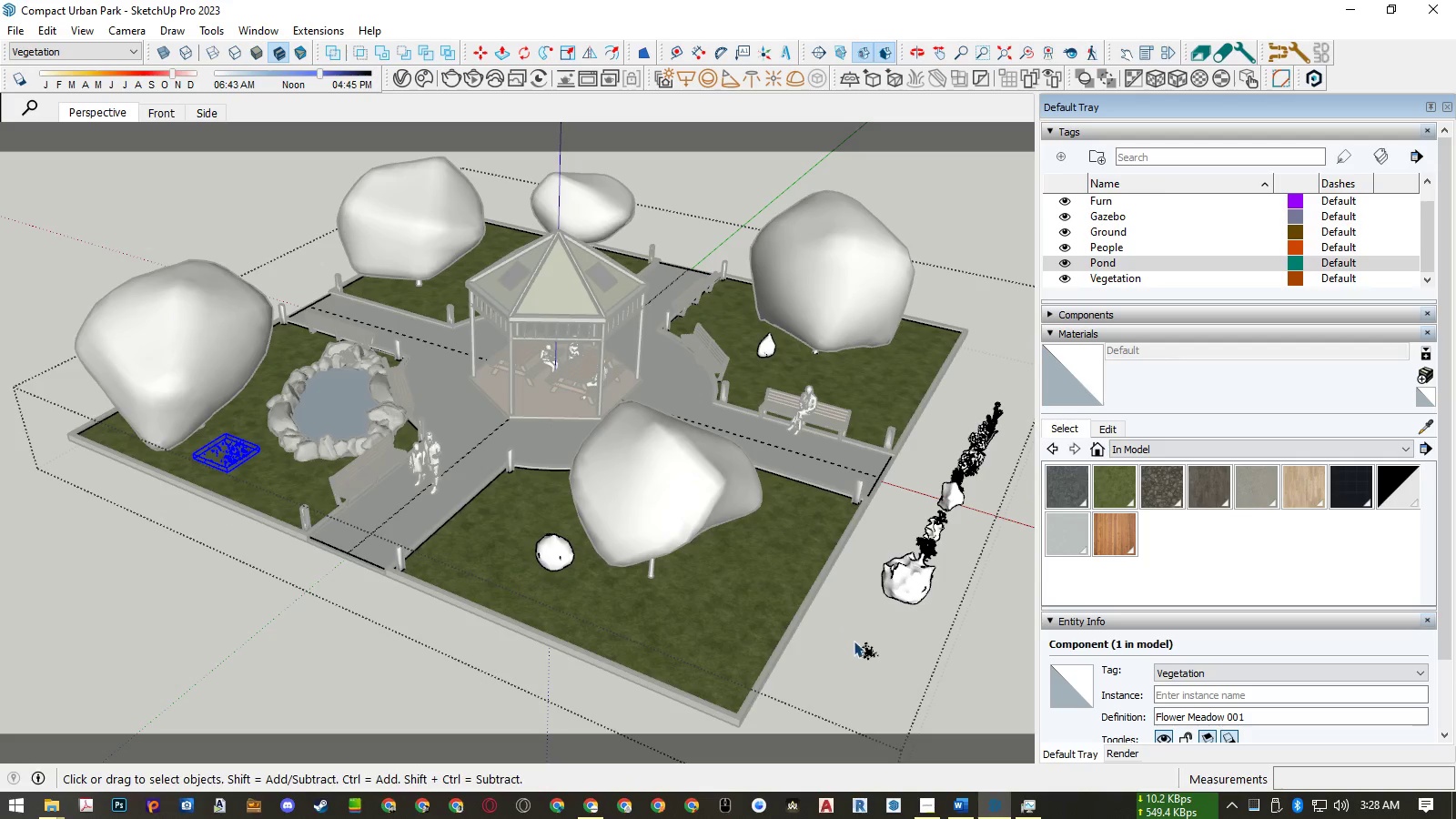 
left_click([864, 646])
 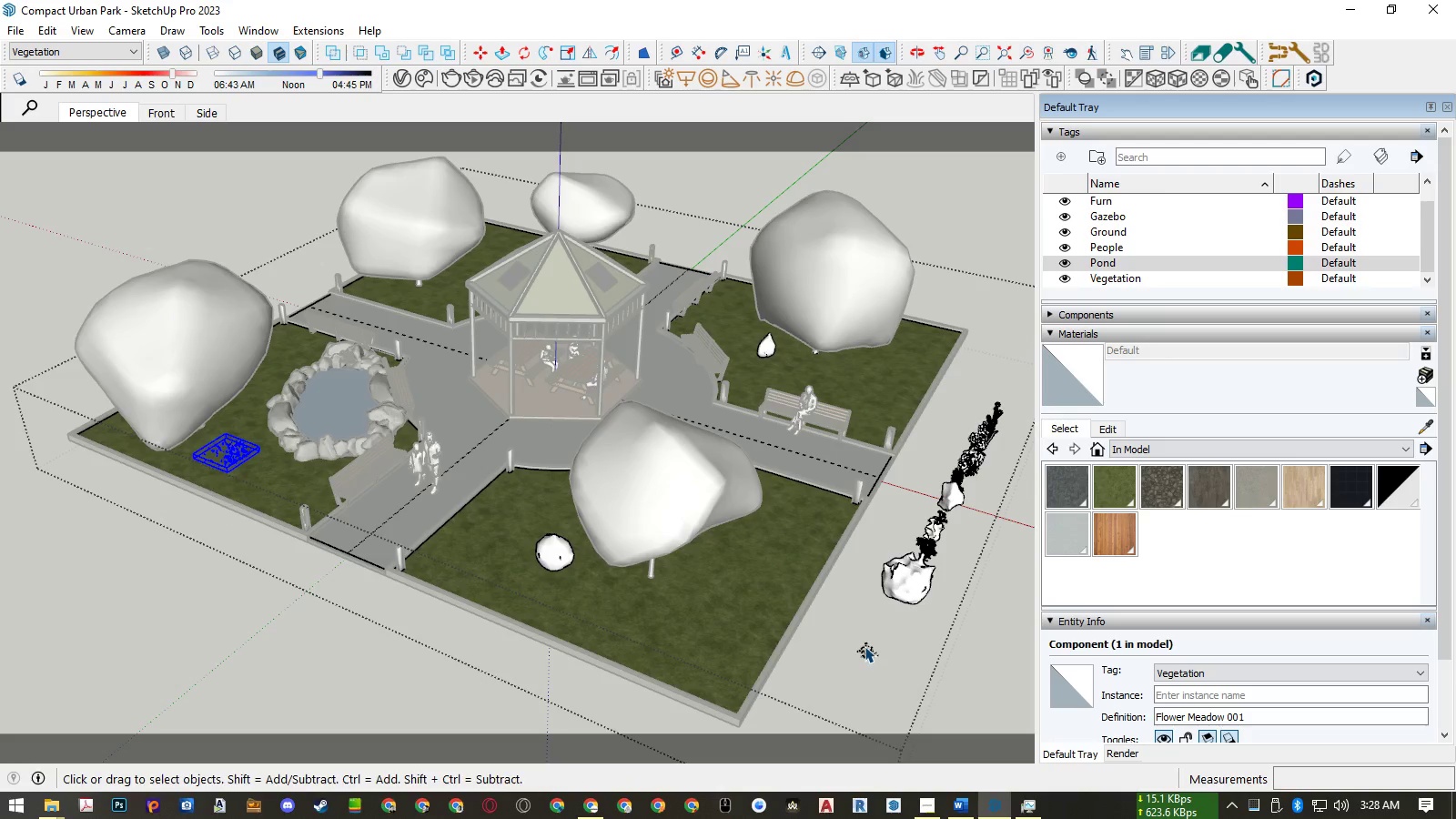 
key(Control+X)
 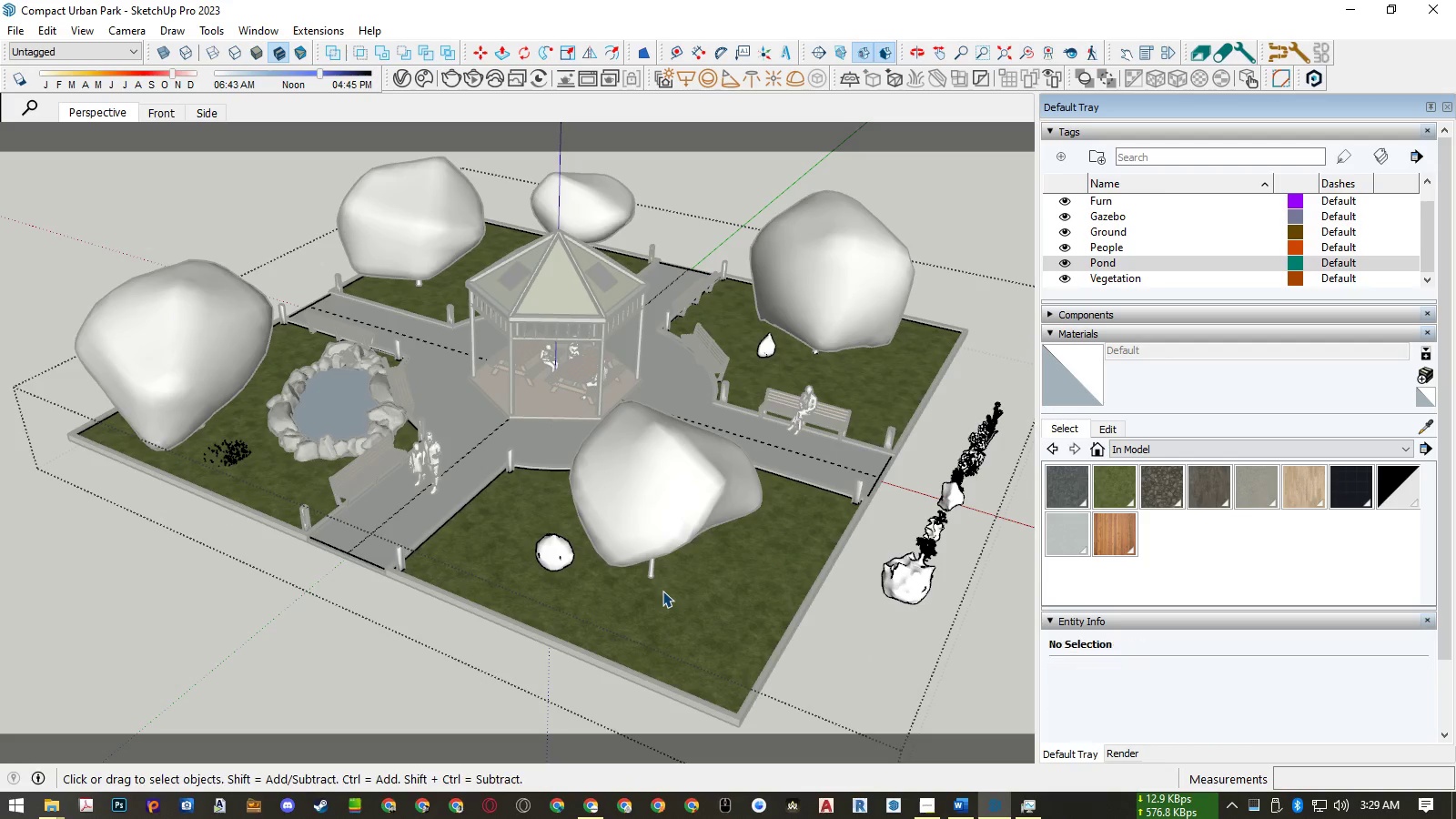 
key(Control+ControlLeft)
 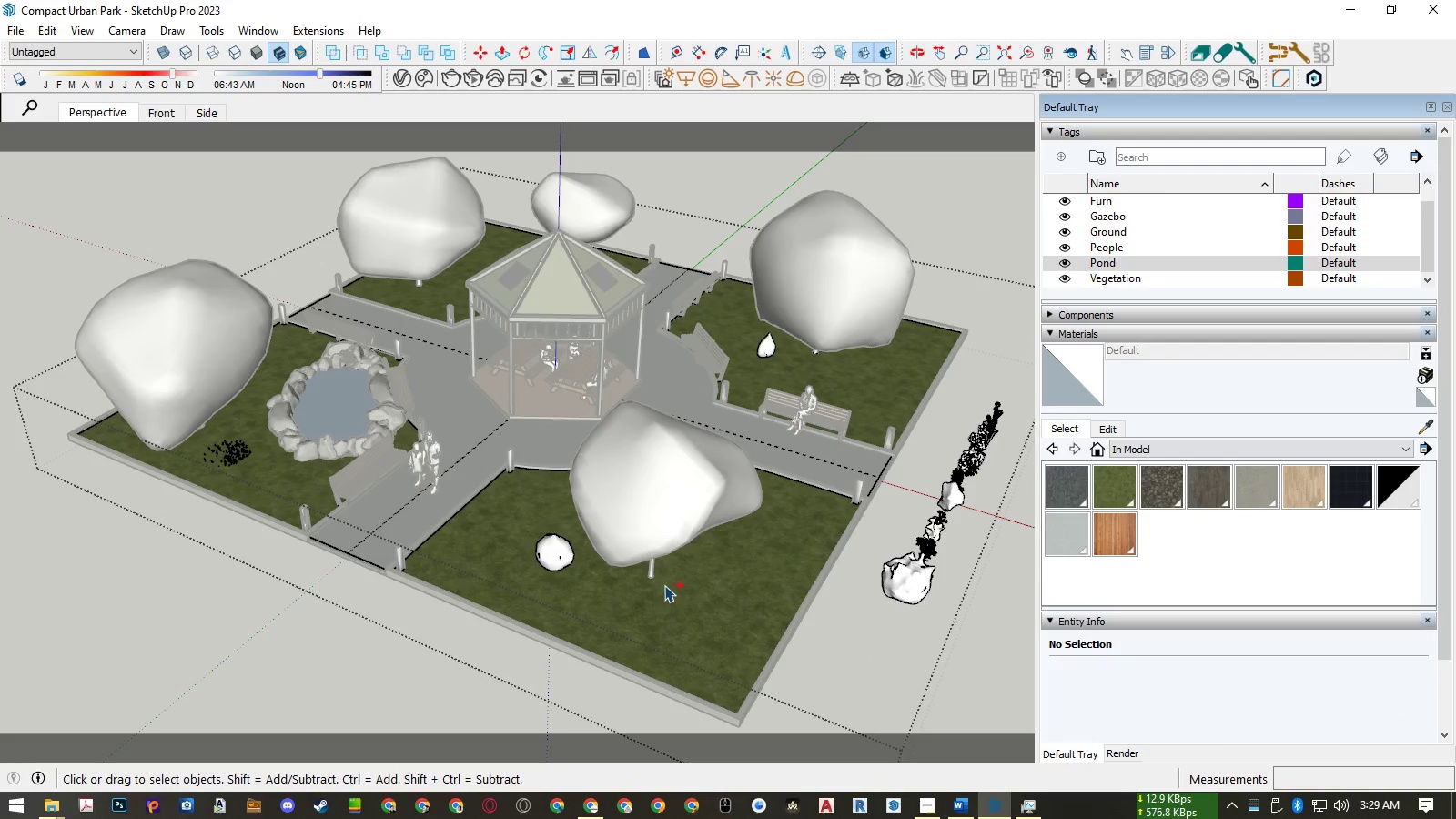 
key(Control+V)
 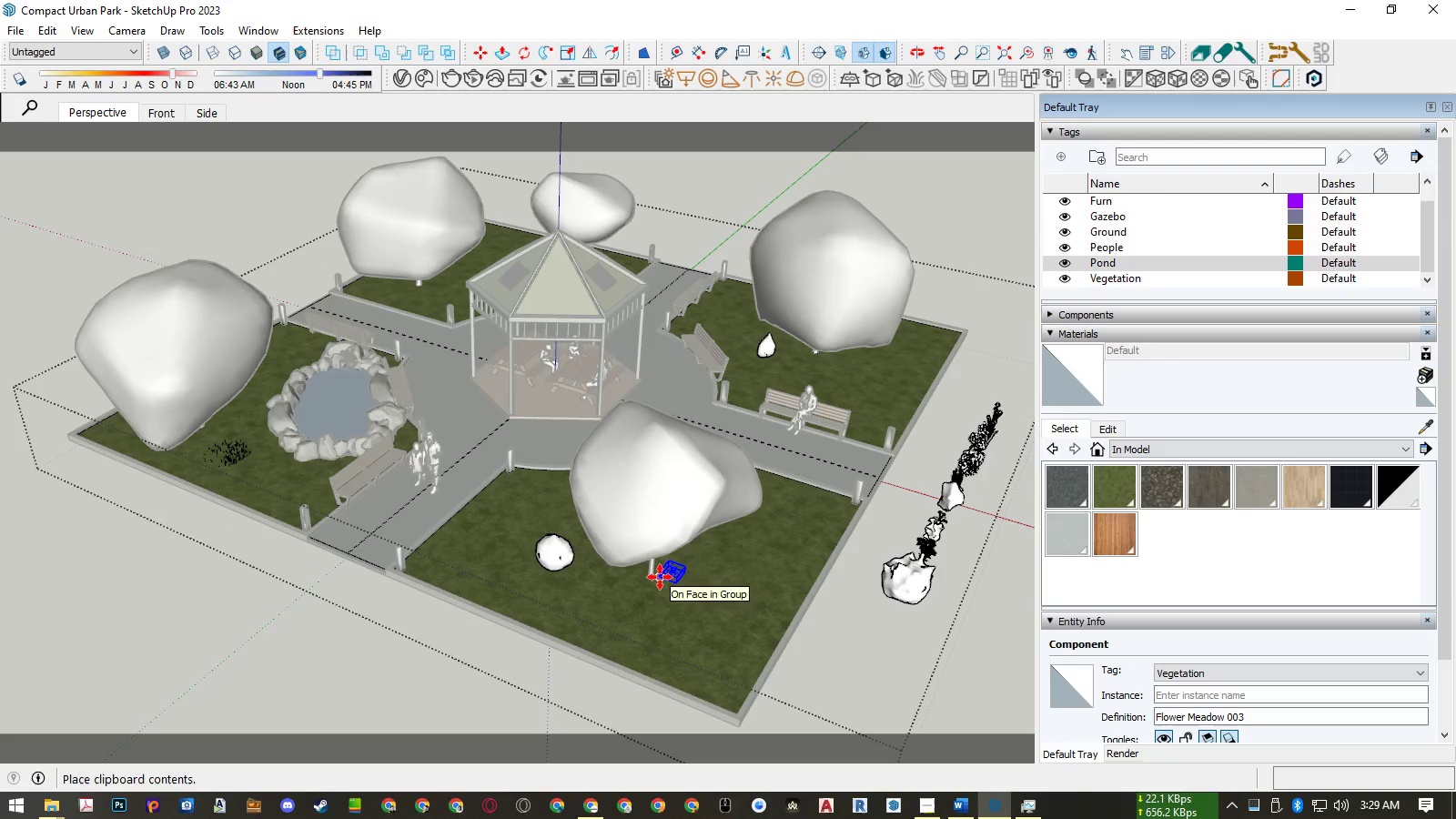 
left_click([660, 577])
 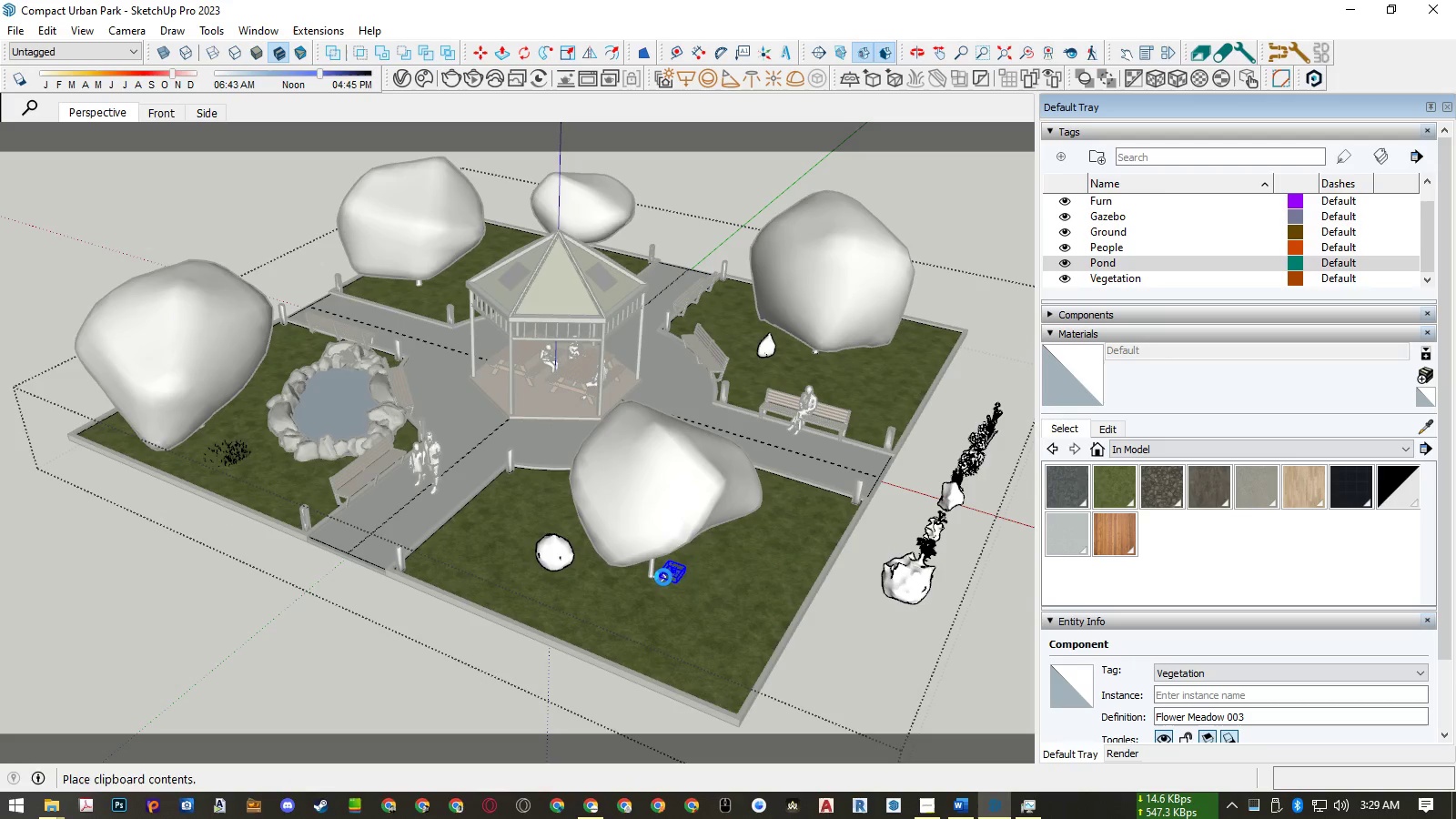 
key(Space)
 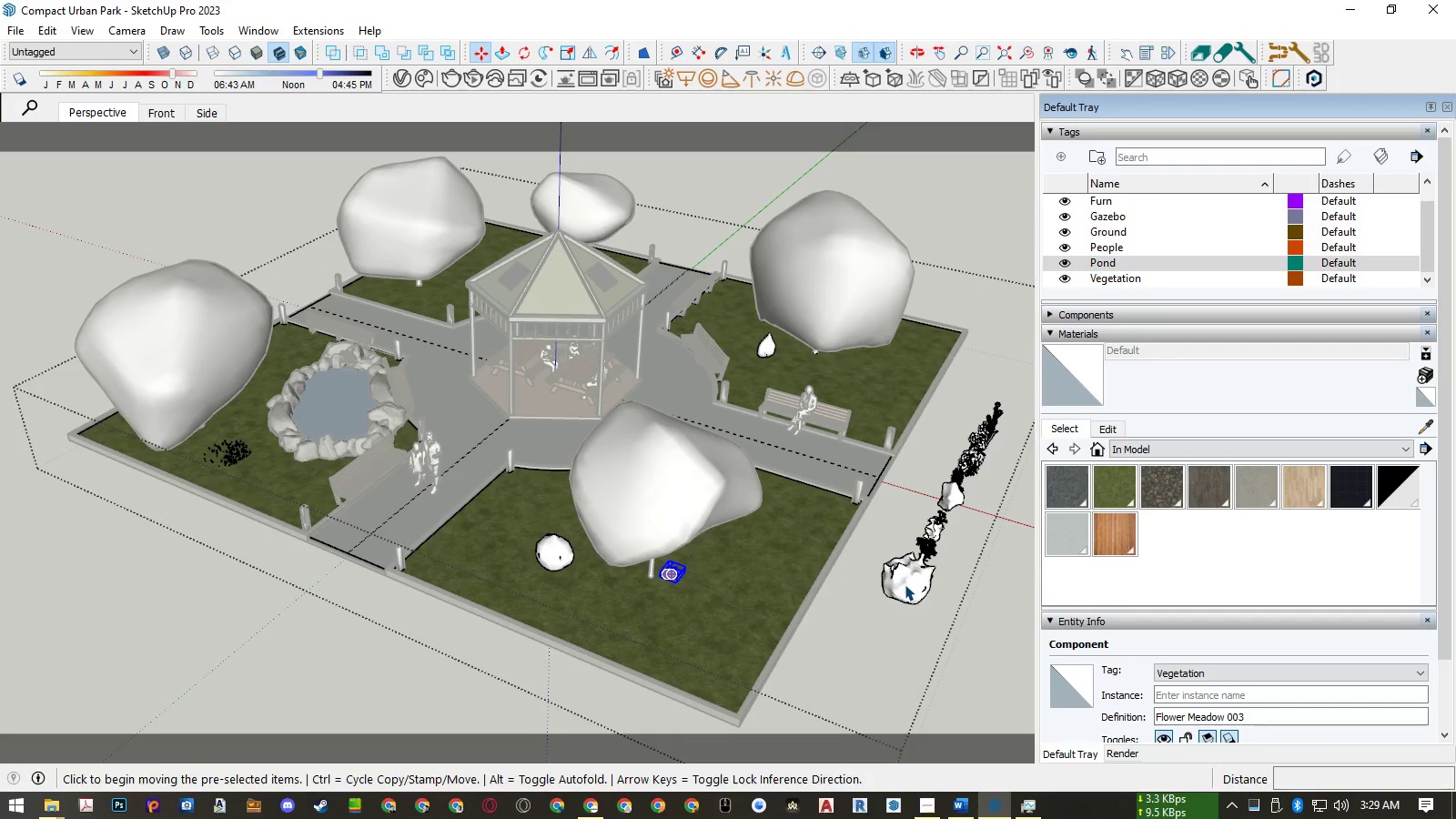 
left_click([905, 584])
 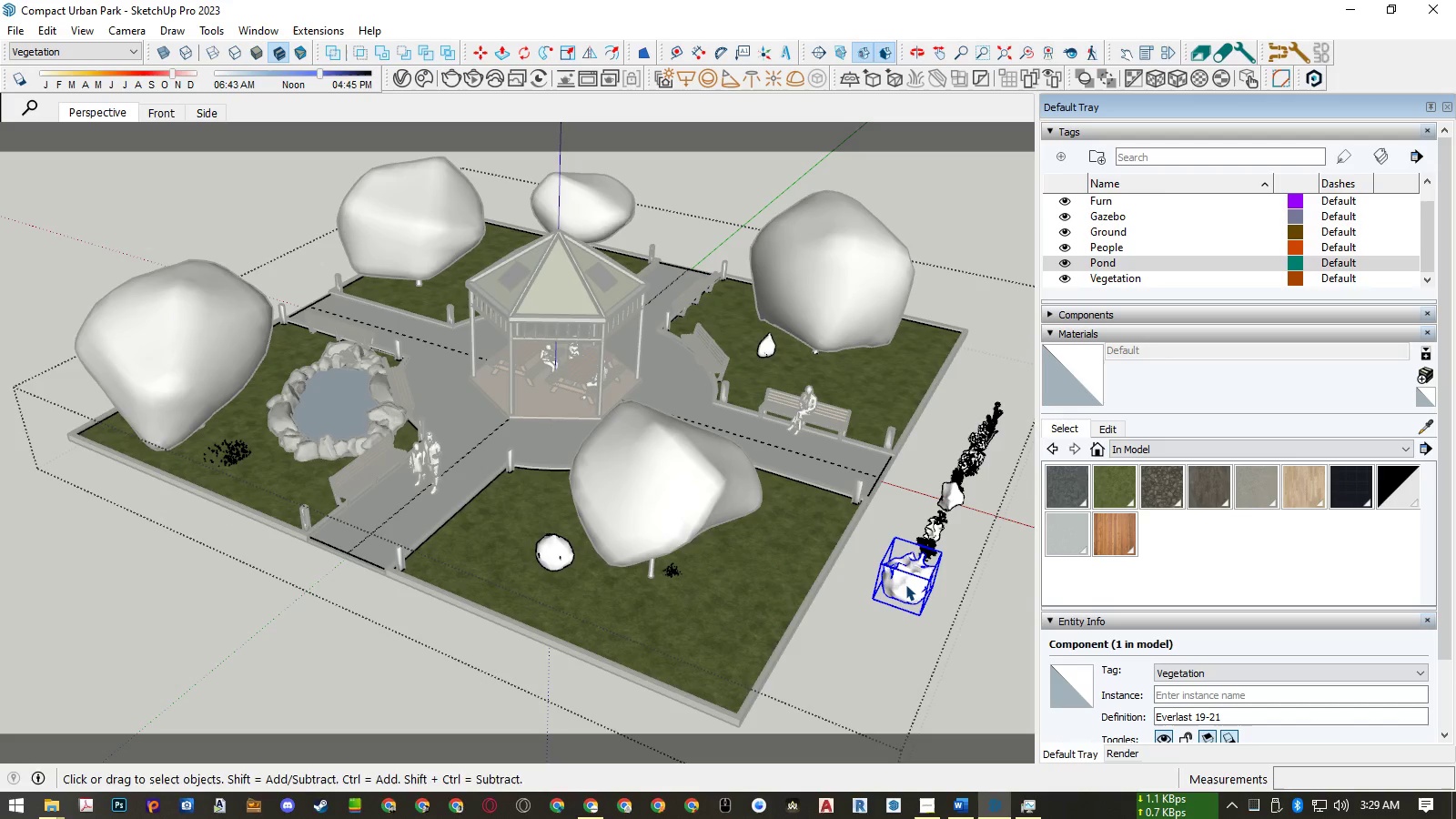 
key(Control+X)
 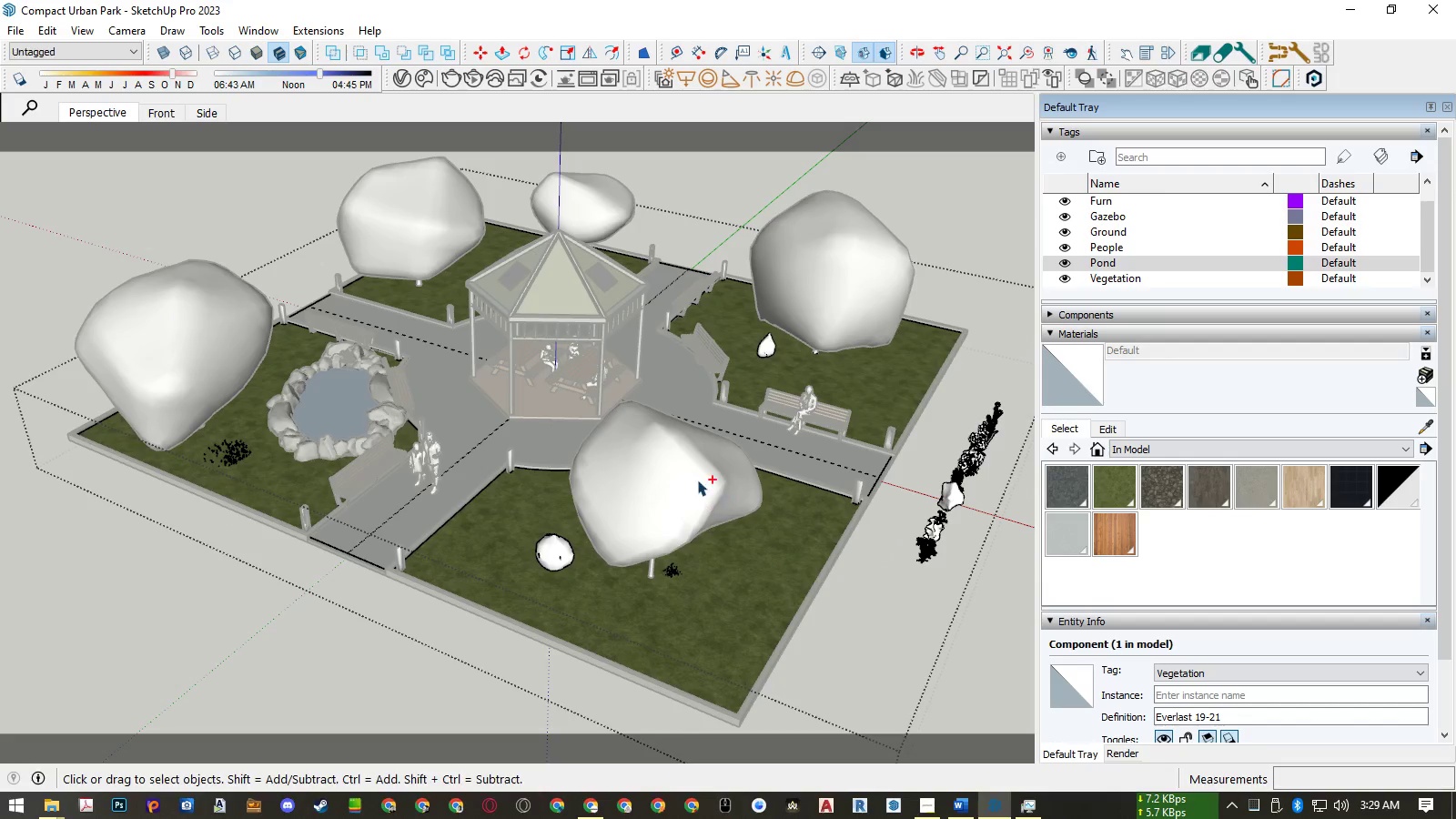 
key(Control+V)
 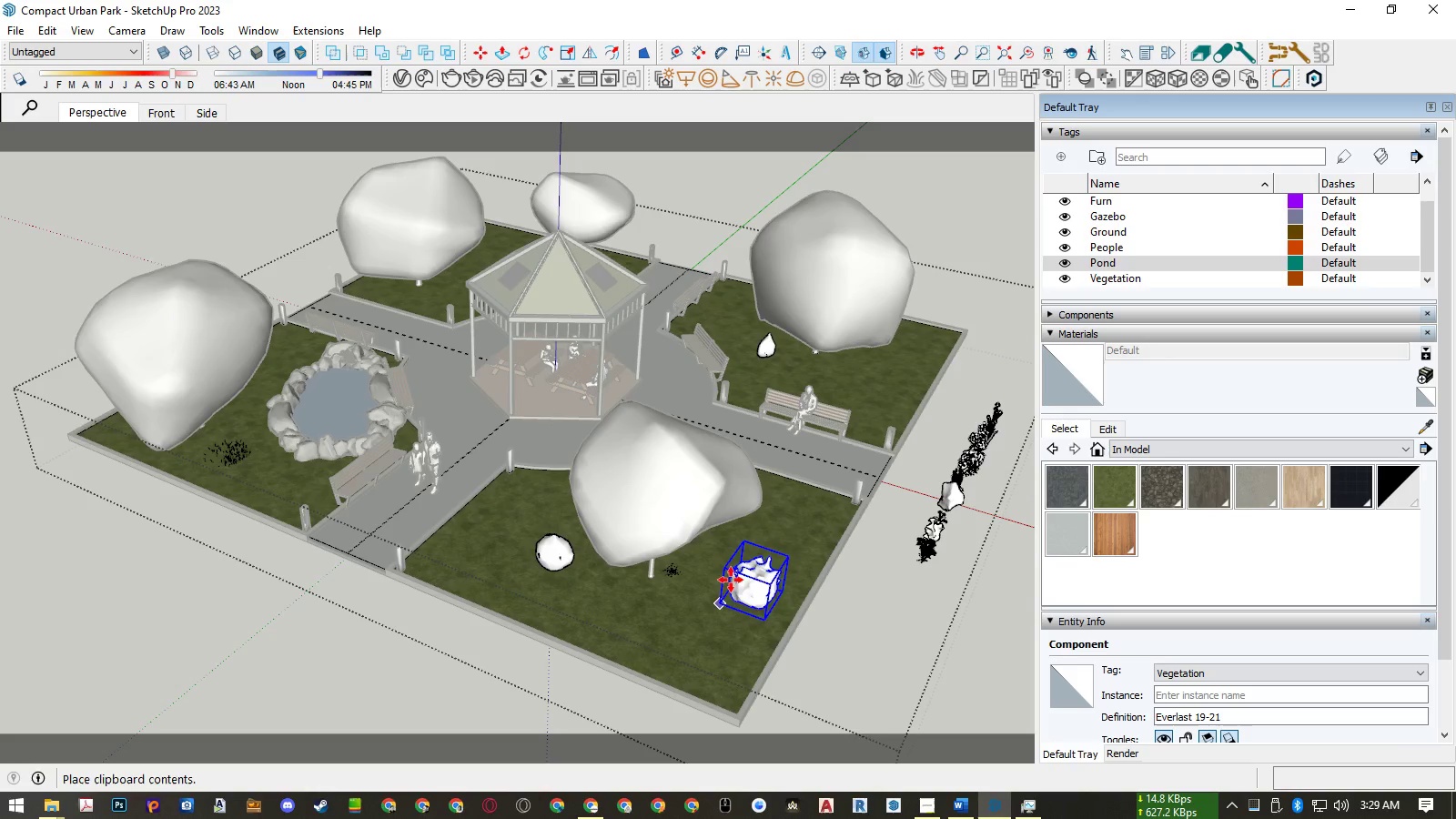 
wait(7.49)
 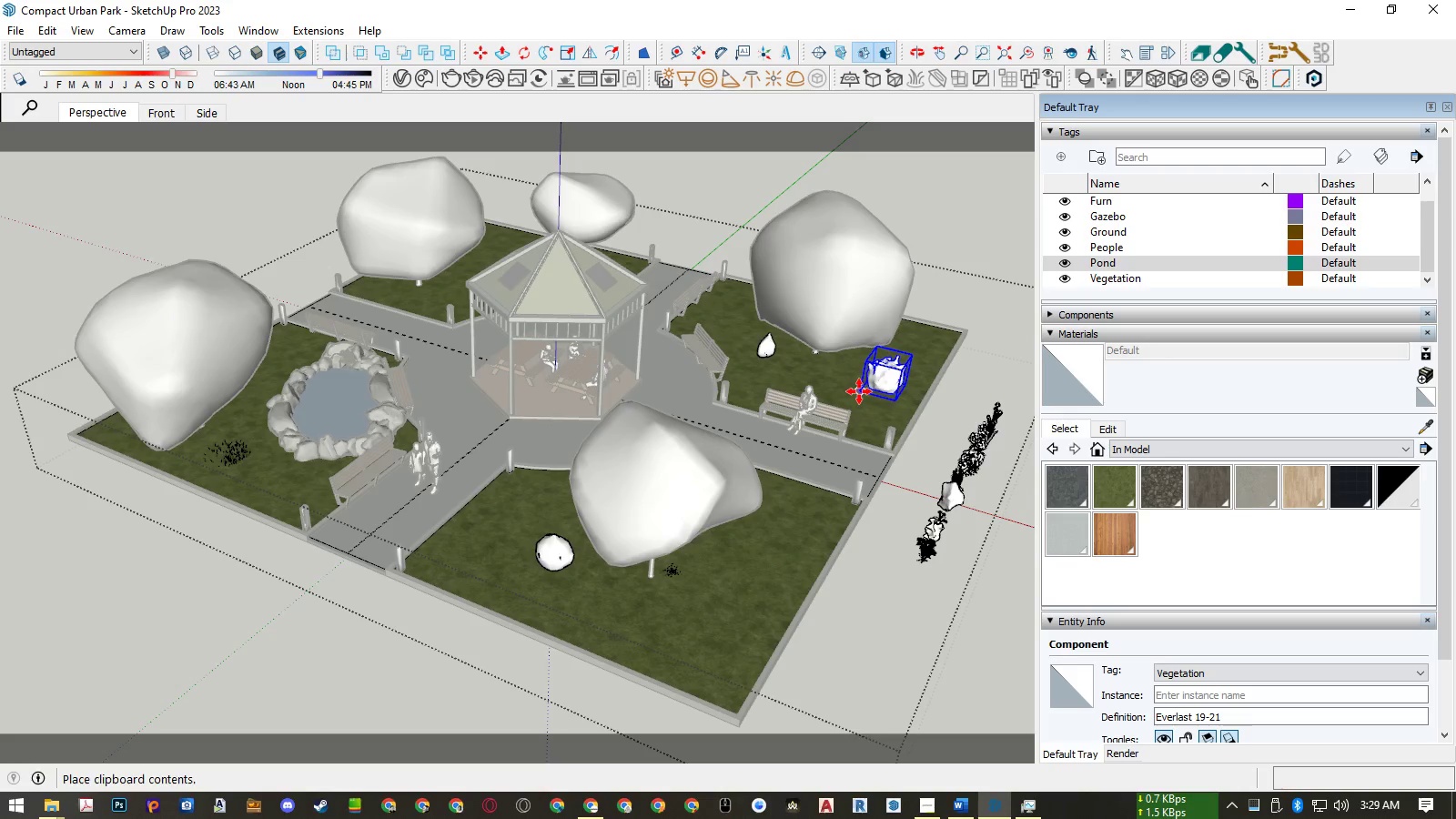 
left_click([723, 587])
 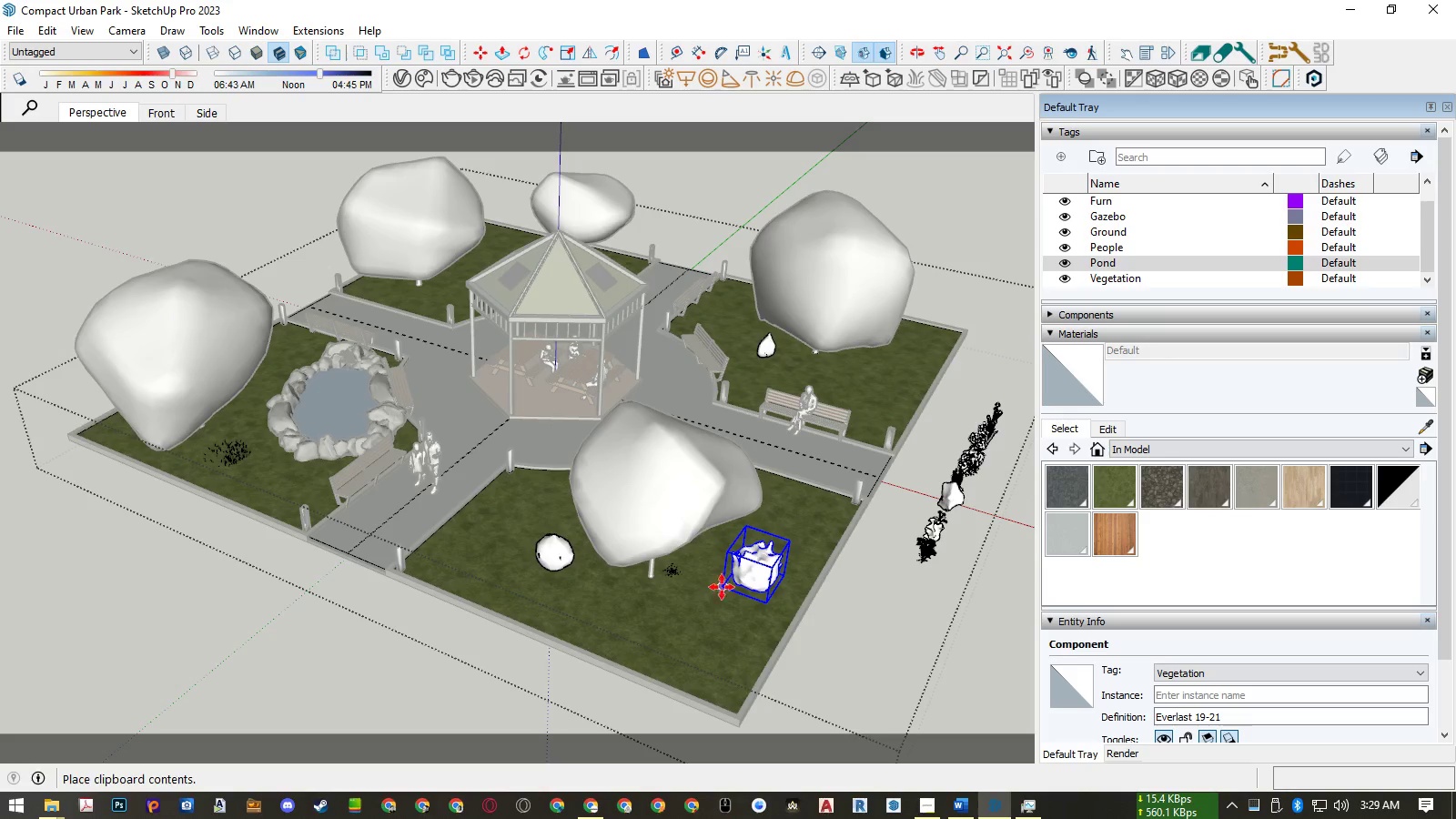 
key(Space)
 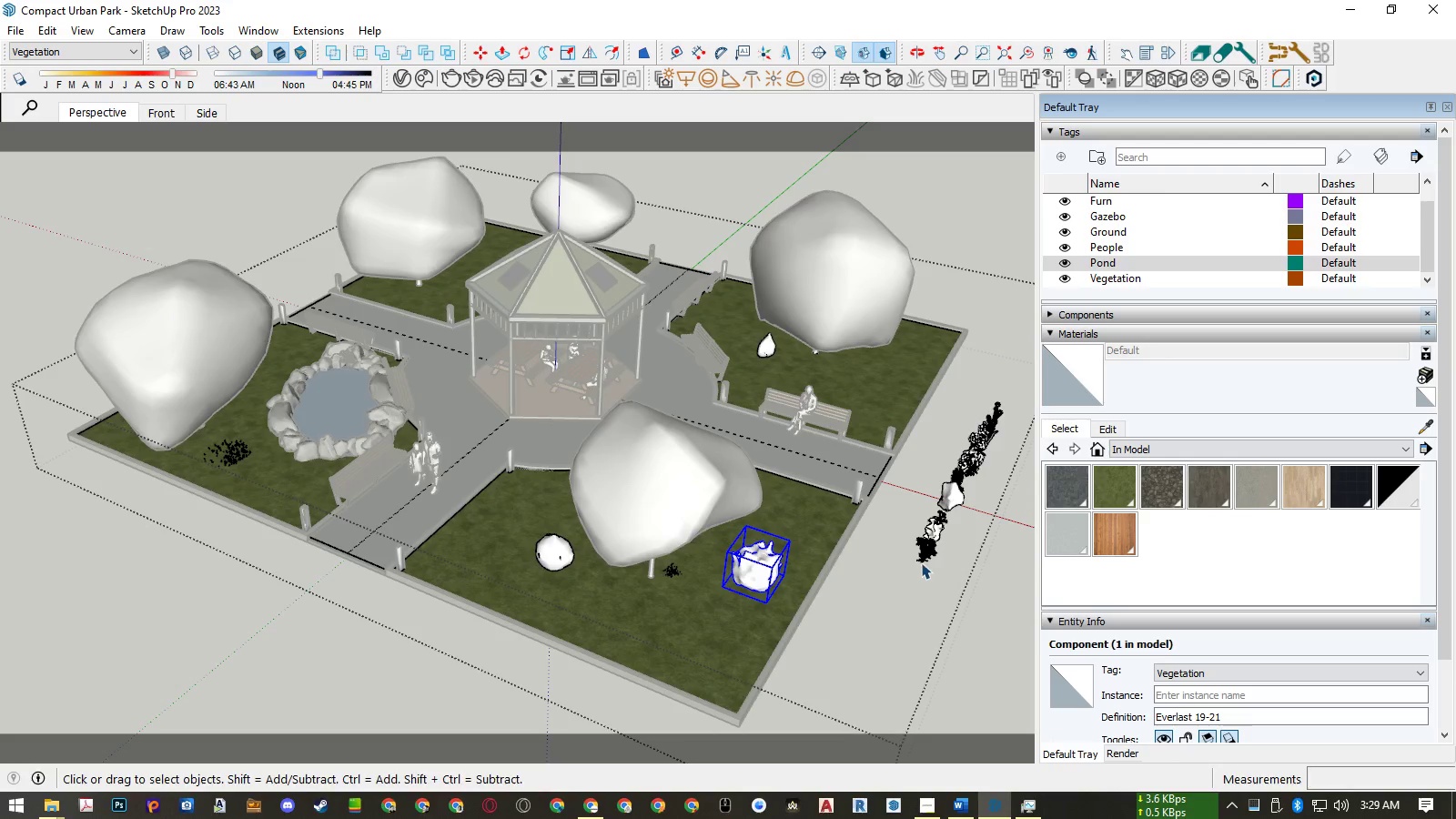 
left_click([922, 555])
 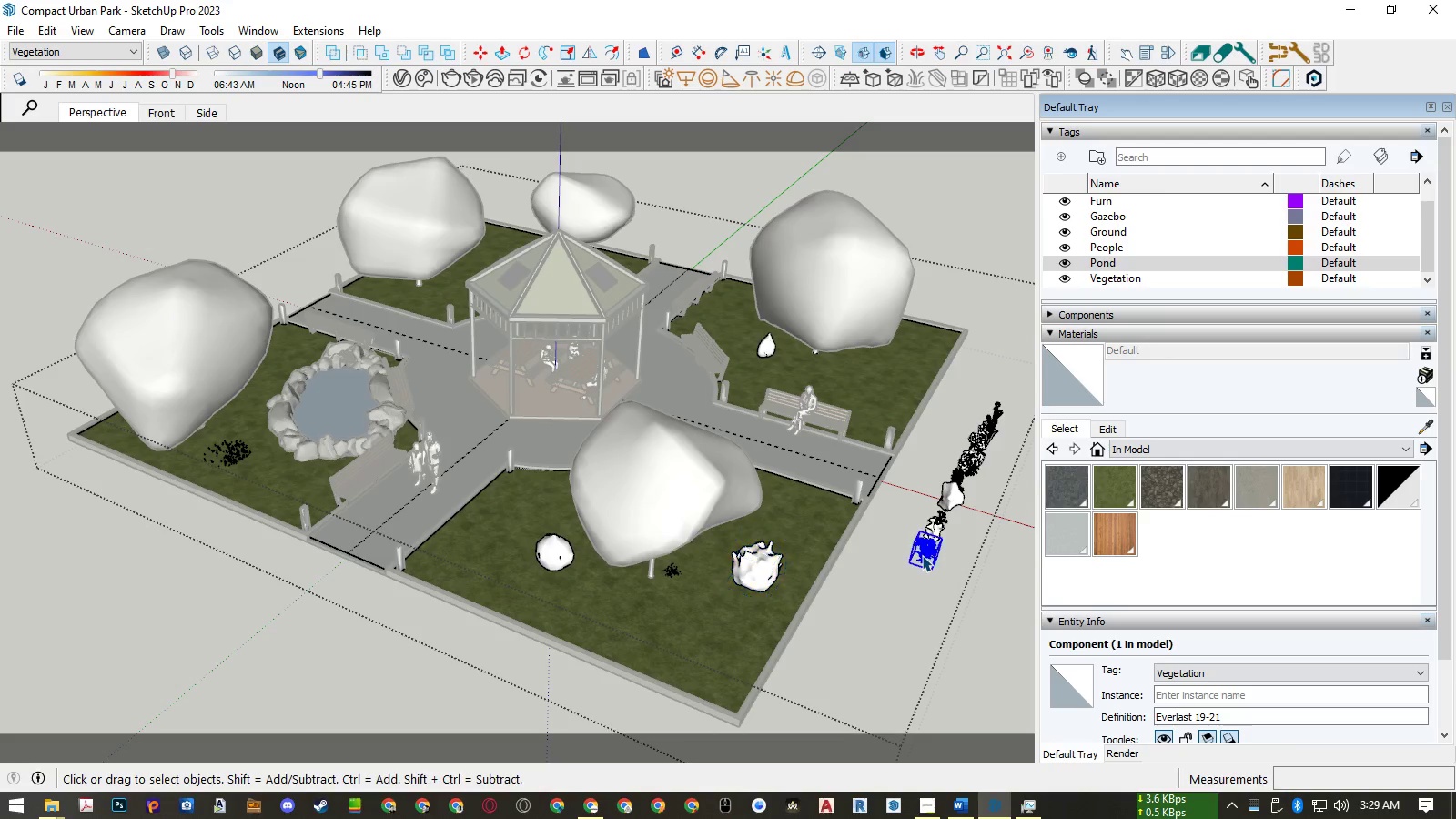 
key(Control+X)
 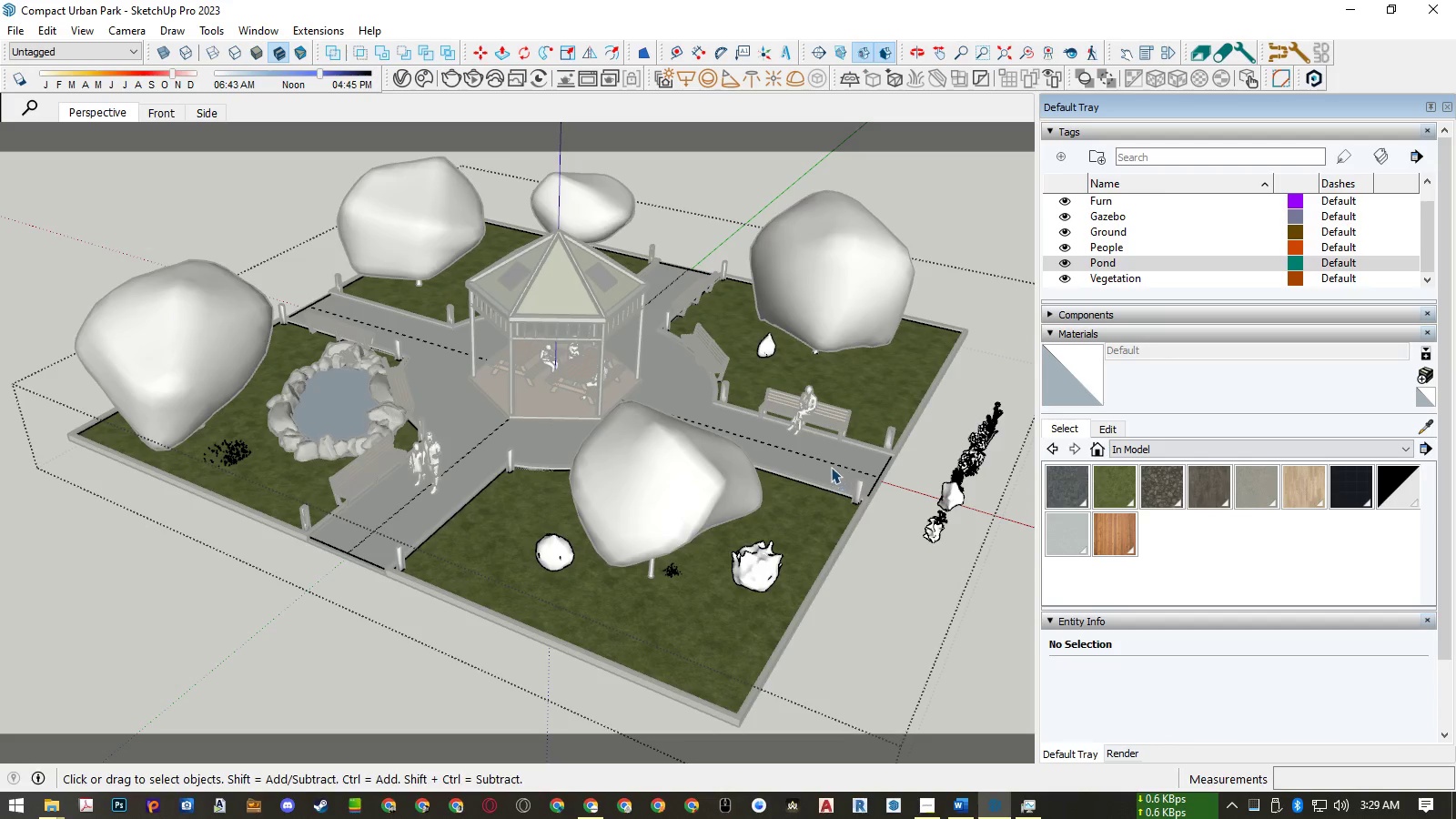 
key(Control+V)
 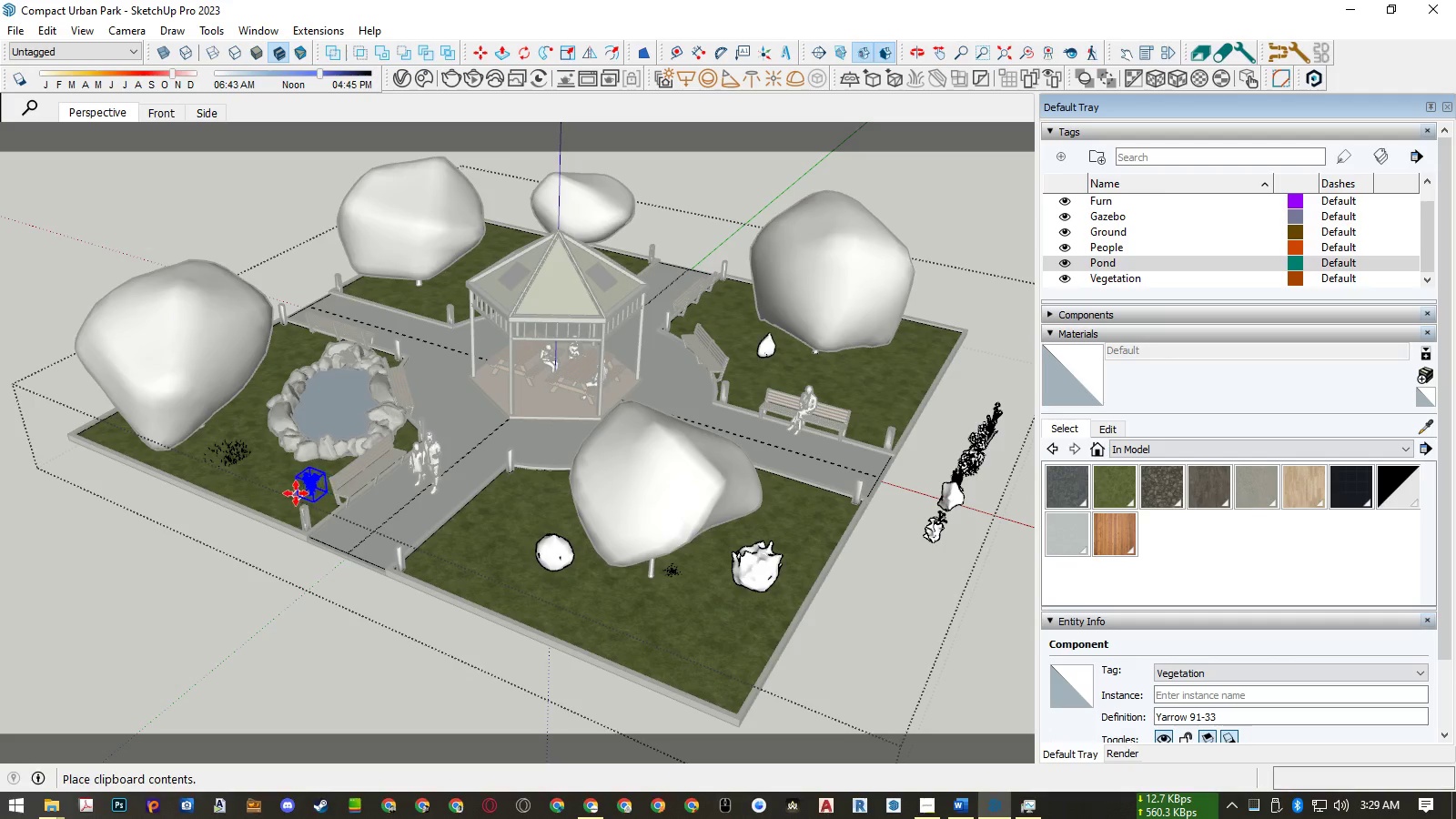 
left_click([296, 493])
 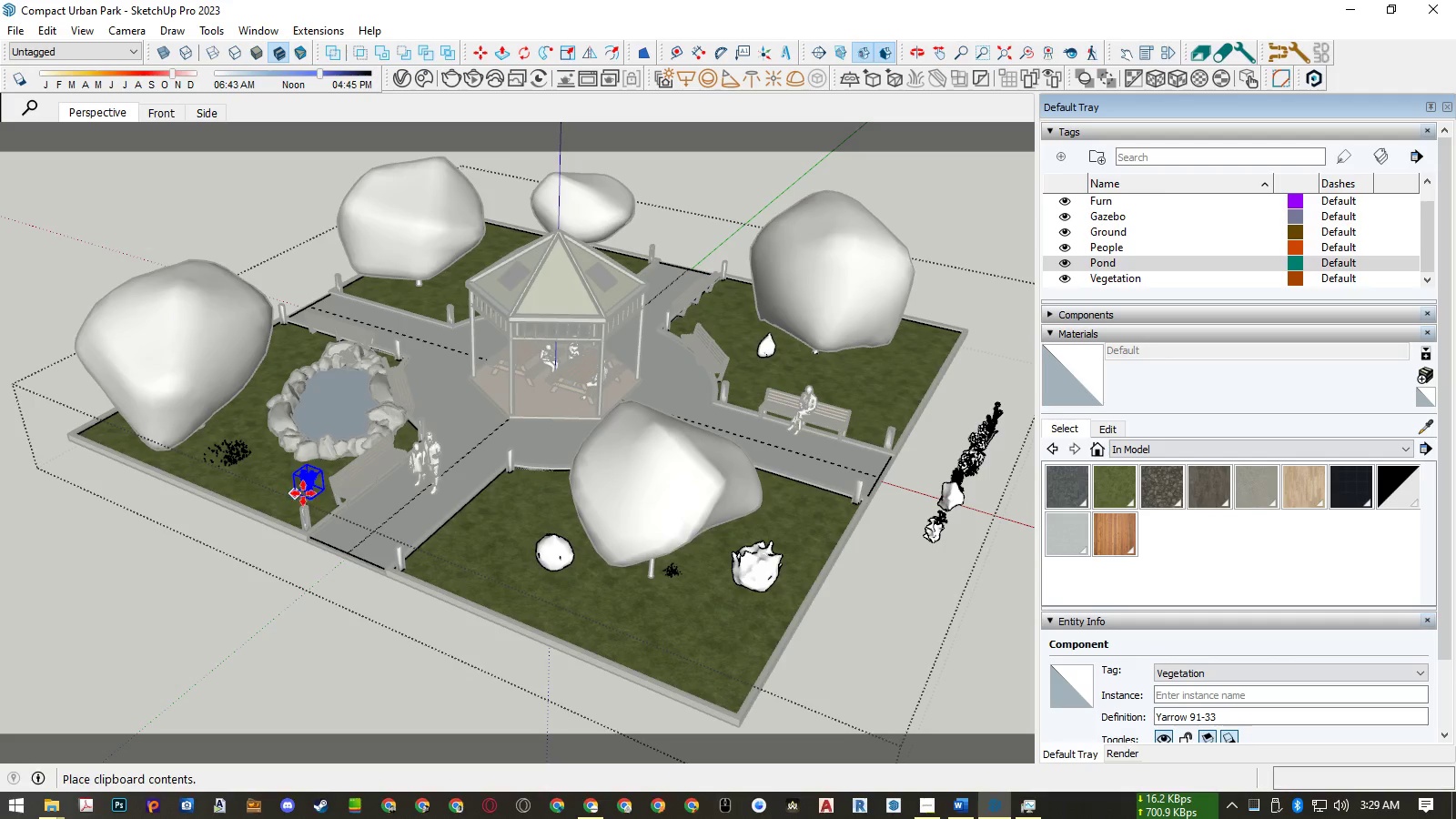 
key(Space)
 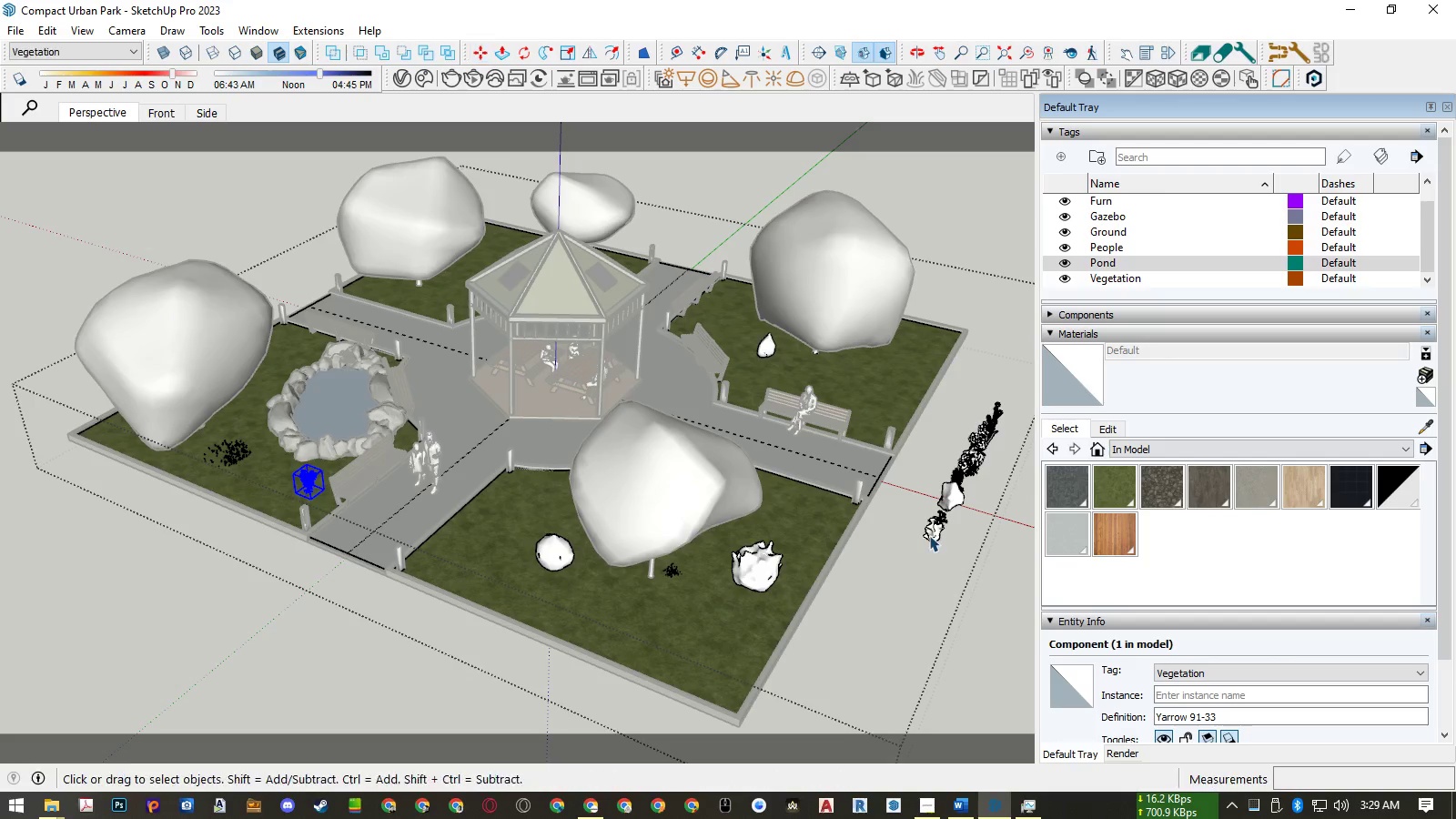 
left_click([931, 534])
 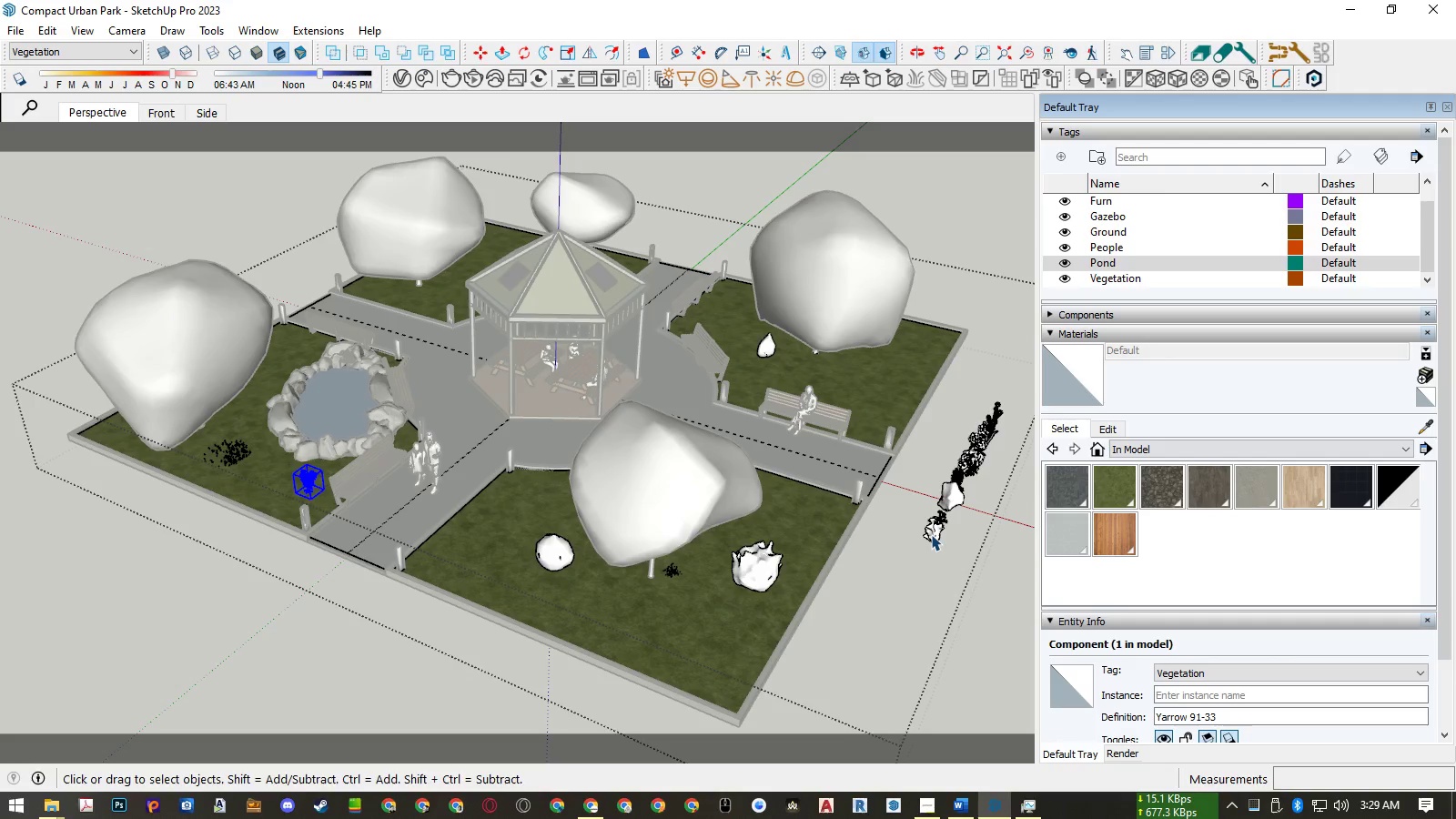 
hold_key(key=ControlLeft, duration=0.44)
 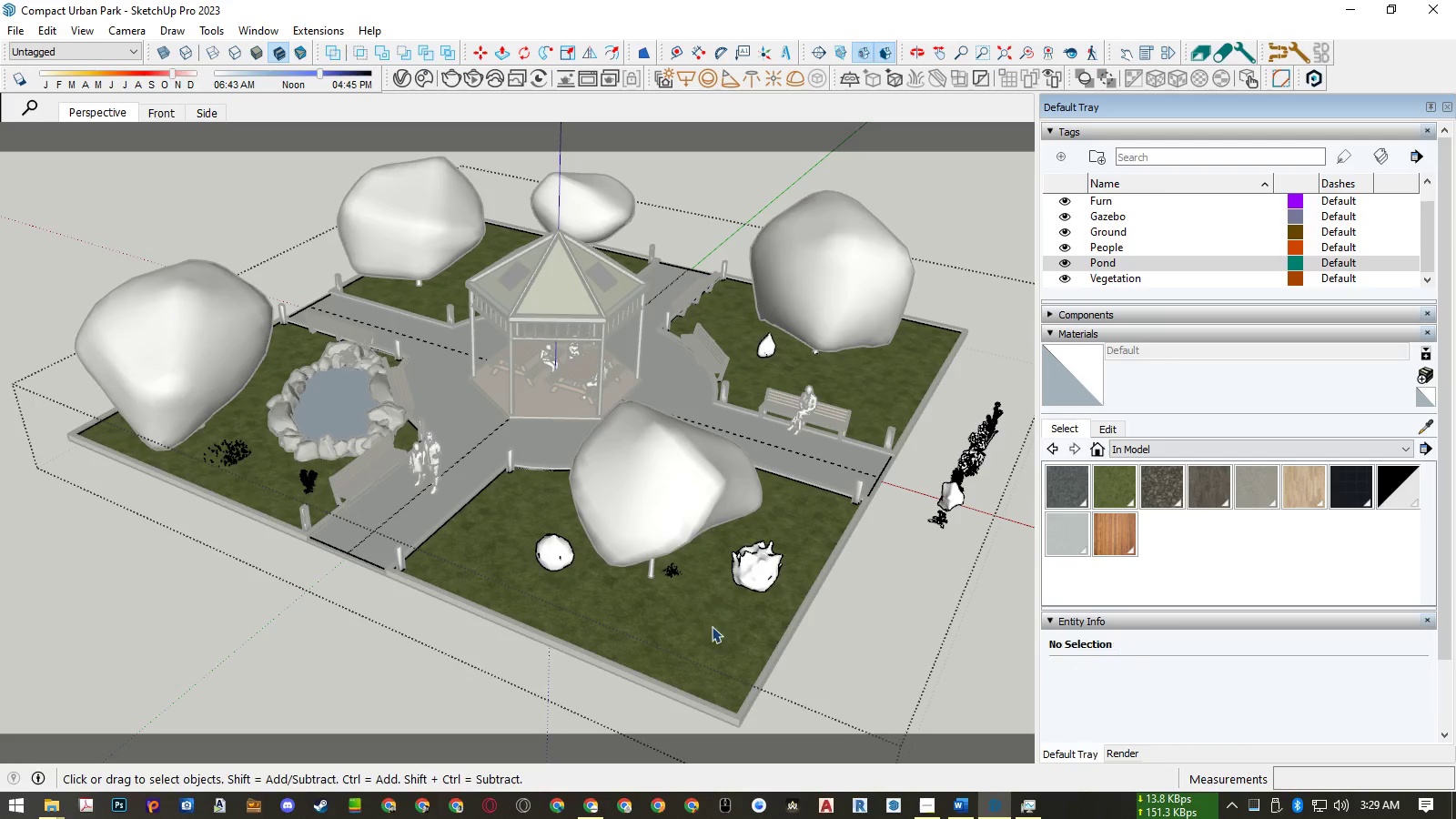 
hold_key(key=X, duration=5.1)
 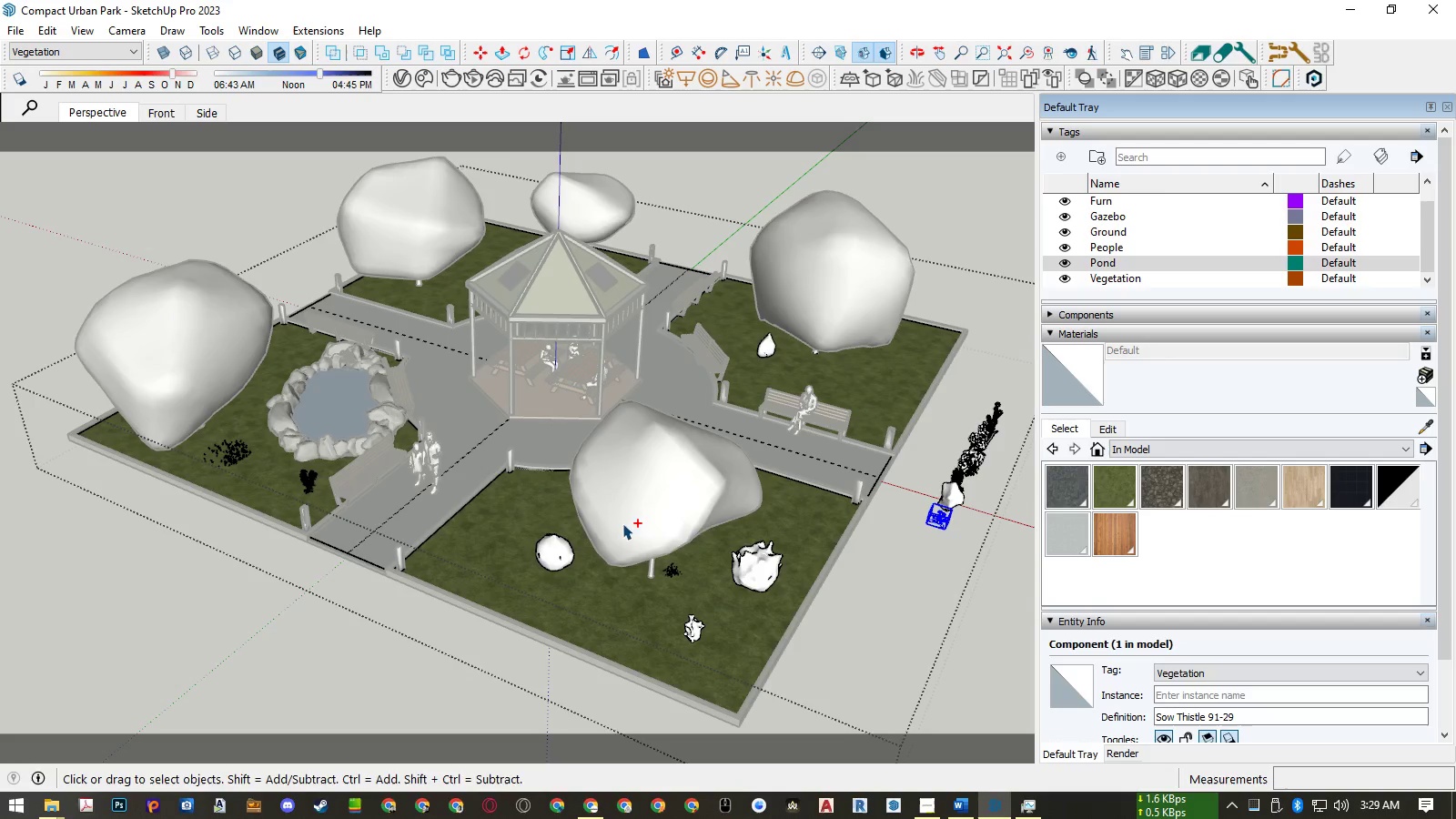 
key(Control+ControlLeft)
 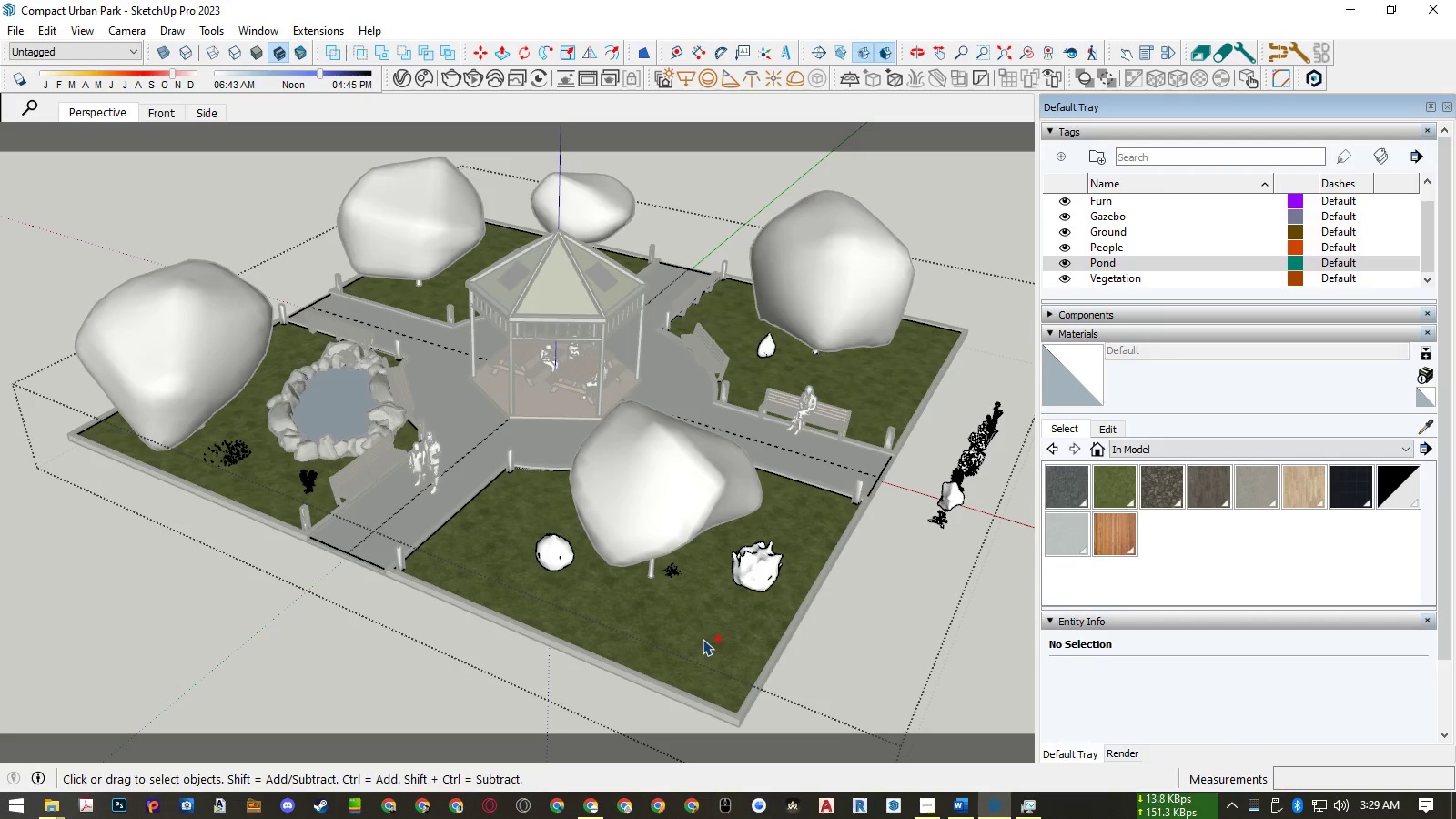 
key(Control+V)
 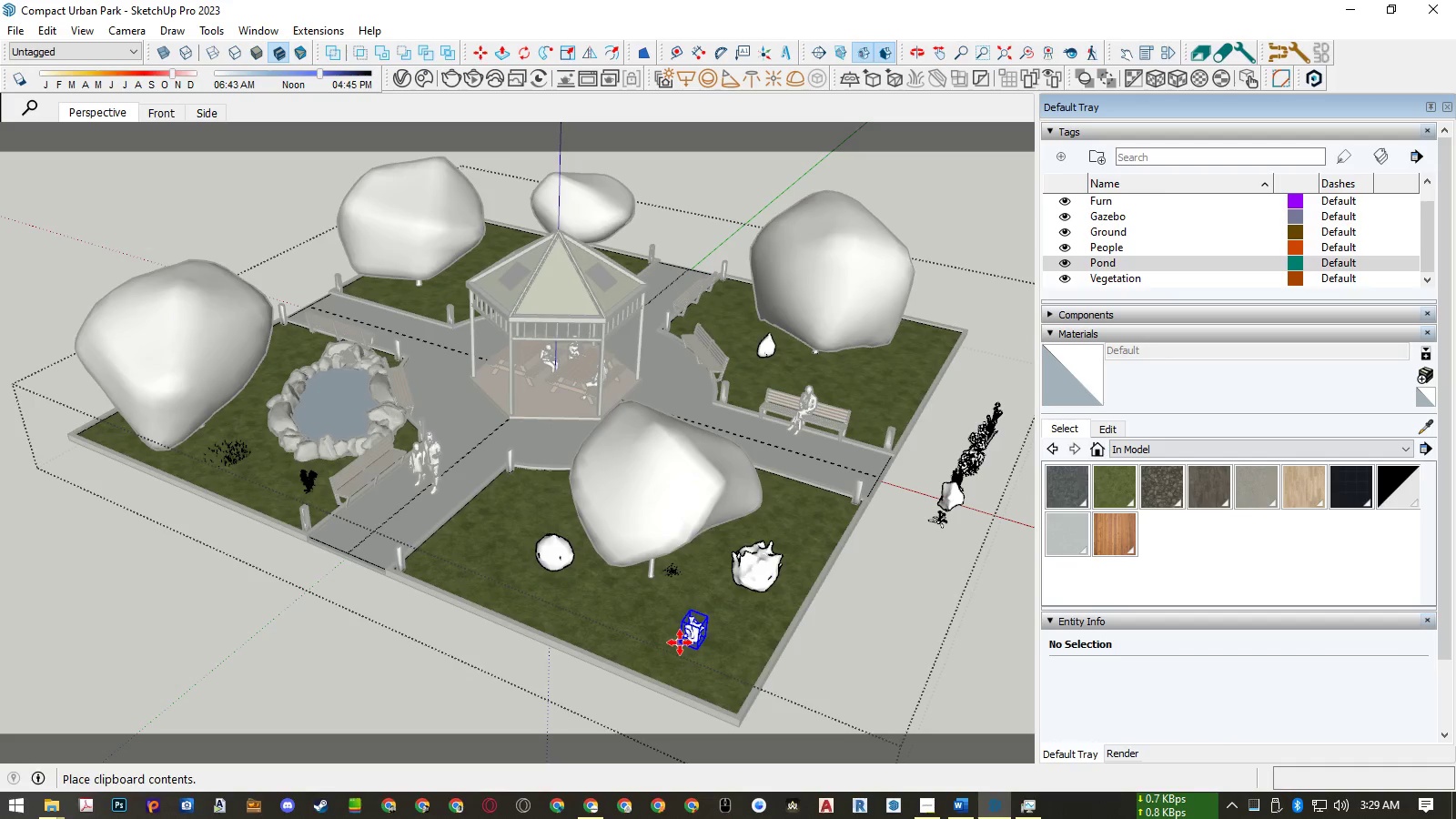 
left_click([680, 641])
 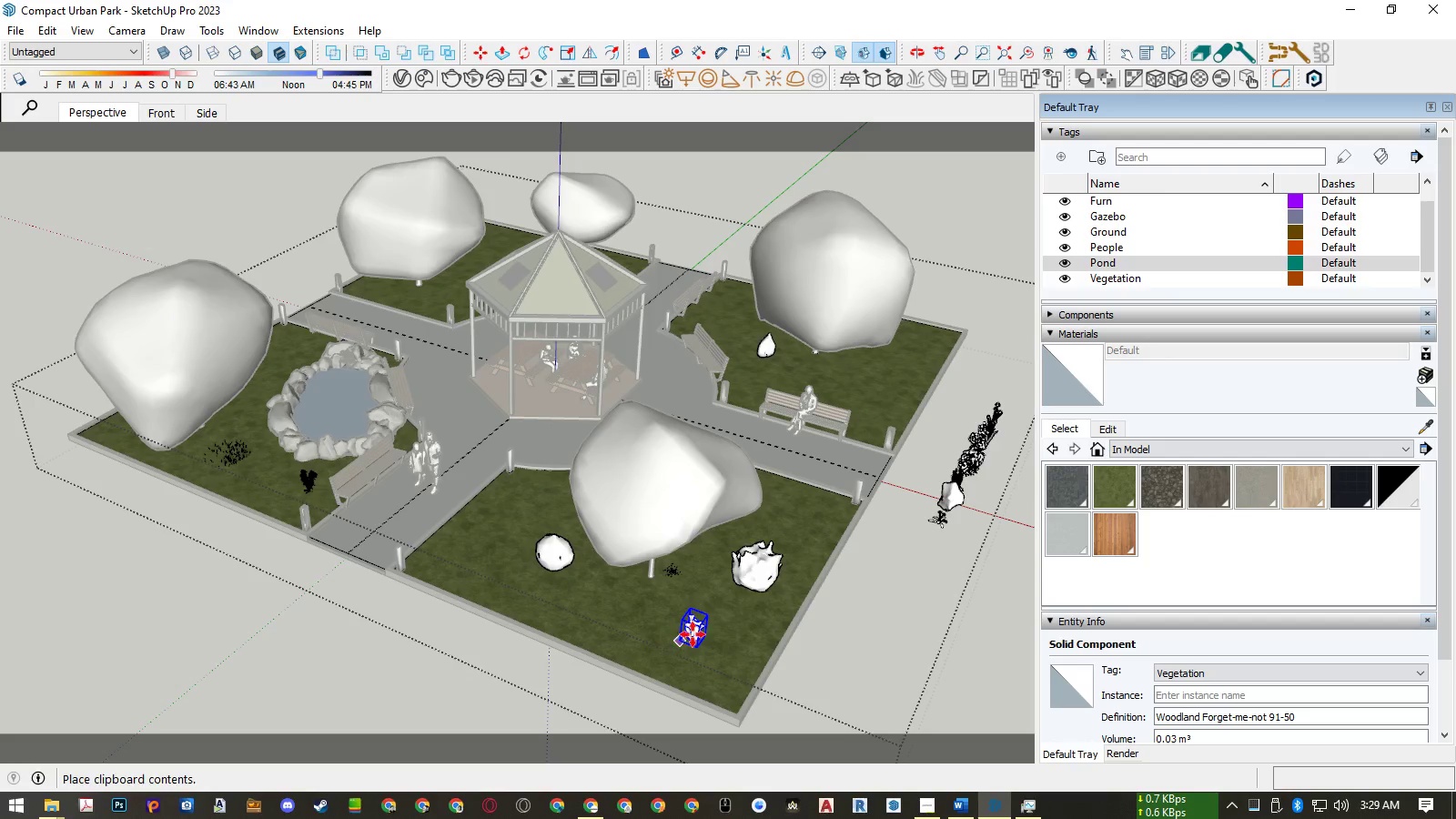 
key(Space)
 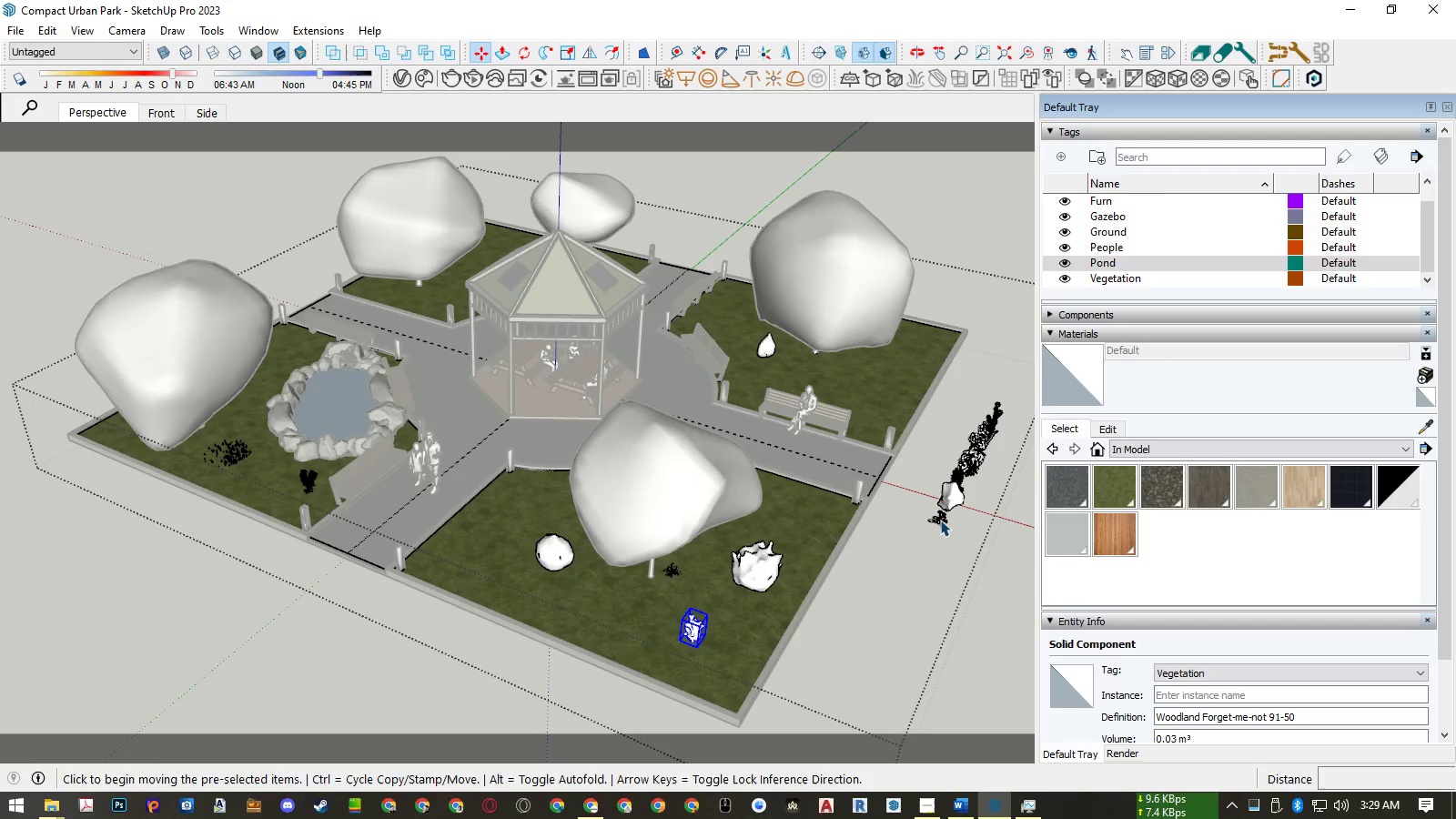 
left_click([940, 520])
 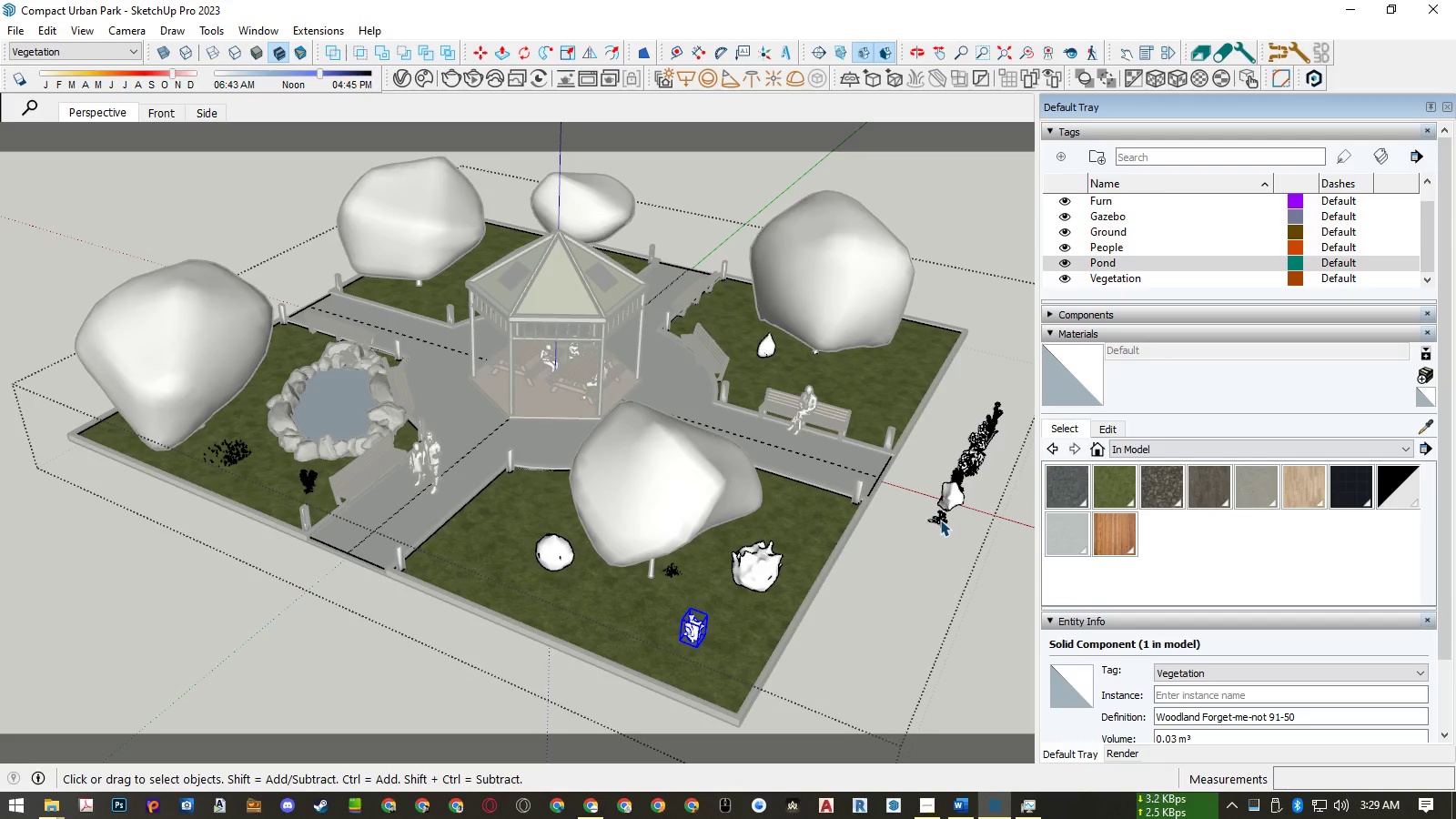 
hold_key(key=ControlLeft, duration=0.87)
 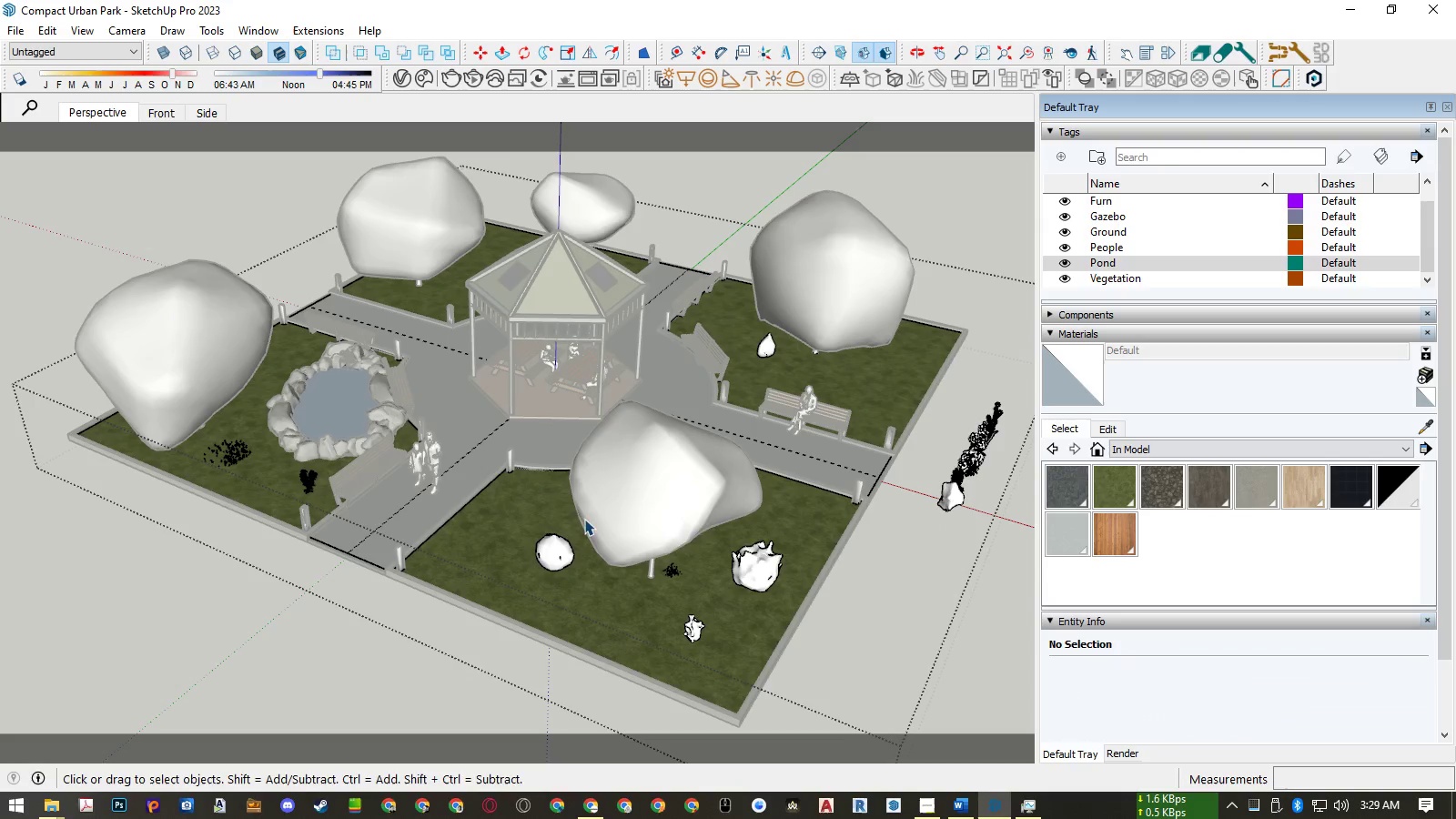 
key(Control+V)
 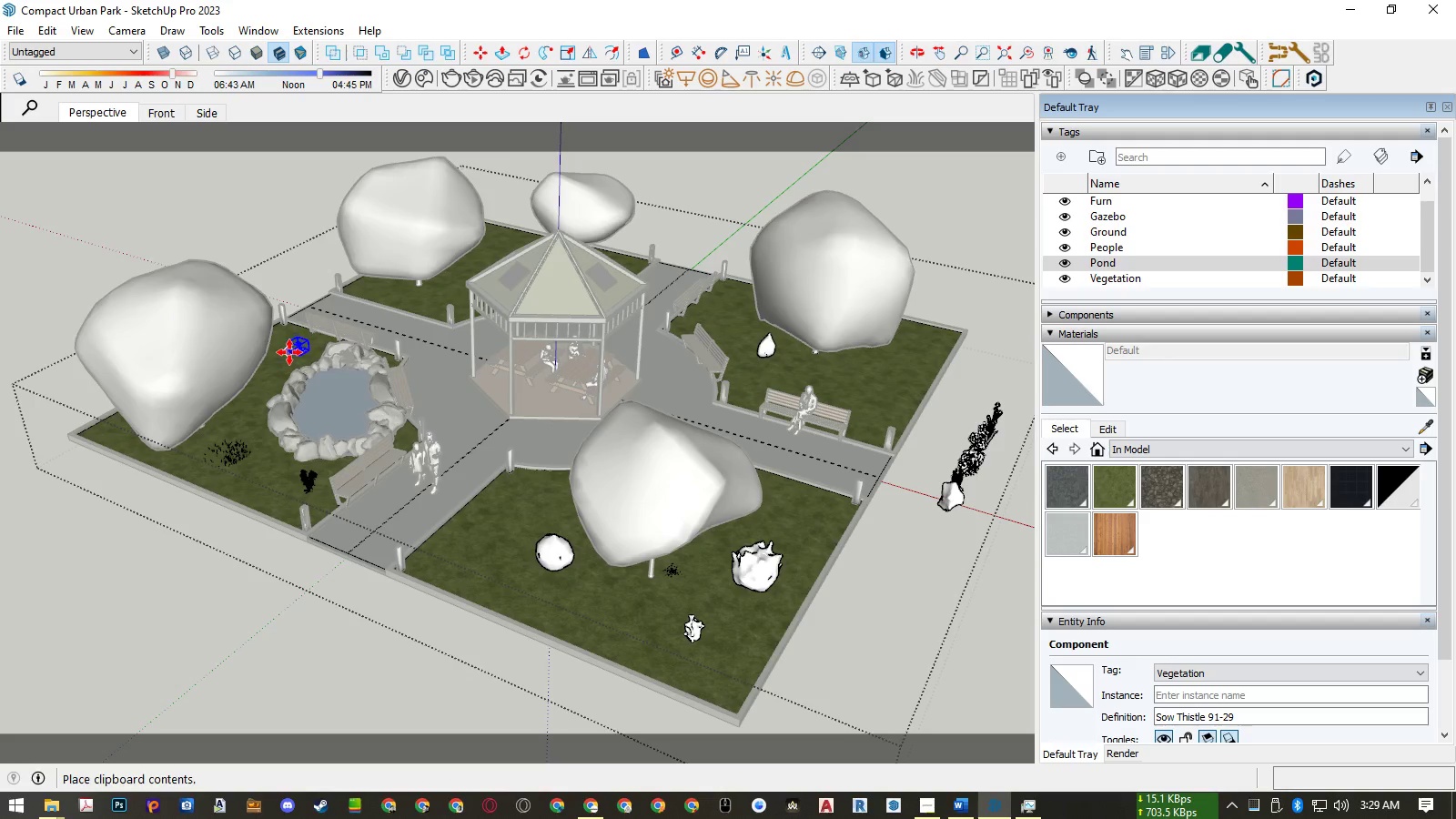 
left_click([289, 352])
 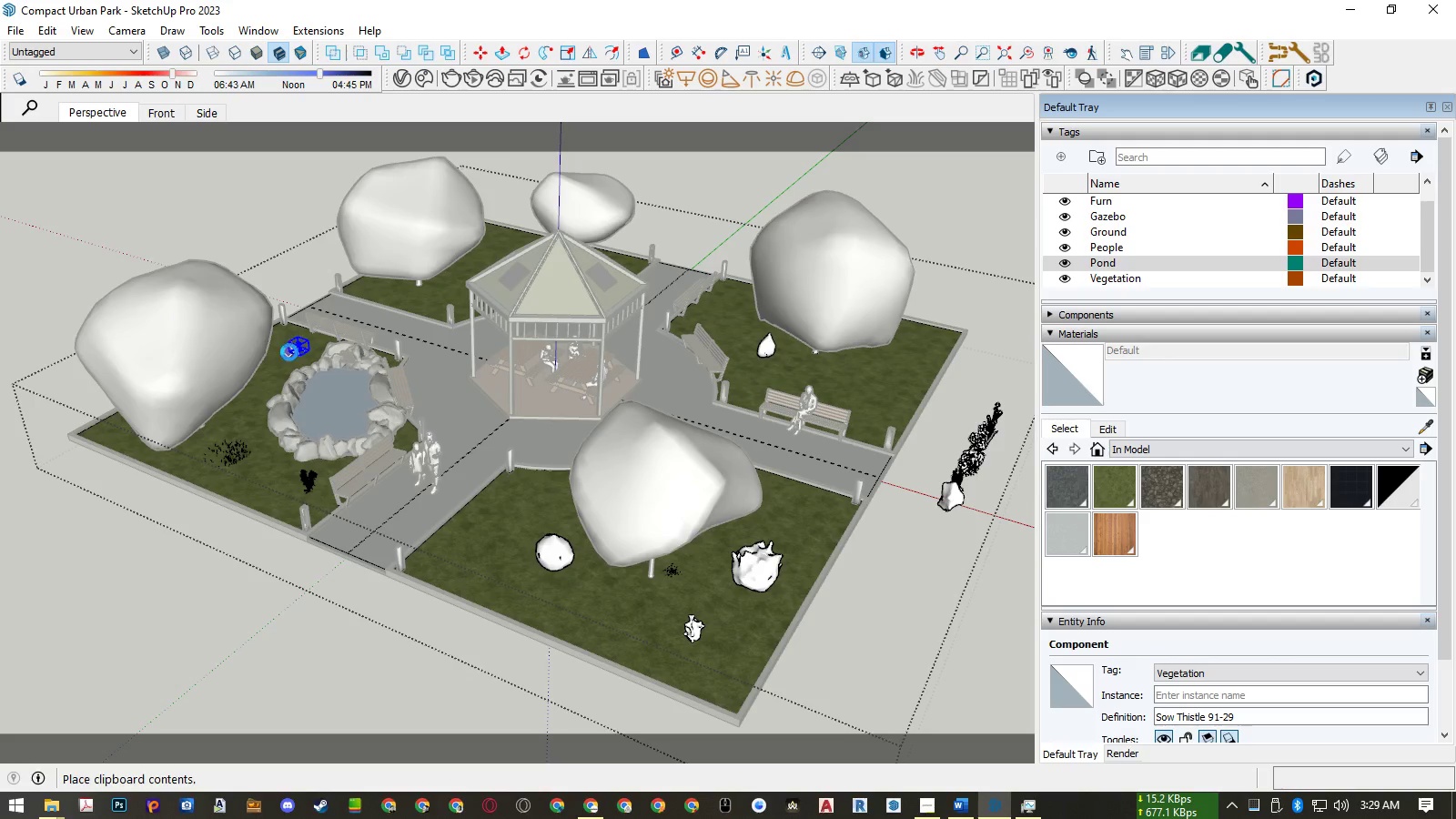 
key(Space)
 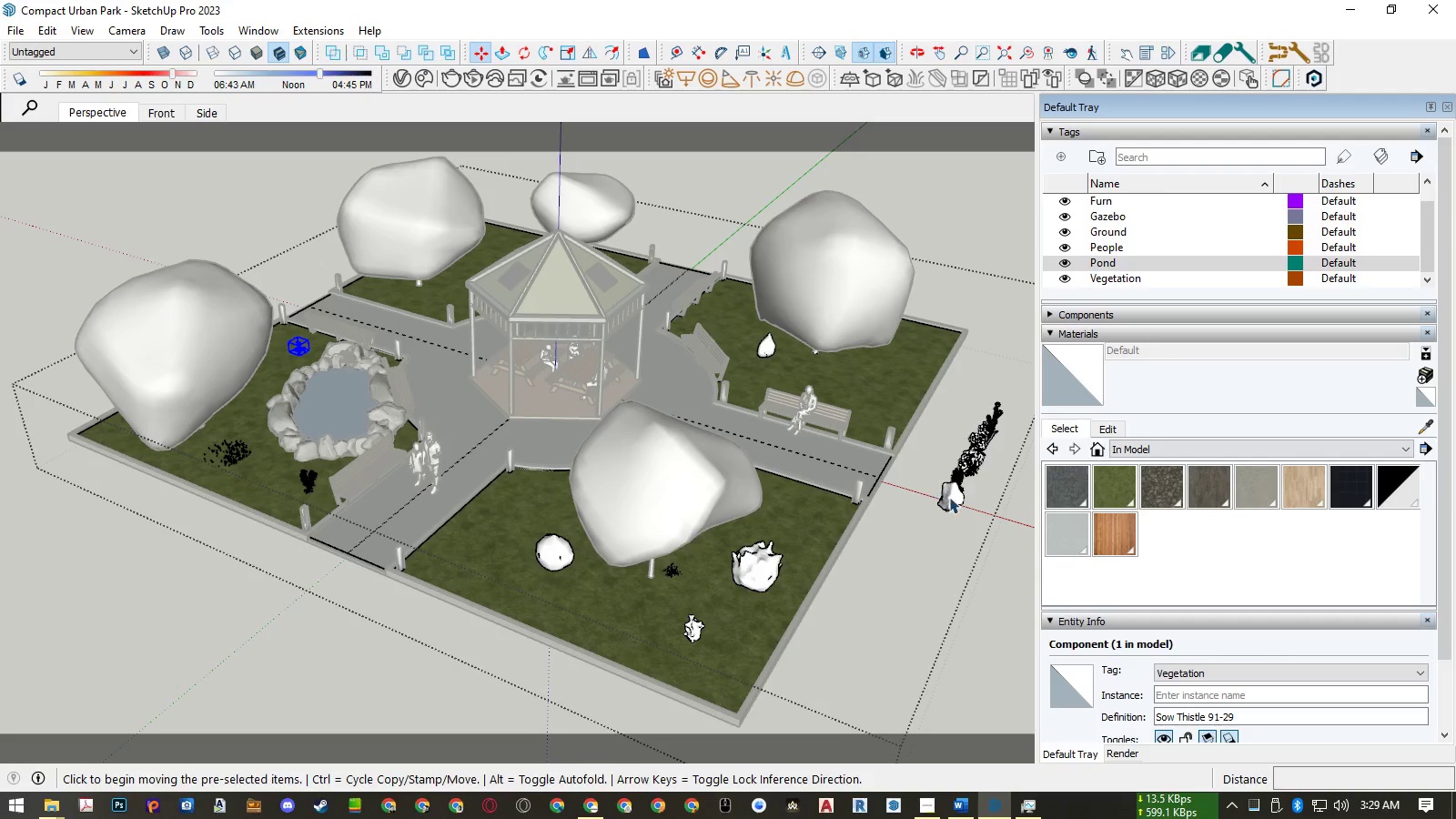 
left_click([951, 498])
 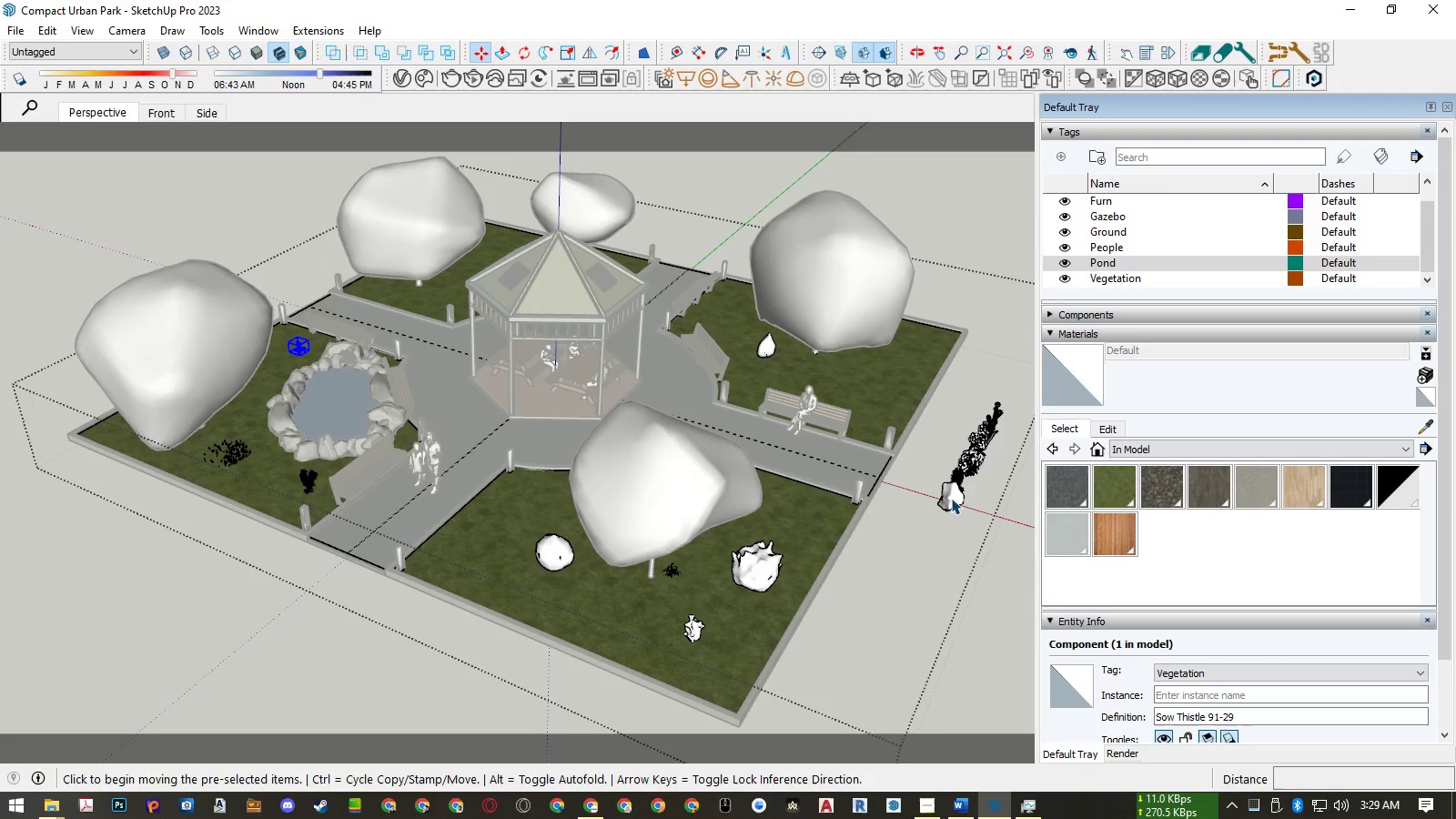 
key(Control+X)
 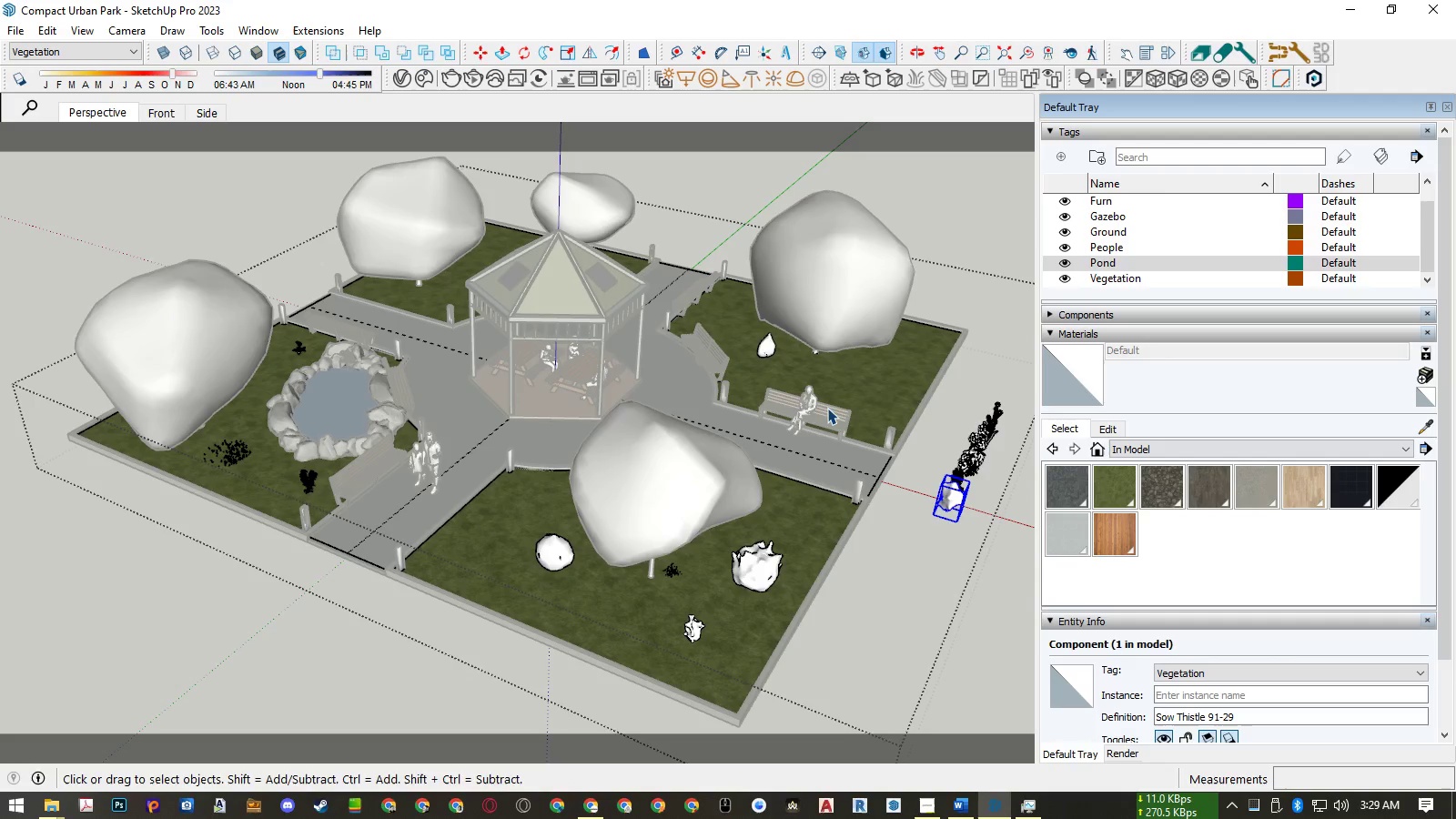 
key(Control+V)
 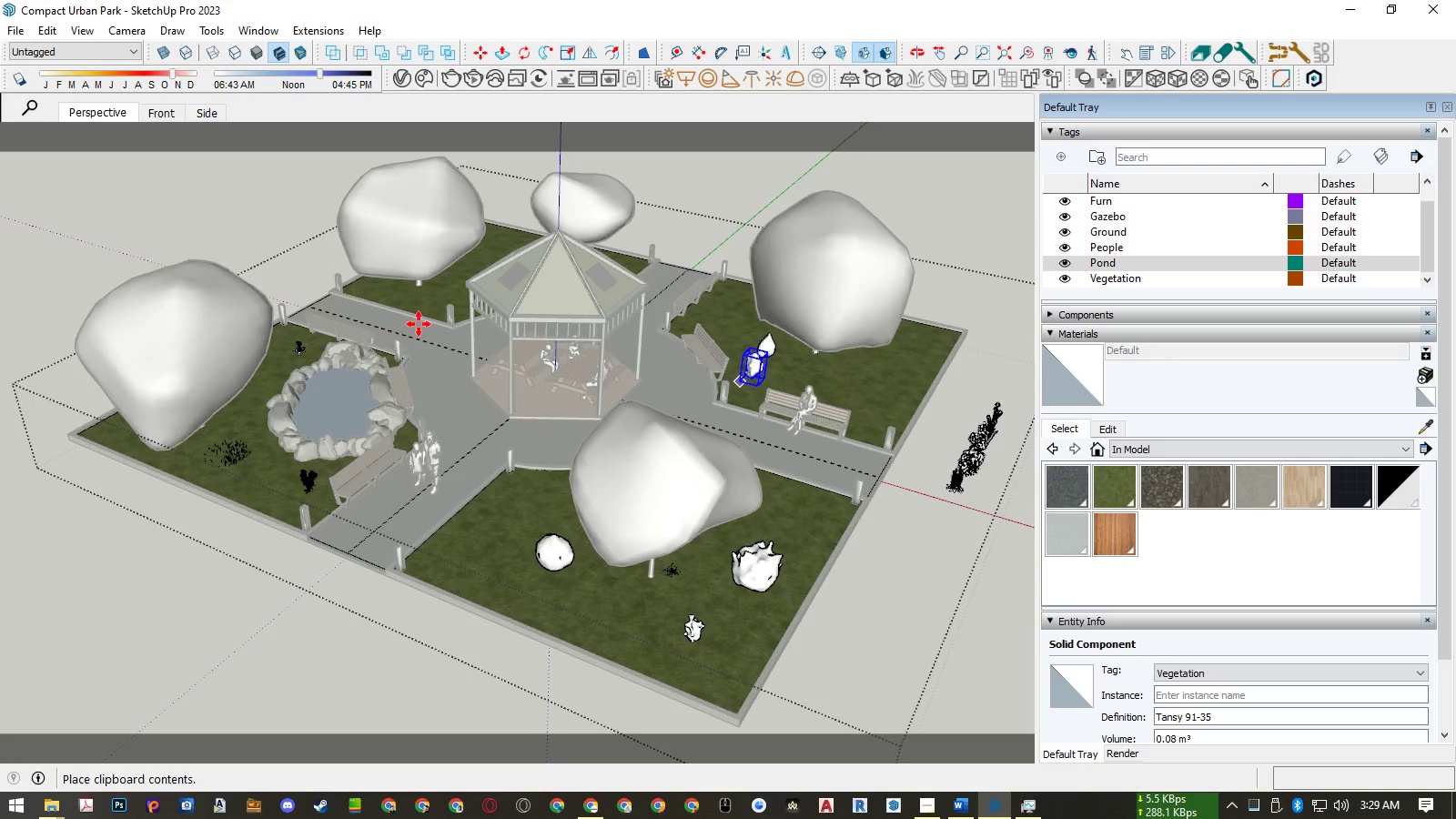 
wait(5.61)
 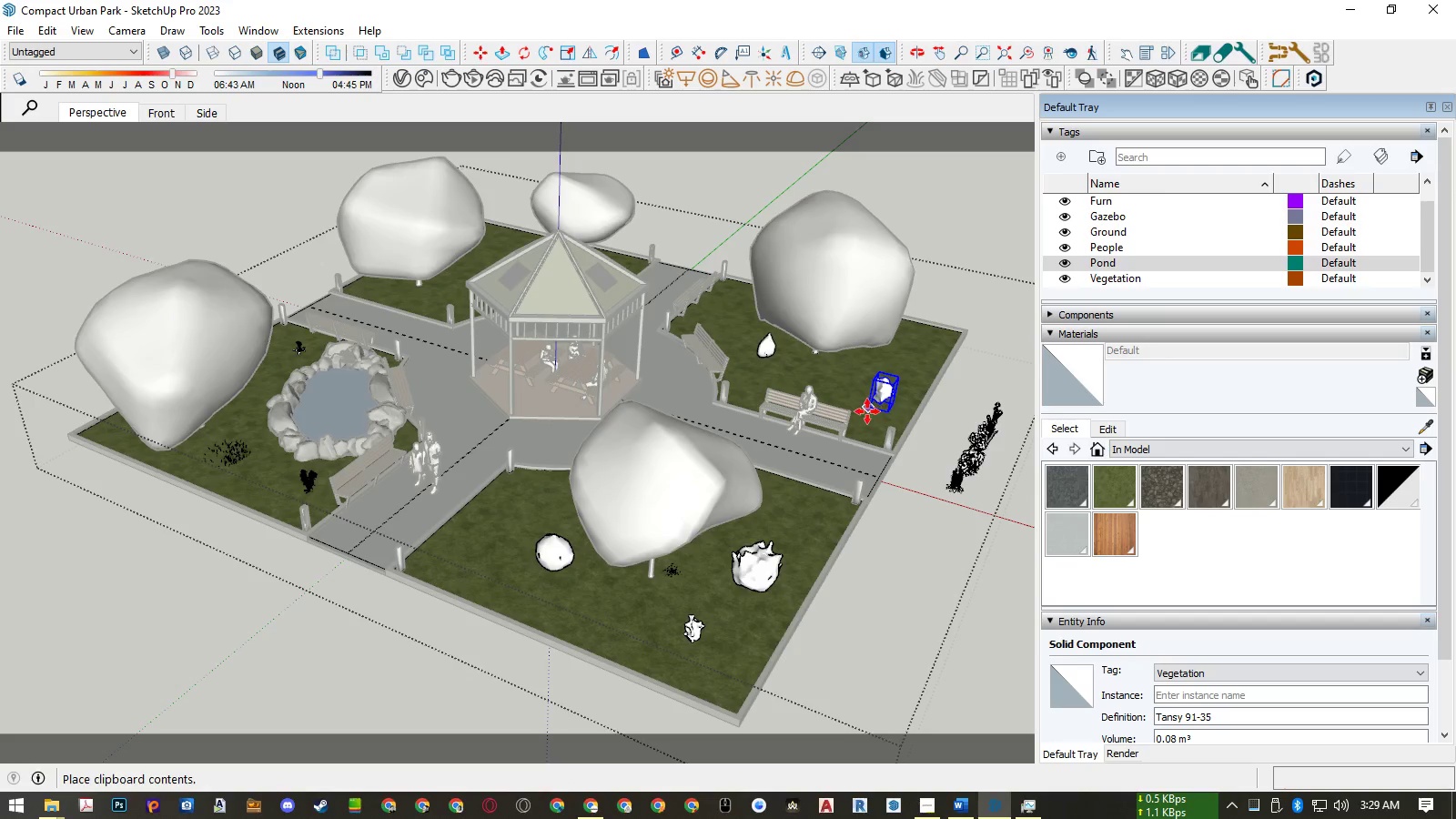 
left_click([433, 305])
 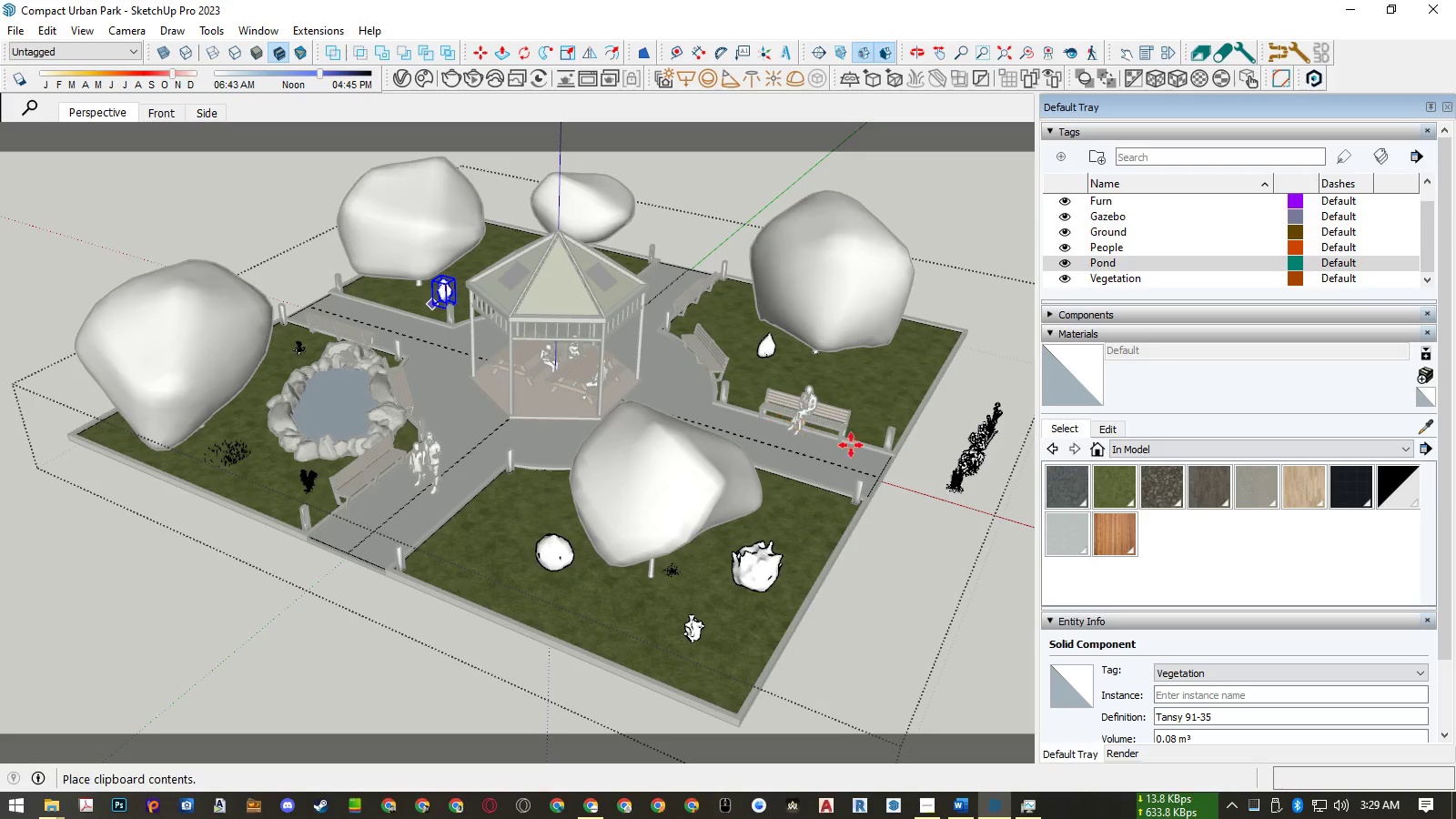 
key(Space)
 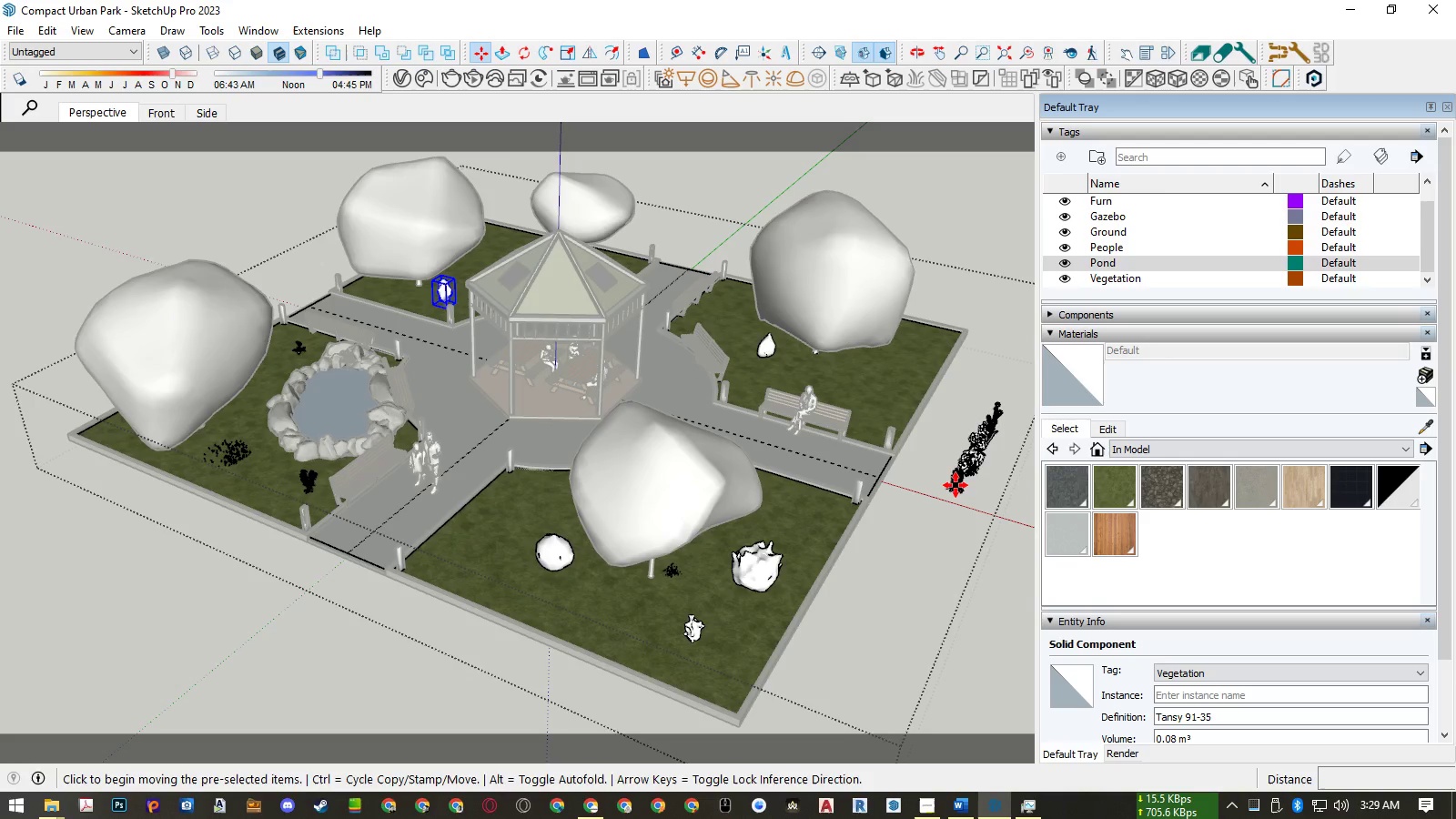 
key(Space)
 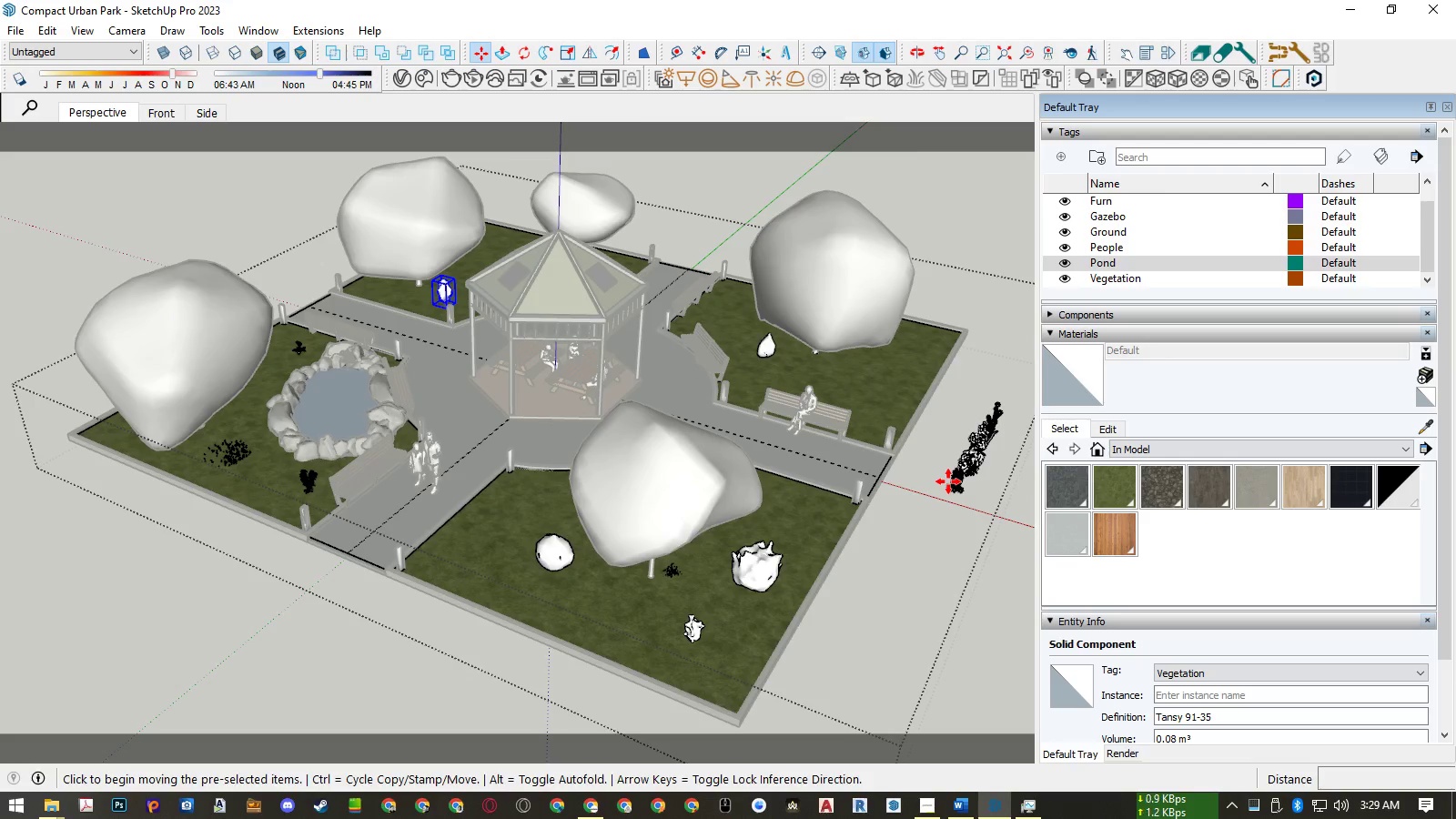 
left_click([954, 482])
 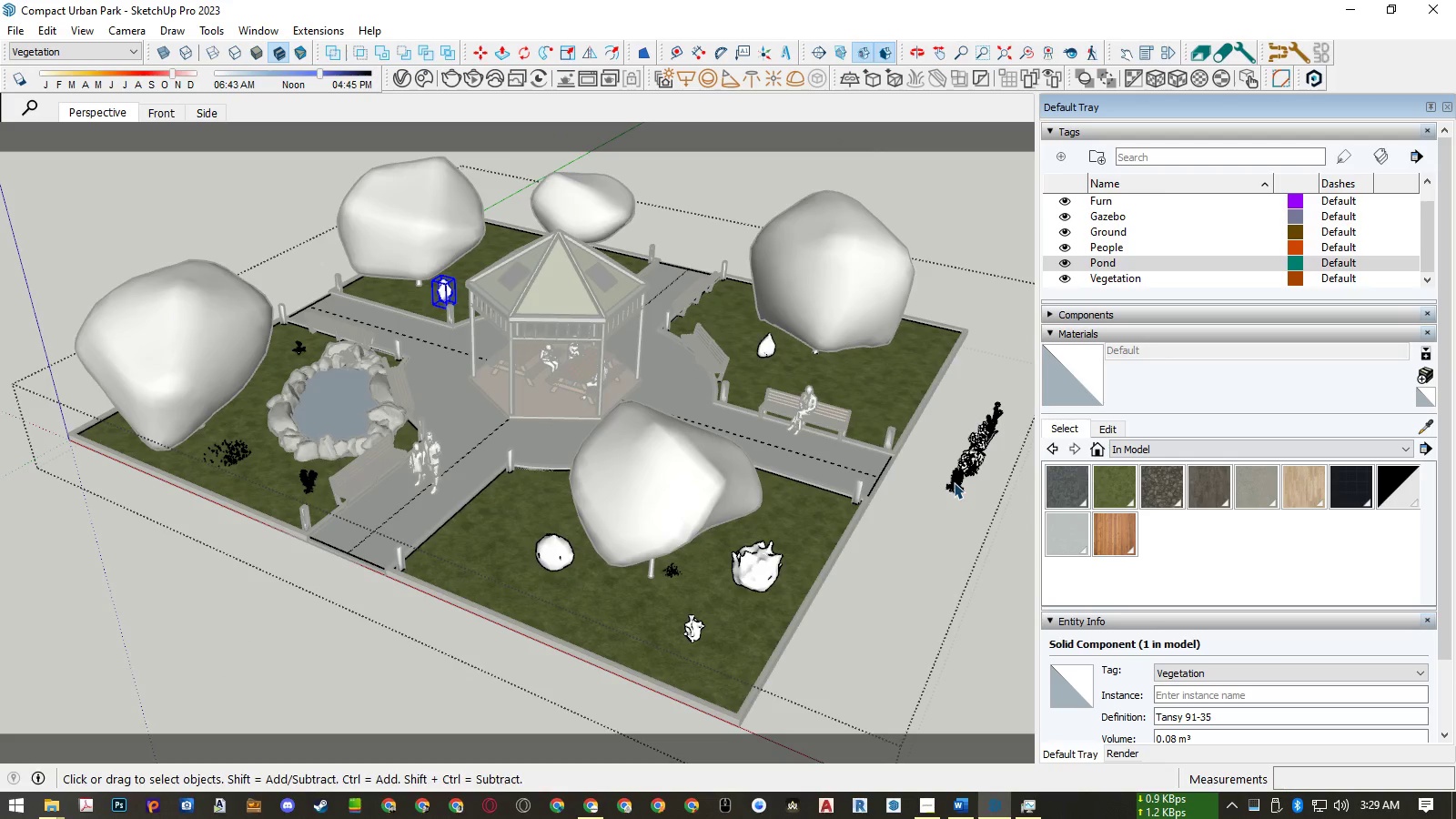 
key(Control+X)
 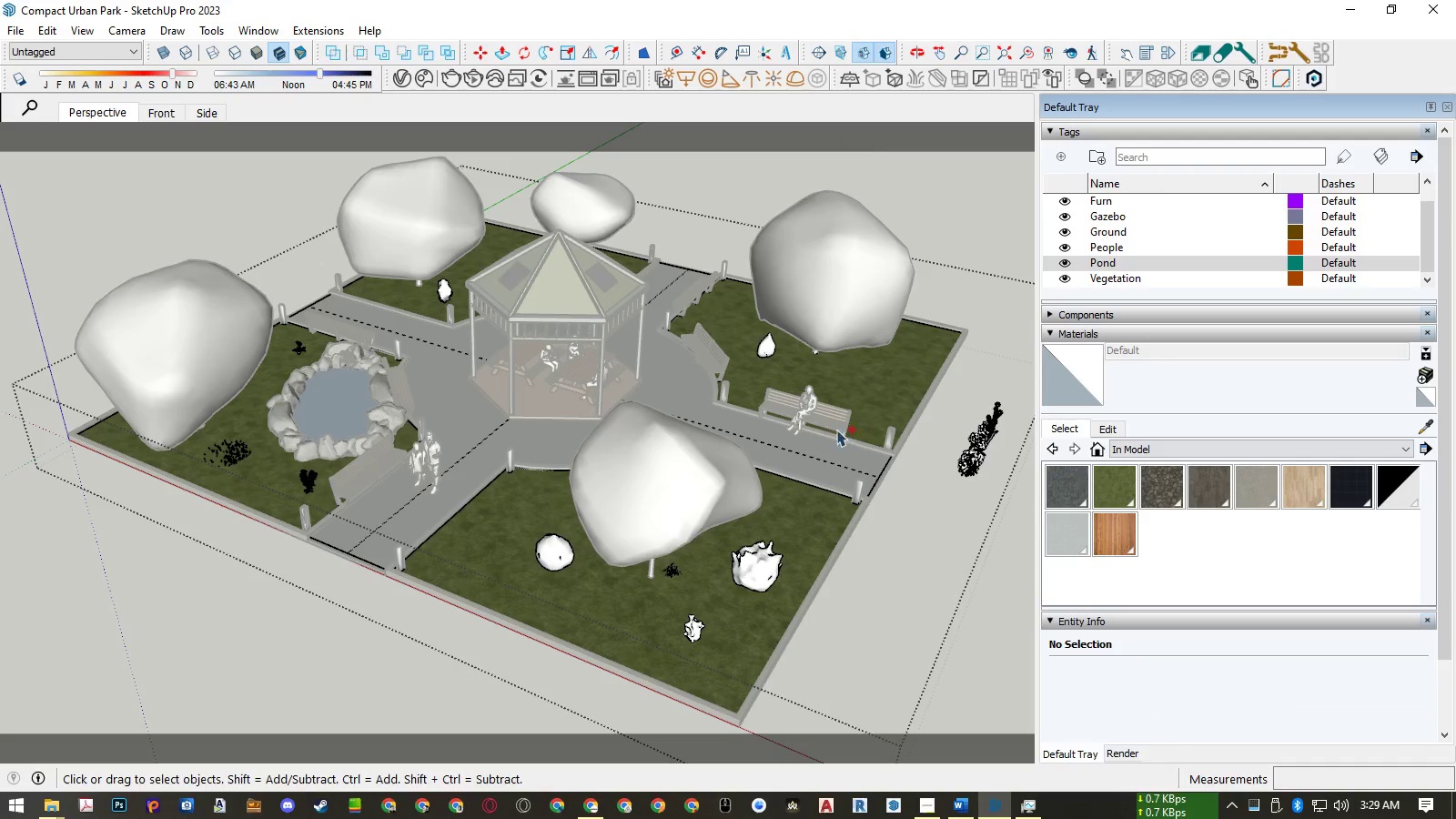 
key(Control+V)
 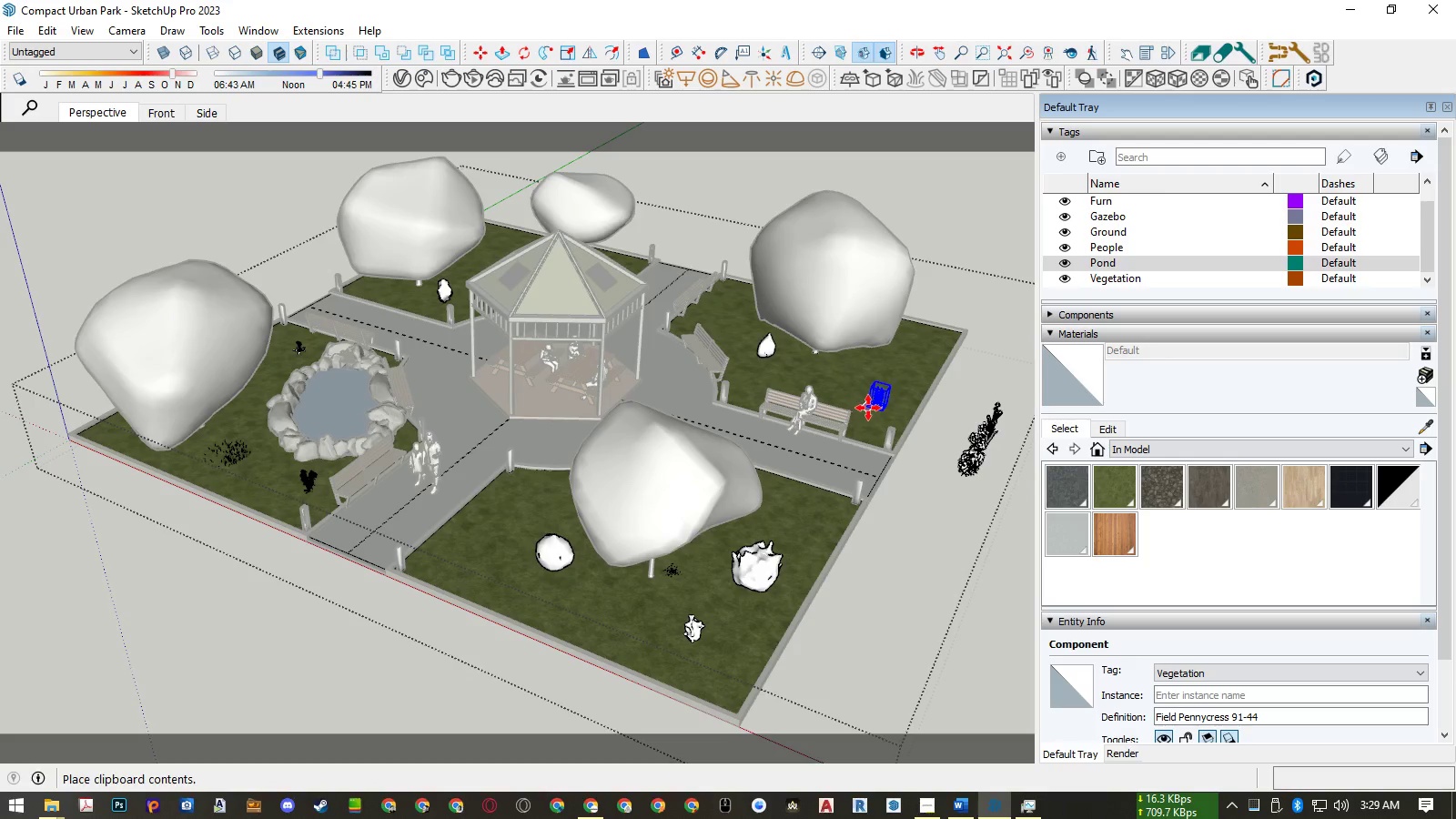 
left_click([872, 419])
 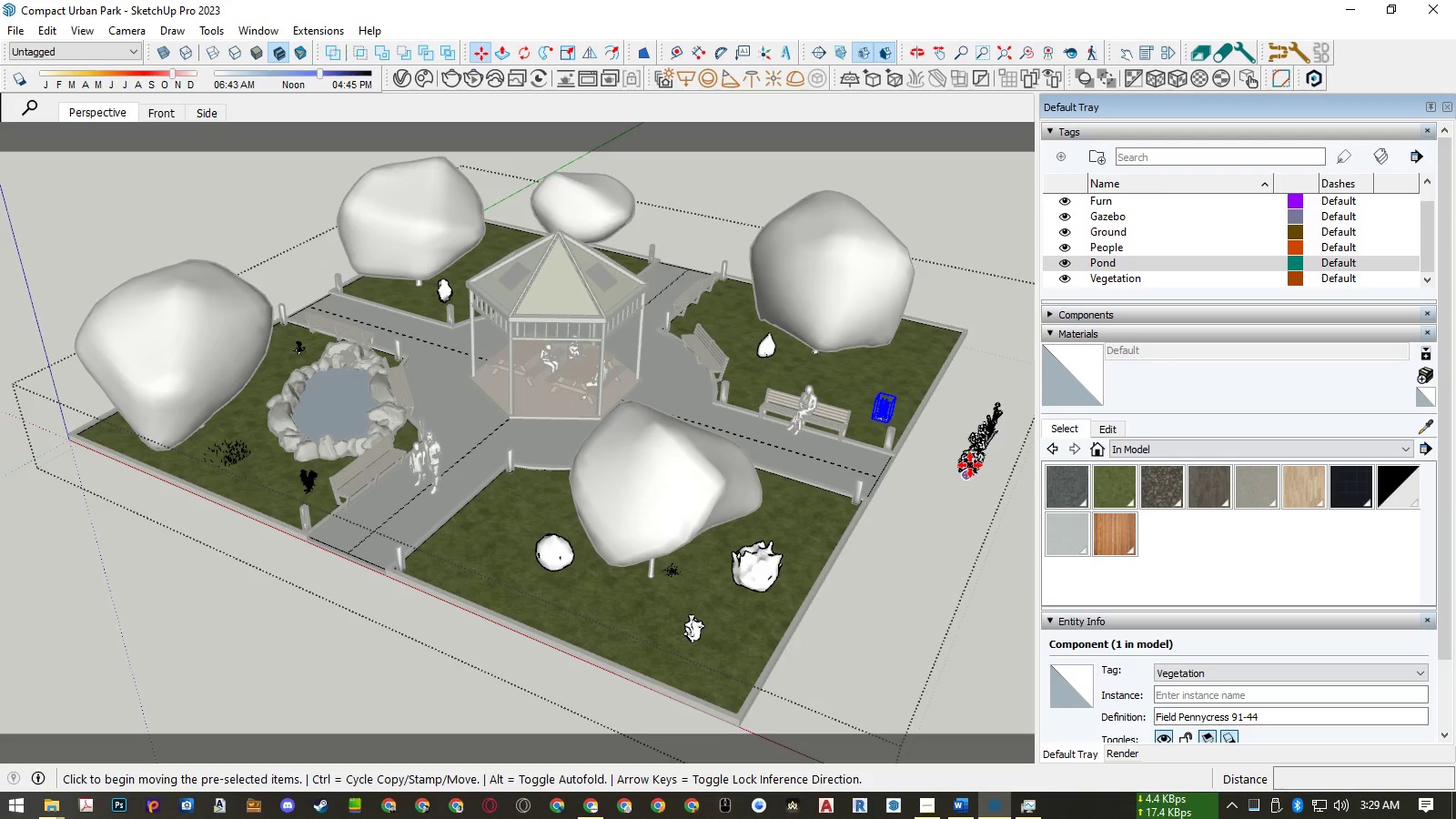 
key(Space)
 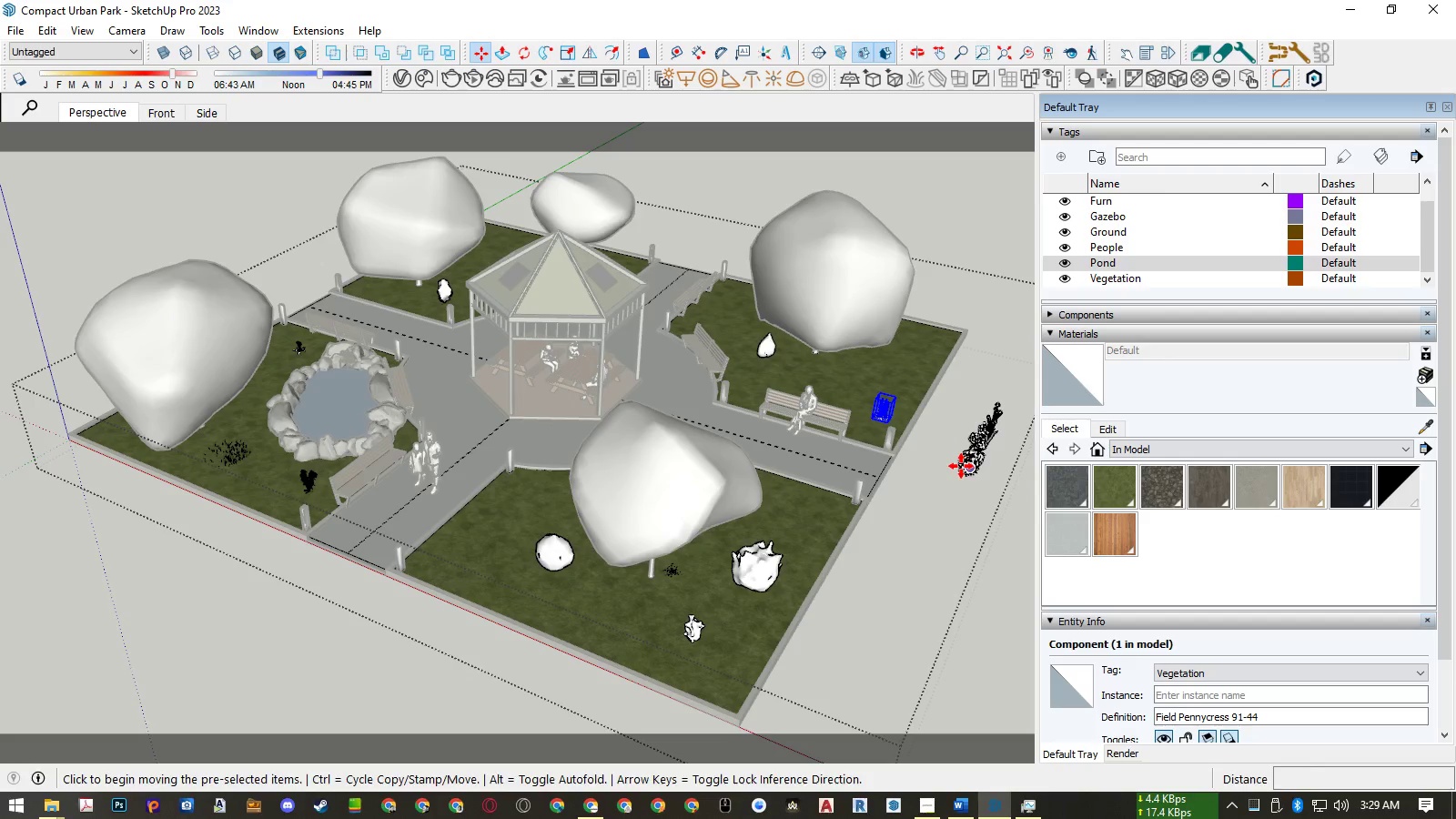 
key(Space)
 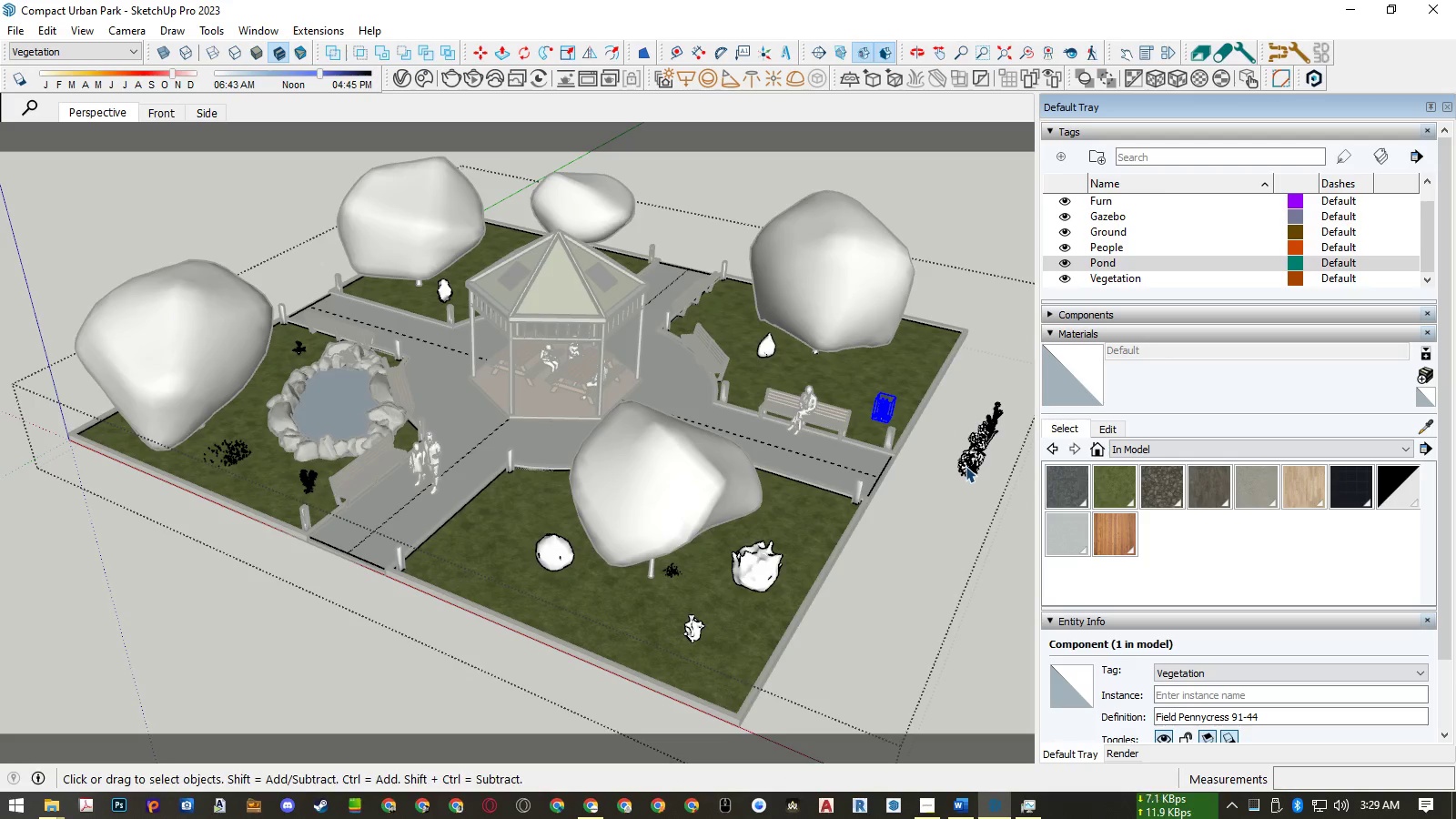 
left_click([966, 466])
 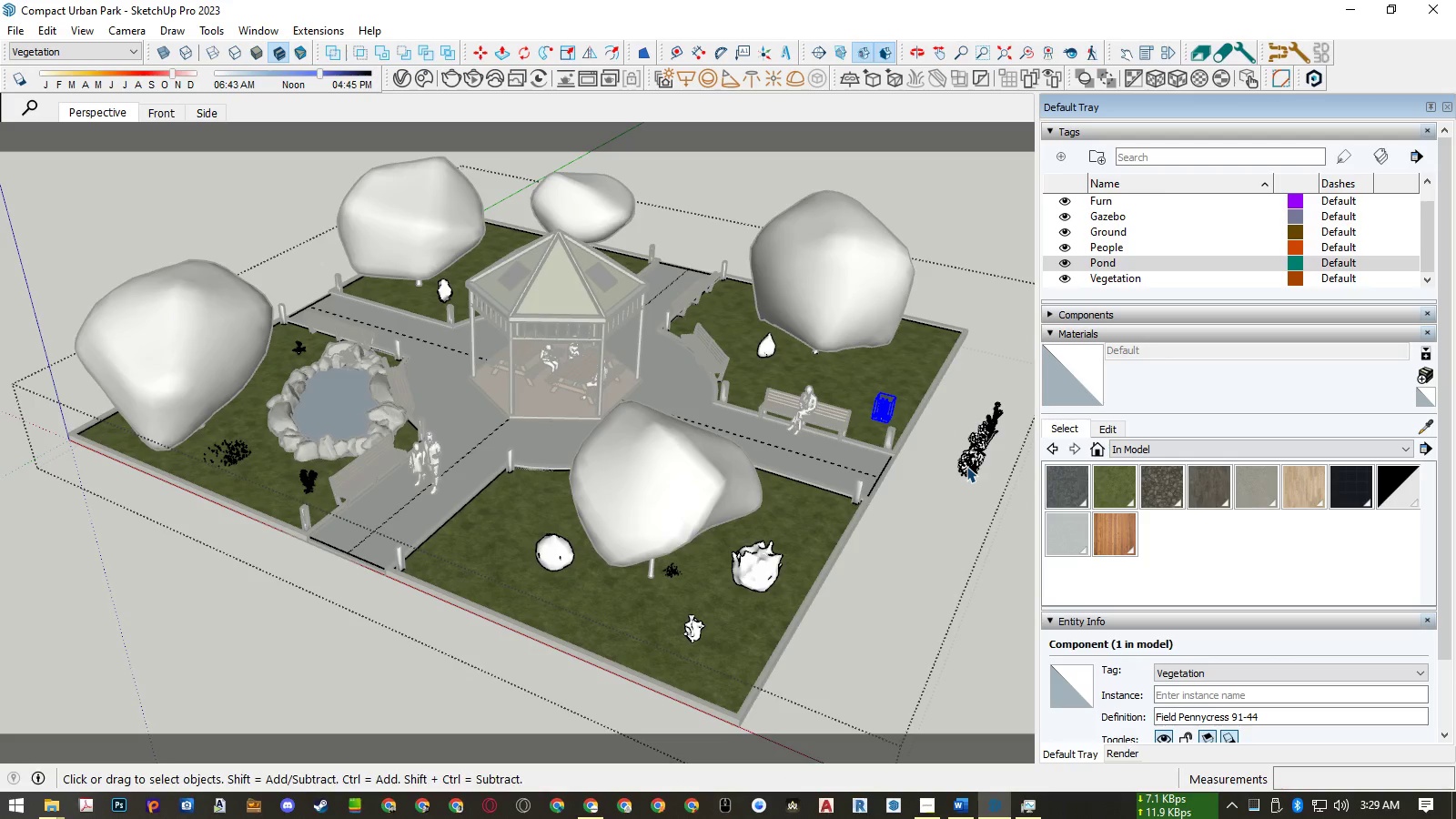 
key(Control+X)
 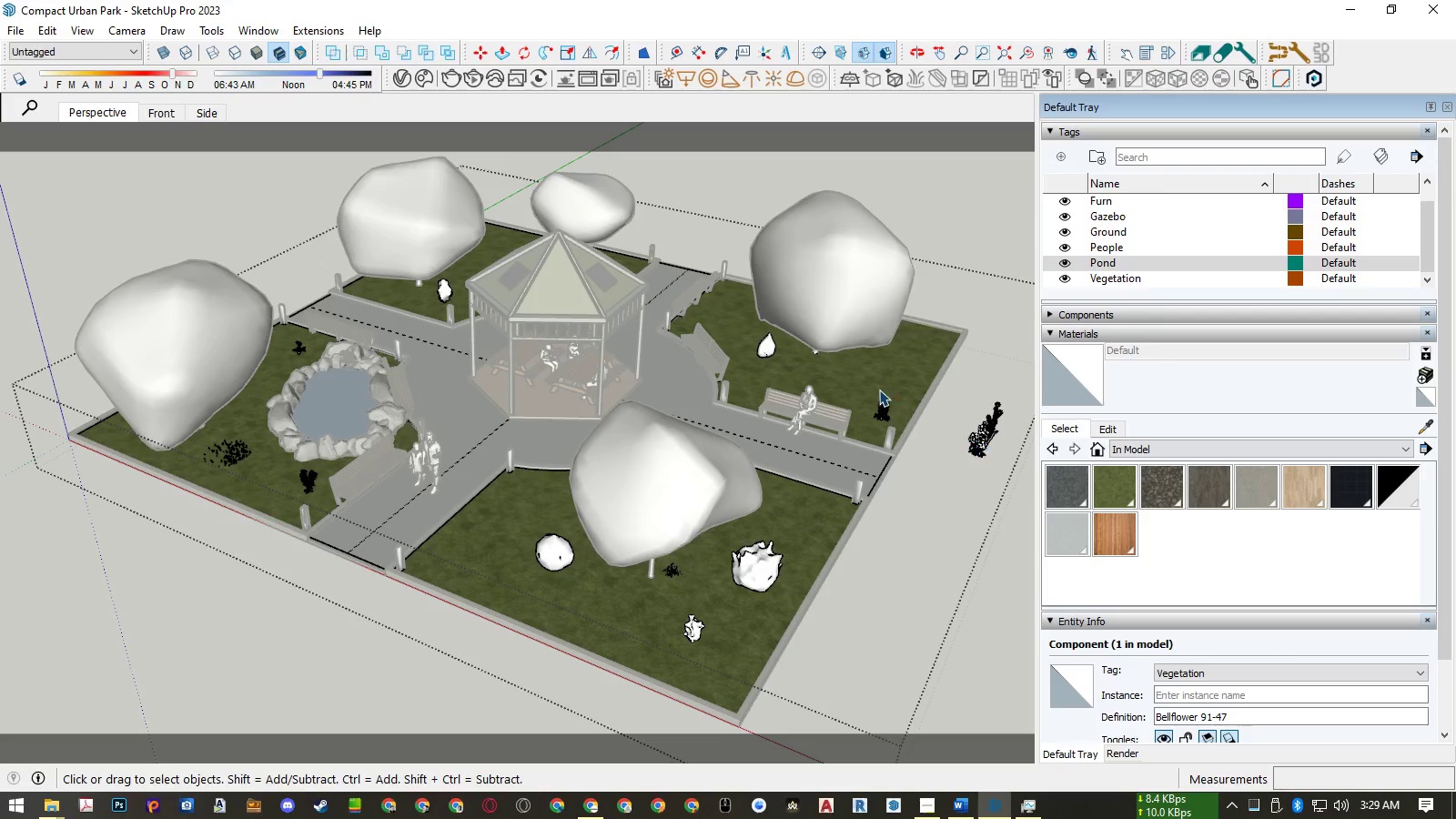 
key(Control+ControlLeft)
 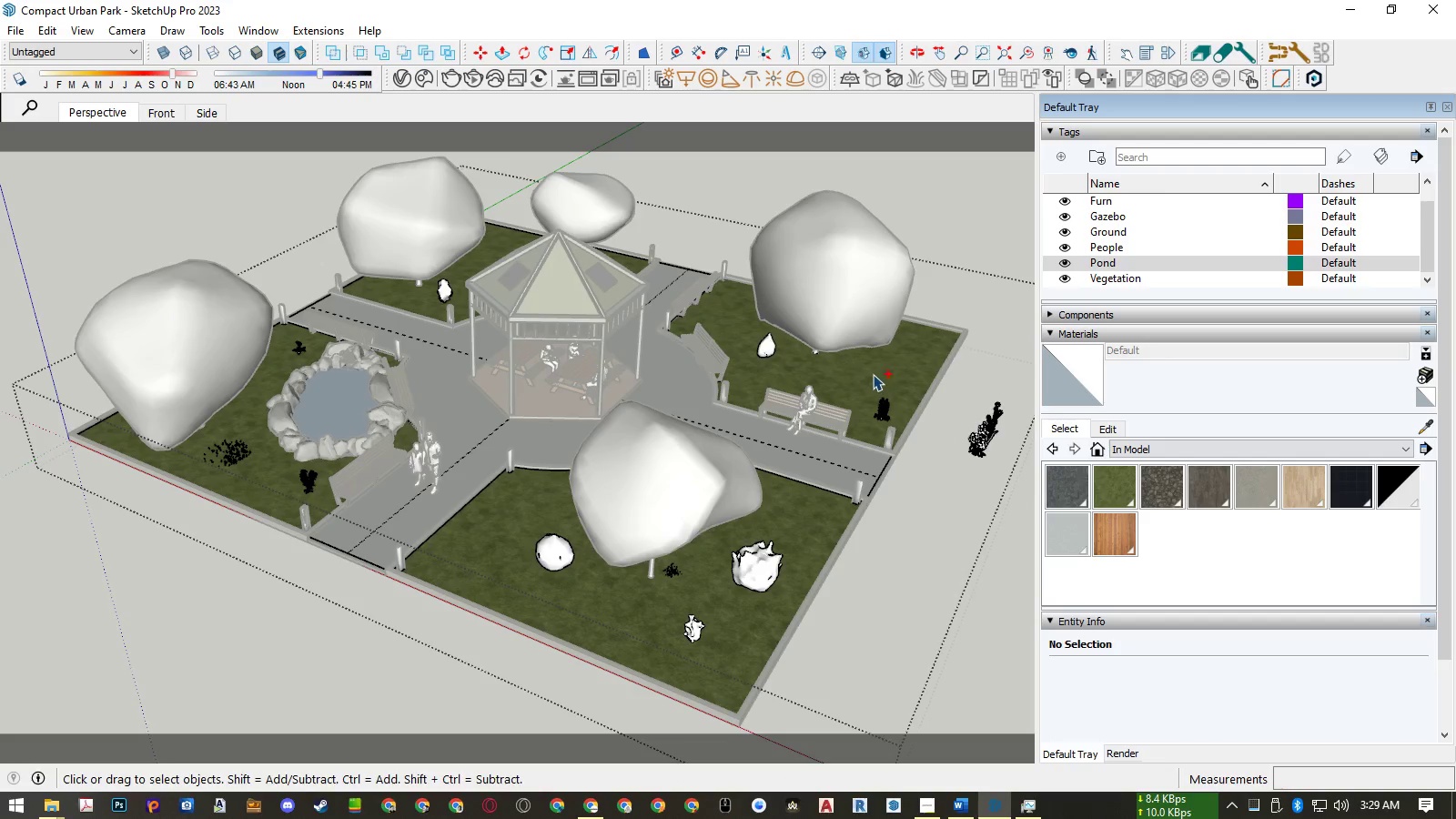 
key(Control+V)
 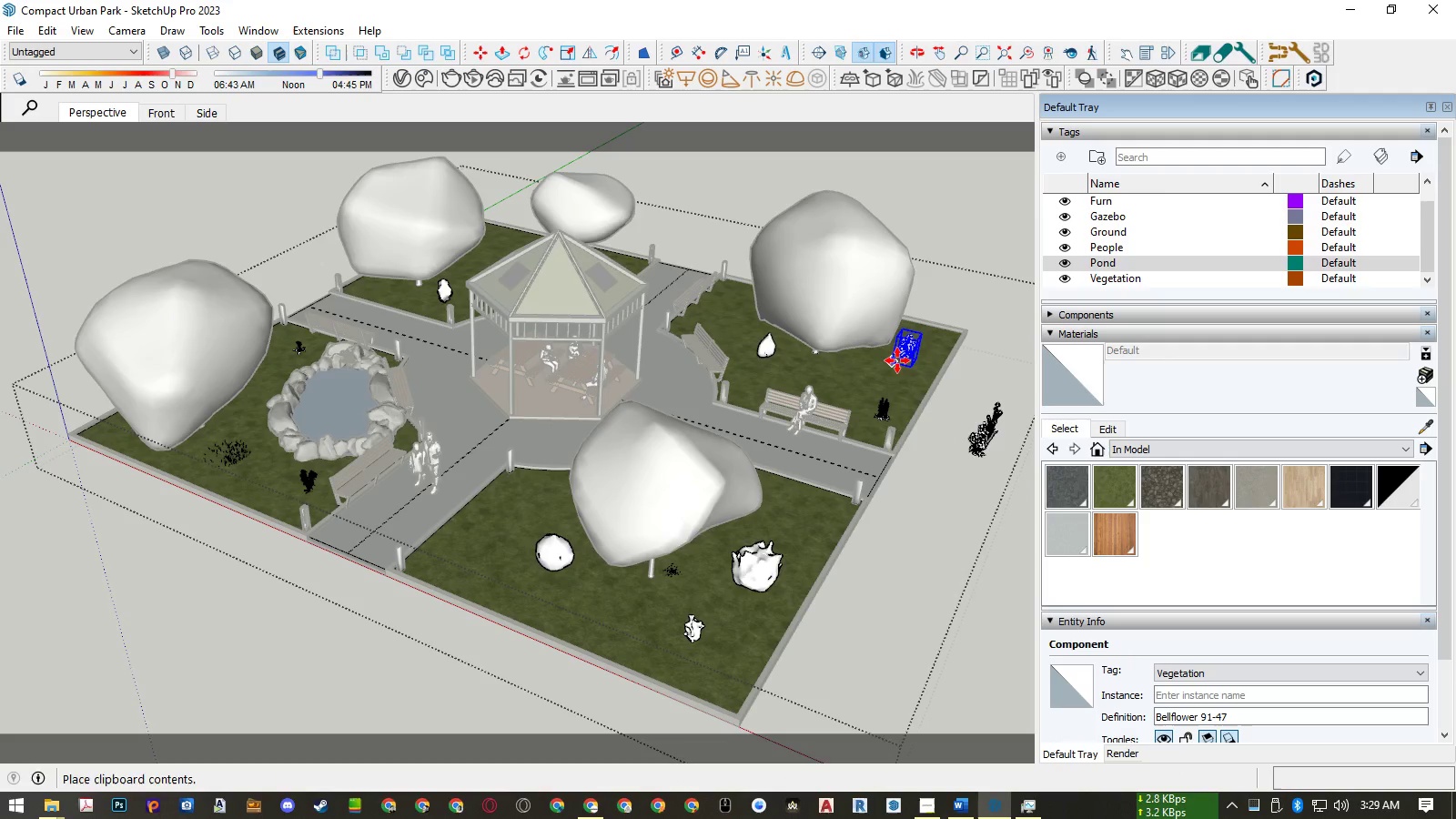 
left_click([910, 358])
 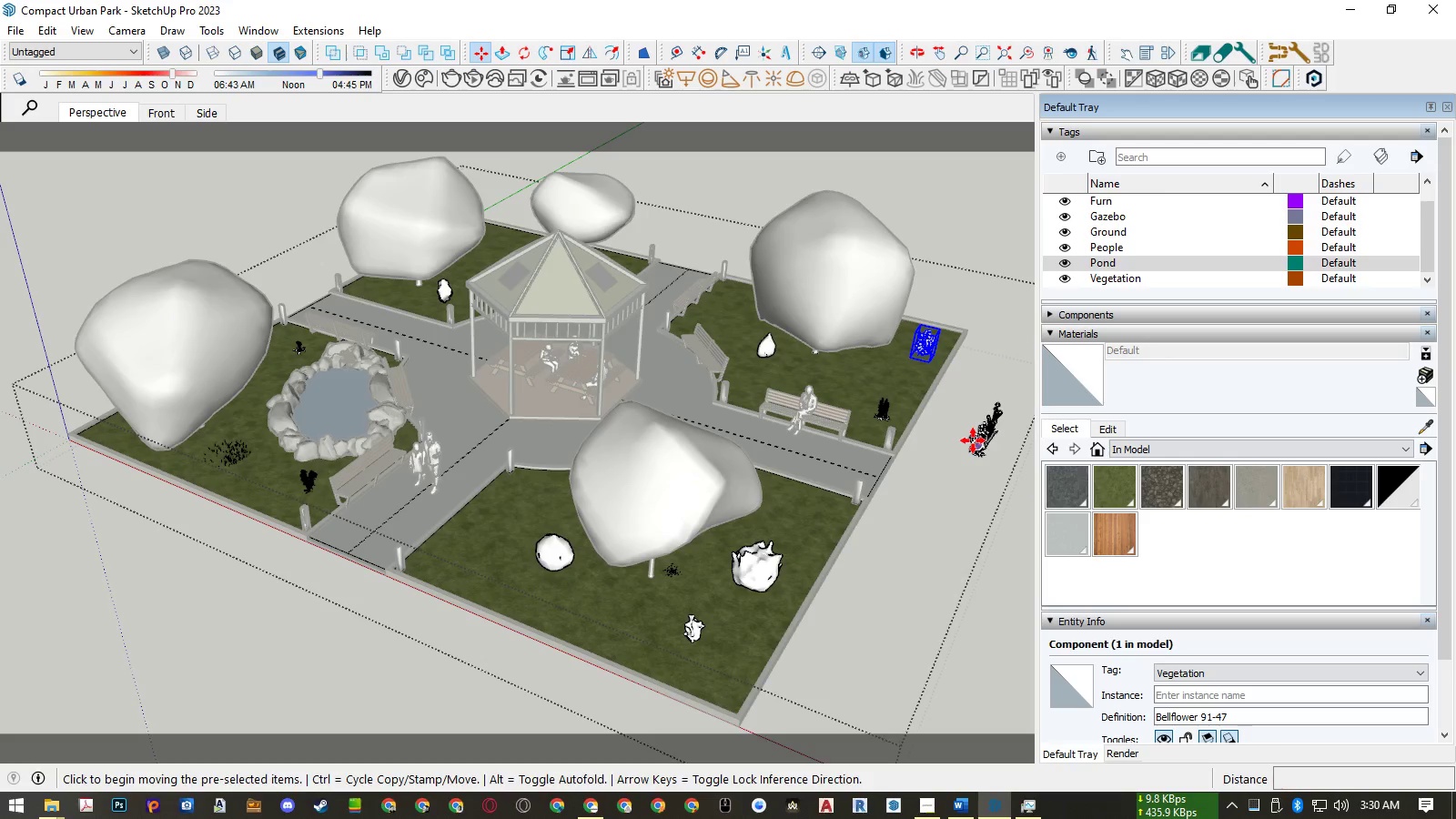 
key(Space)
 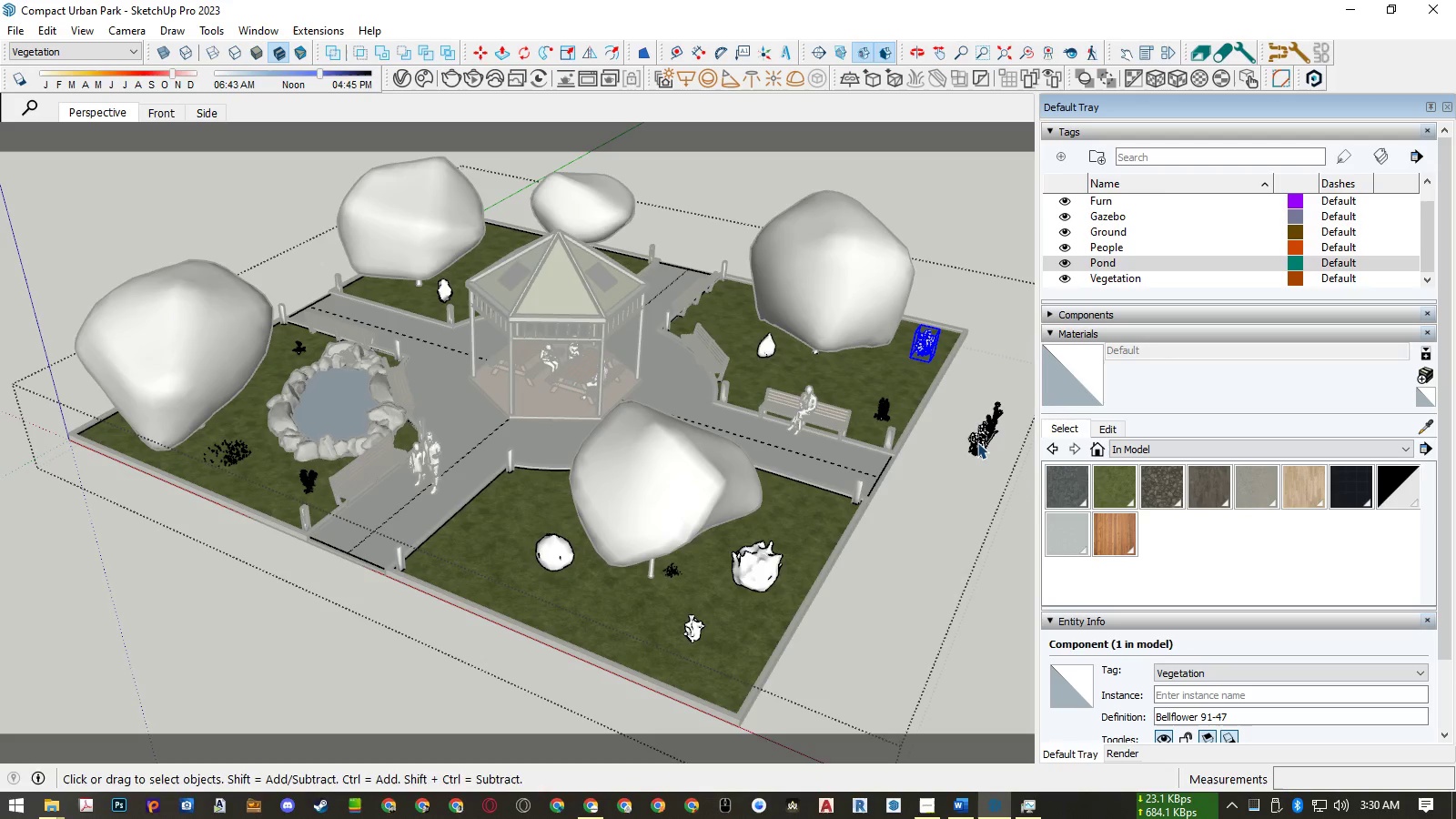 
left_click([977, 442])
 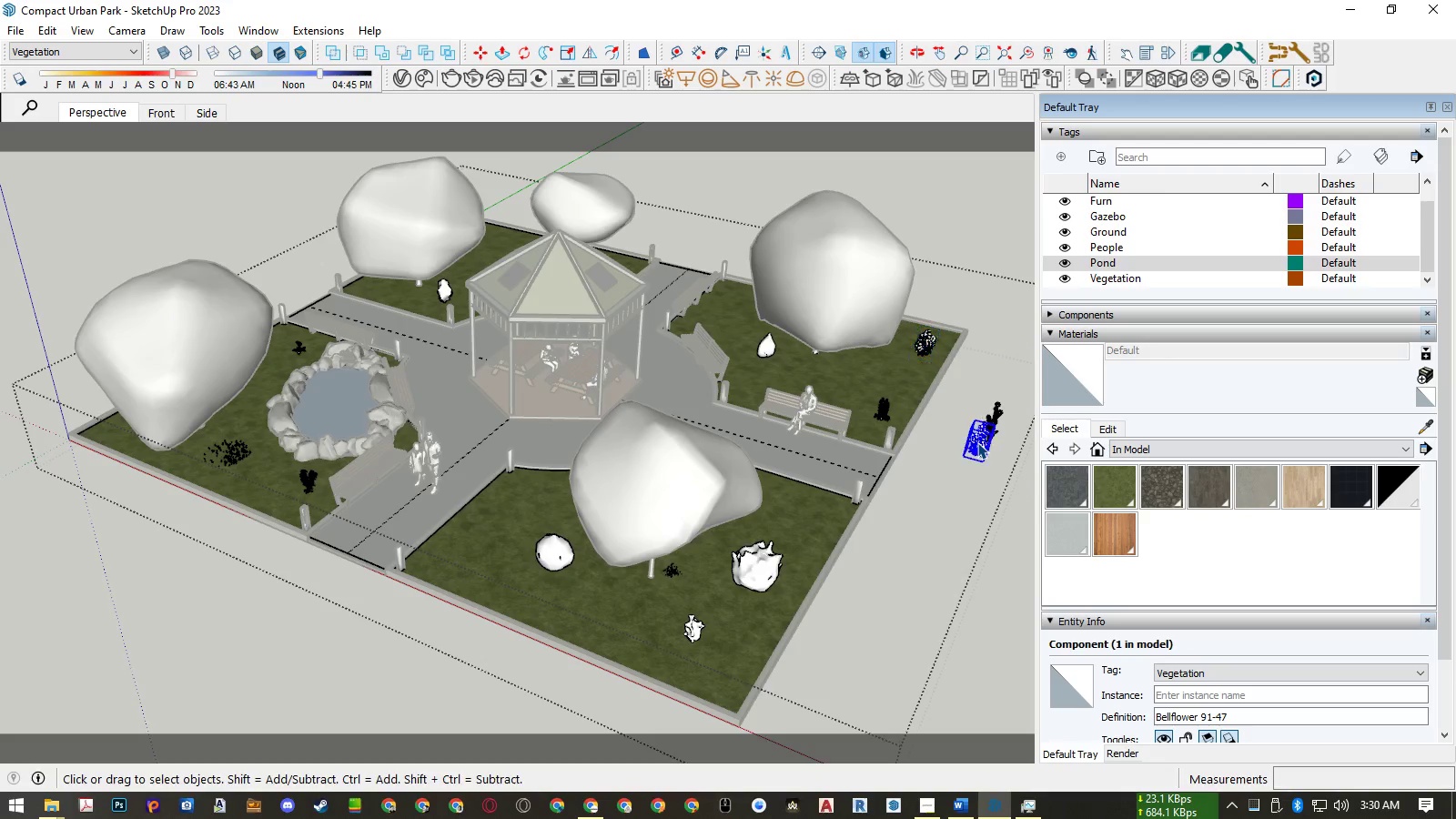 
key(Control+X)
 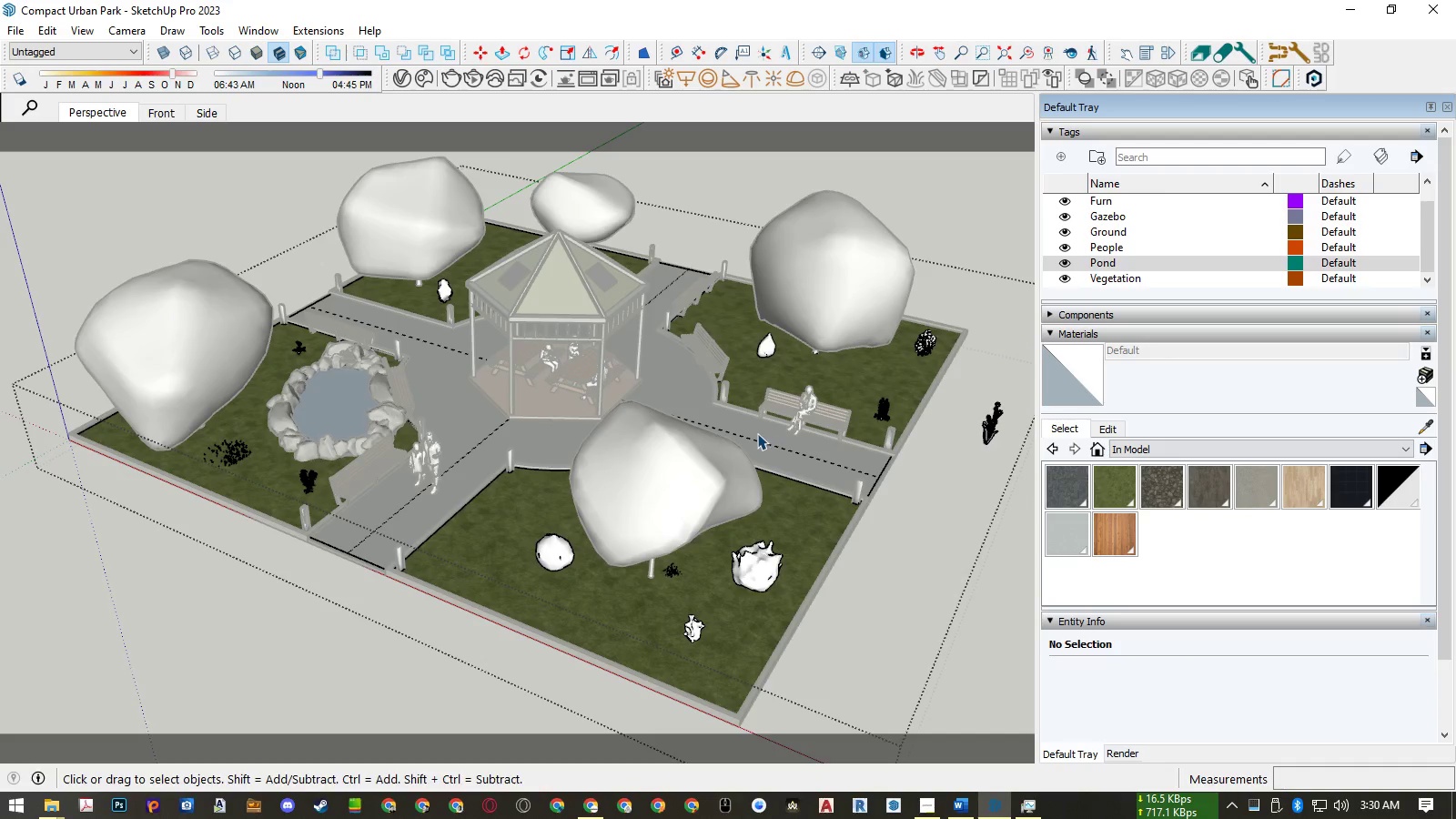 
key(Control+ControlLeft)
 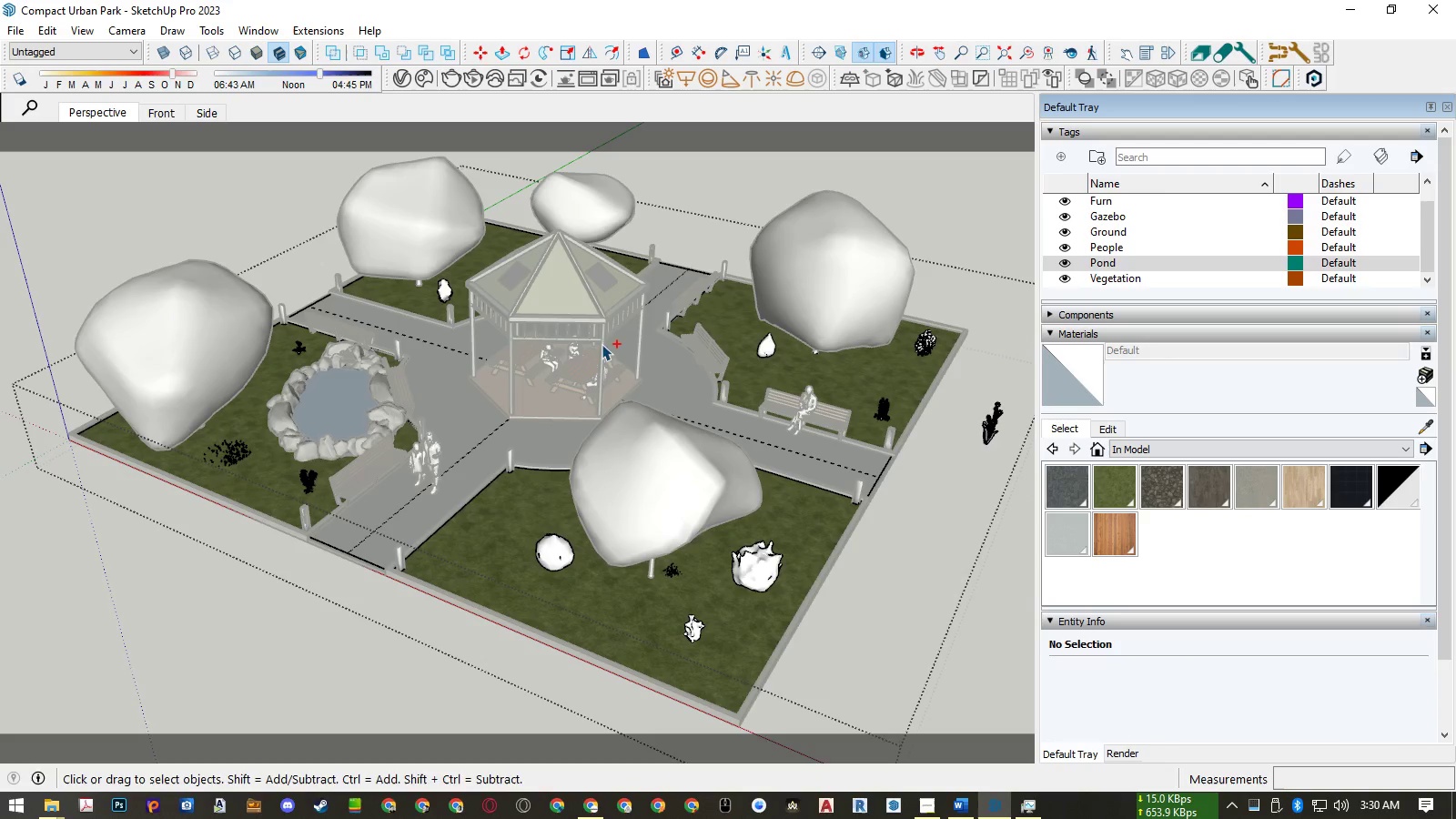 
key(Control+V)
 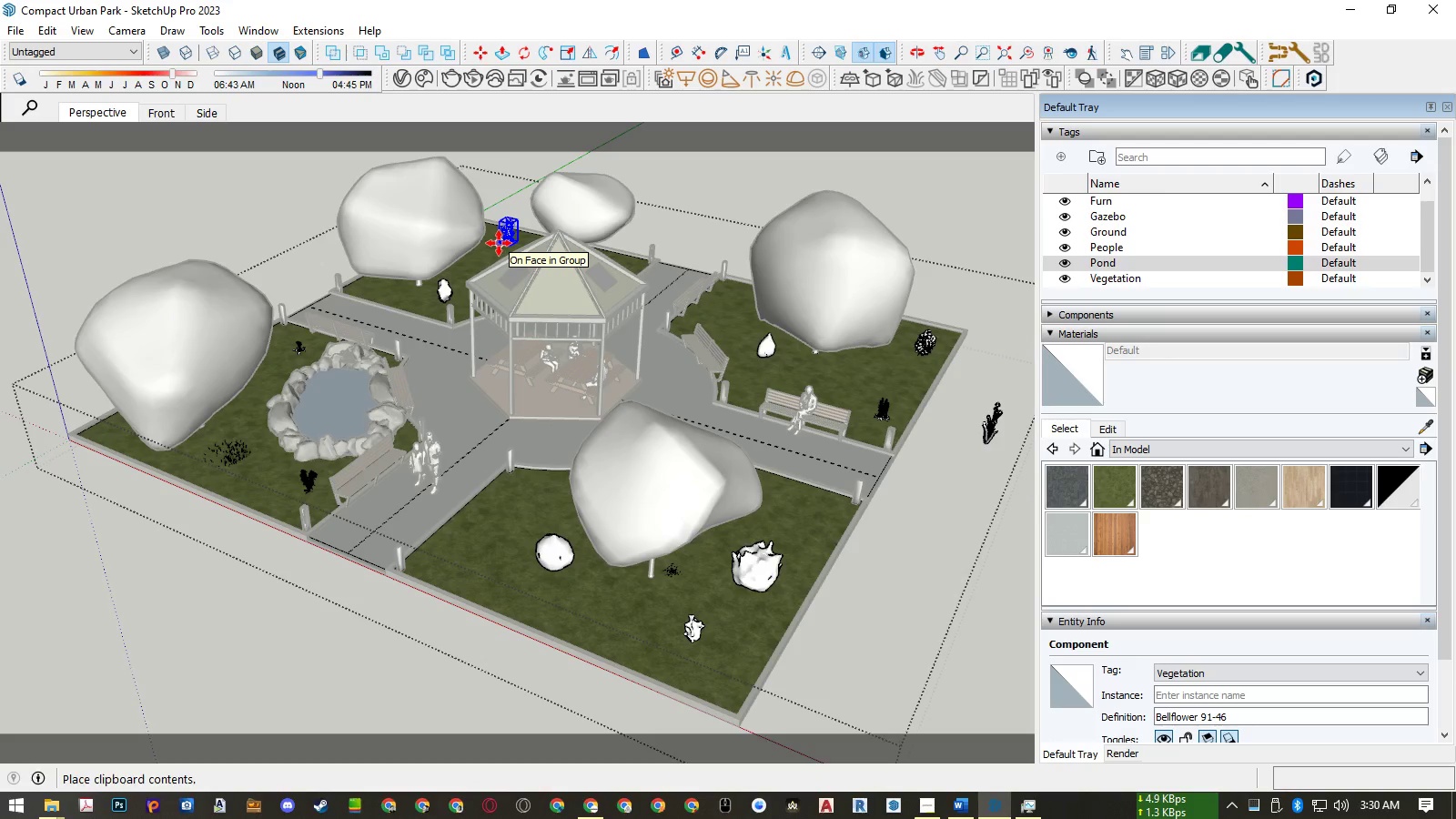 
left_click([499, 243])
 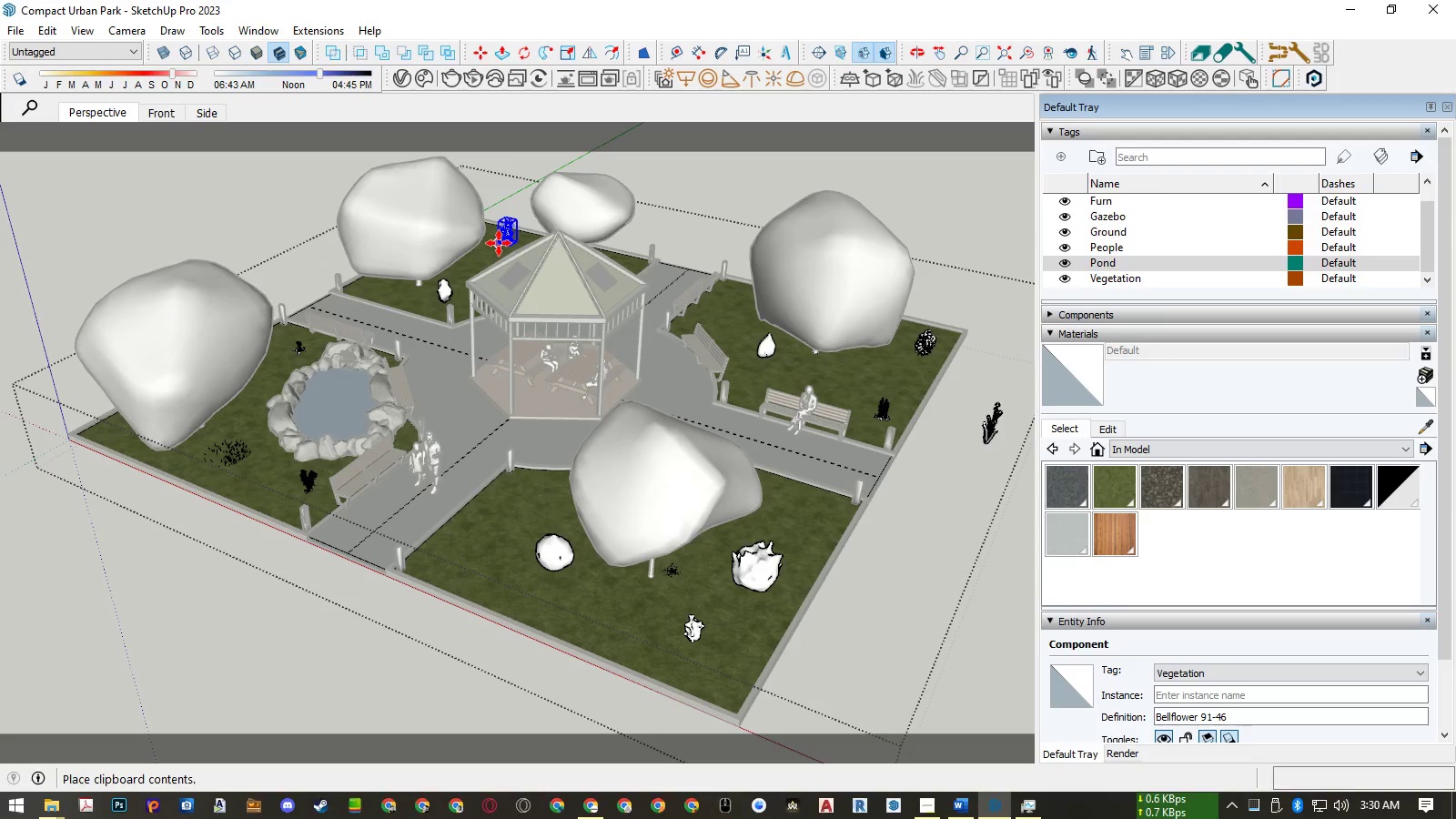 
key(Space)
 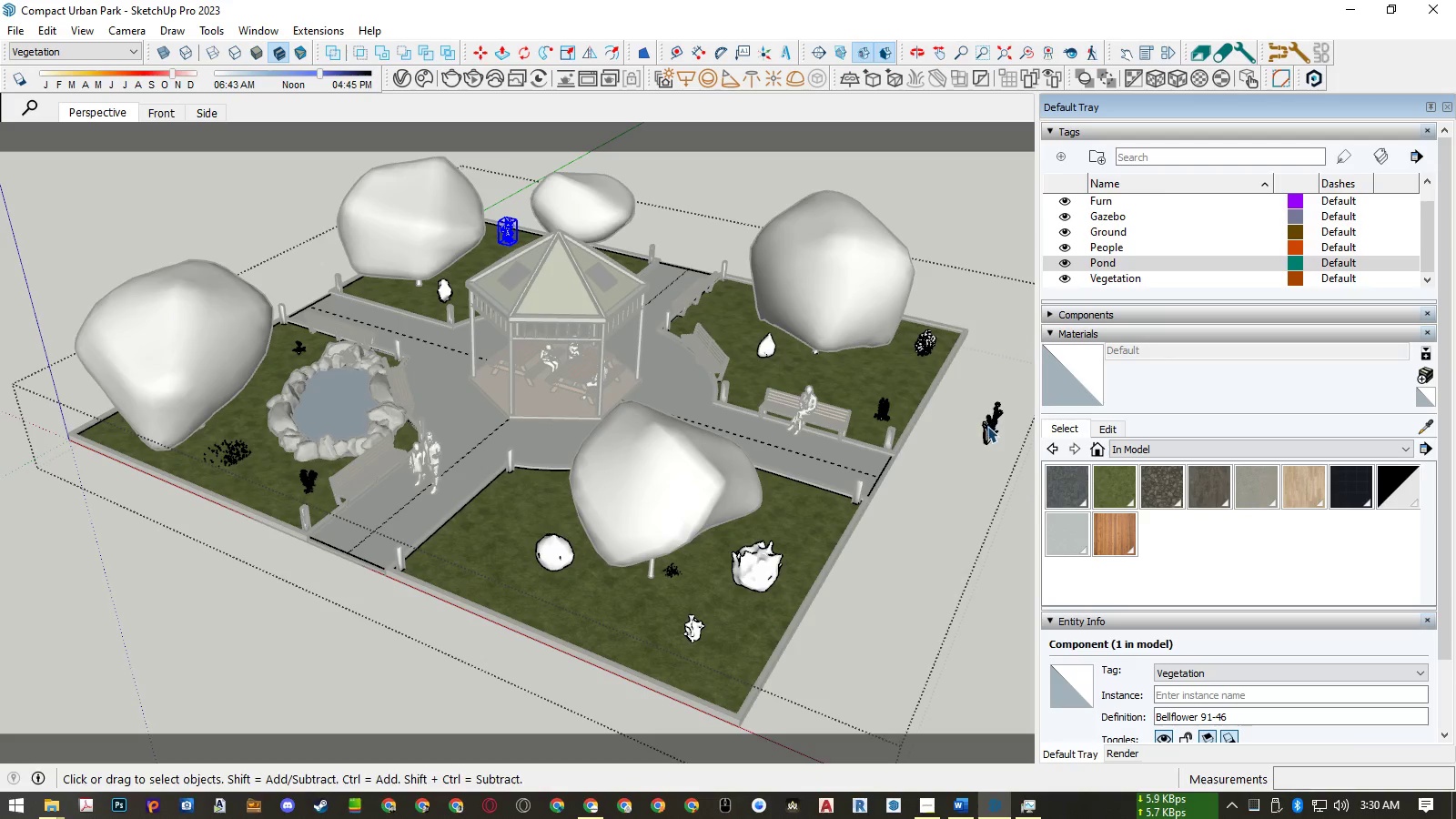 
key(Control+X)
 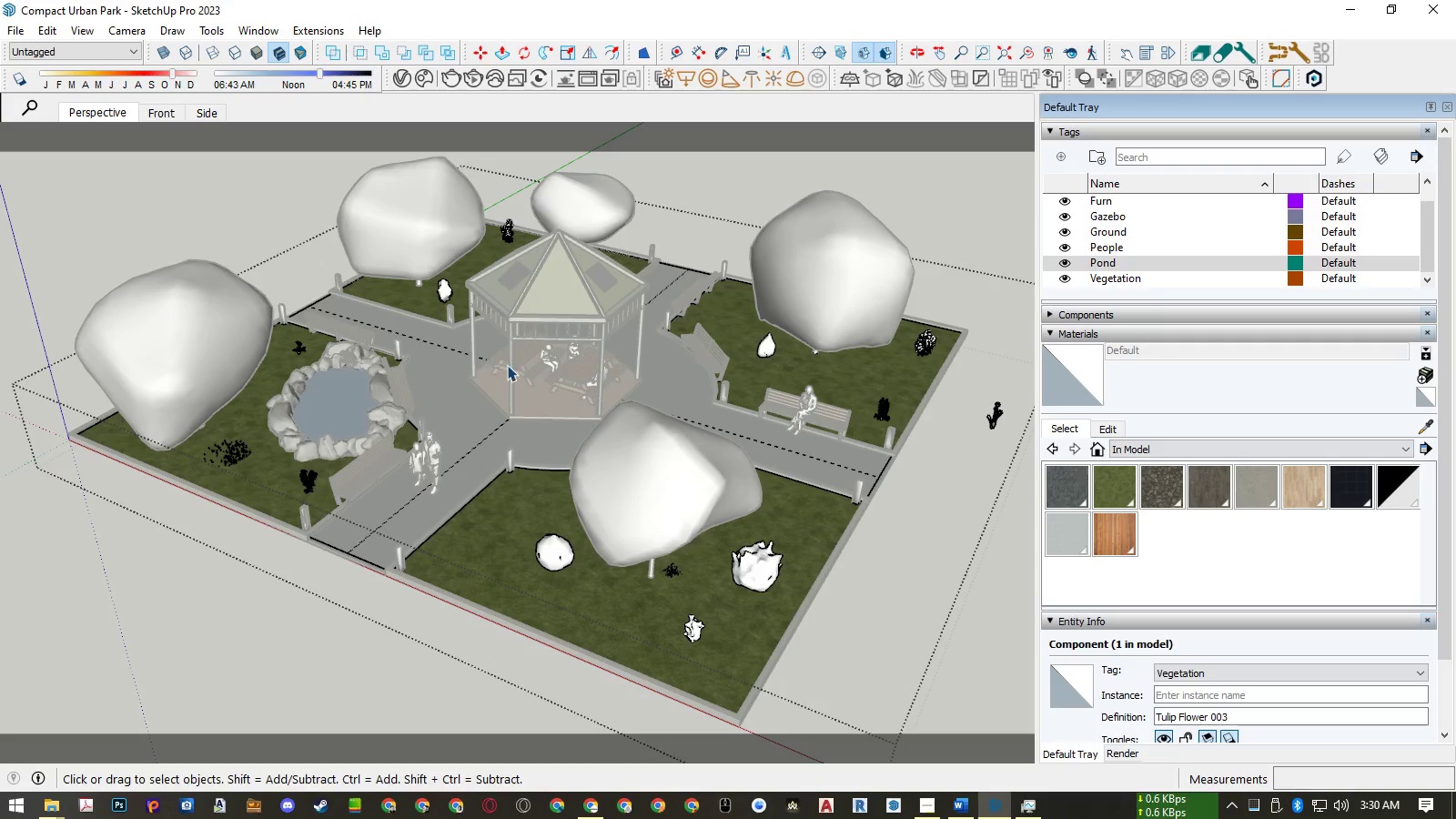 
key(Control+V)
 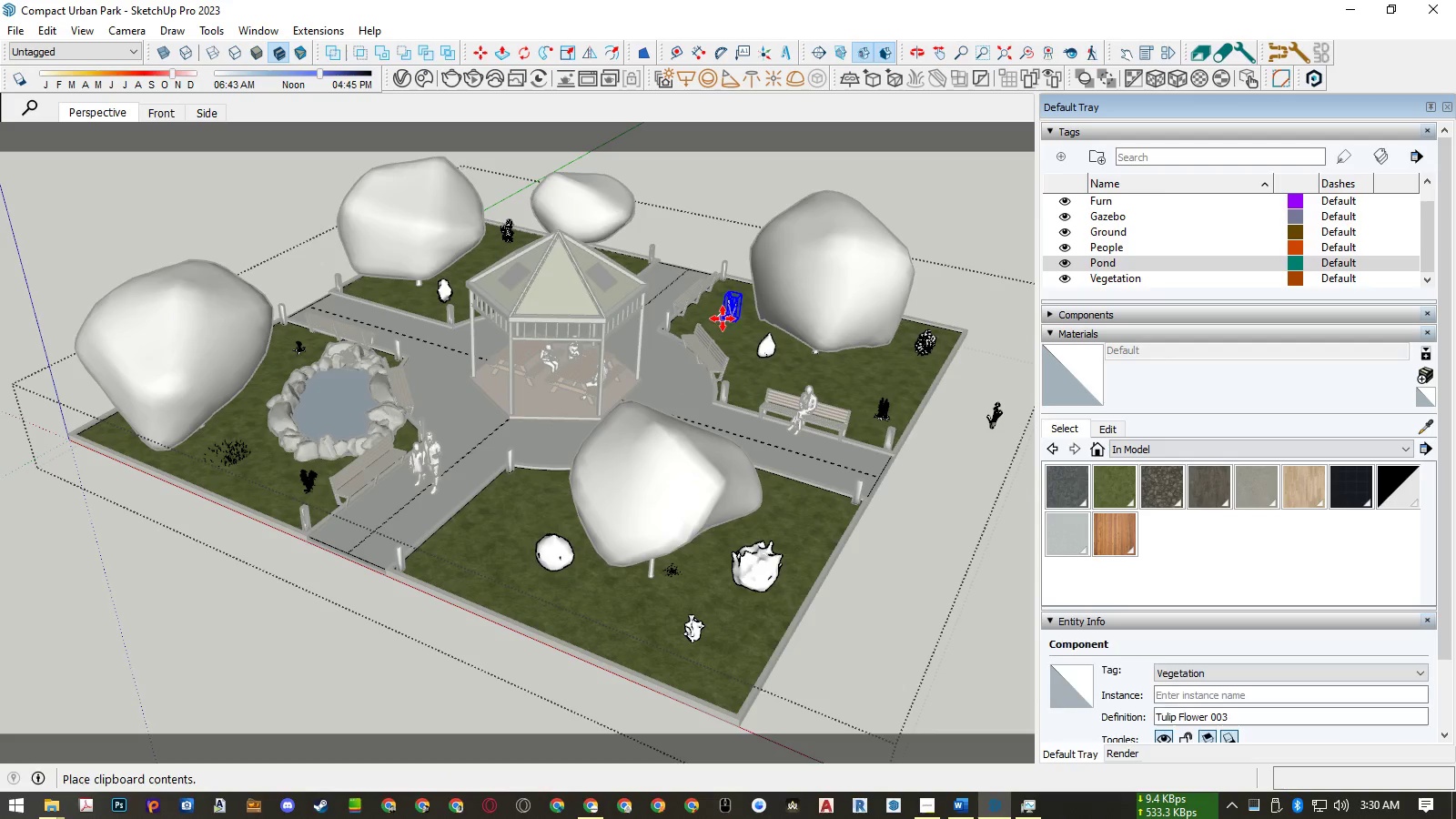 
left_click([723, 318])
 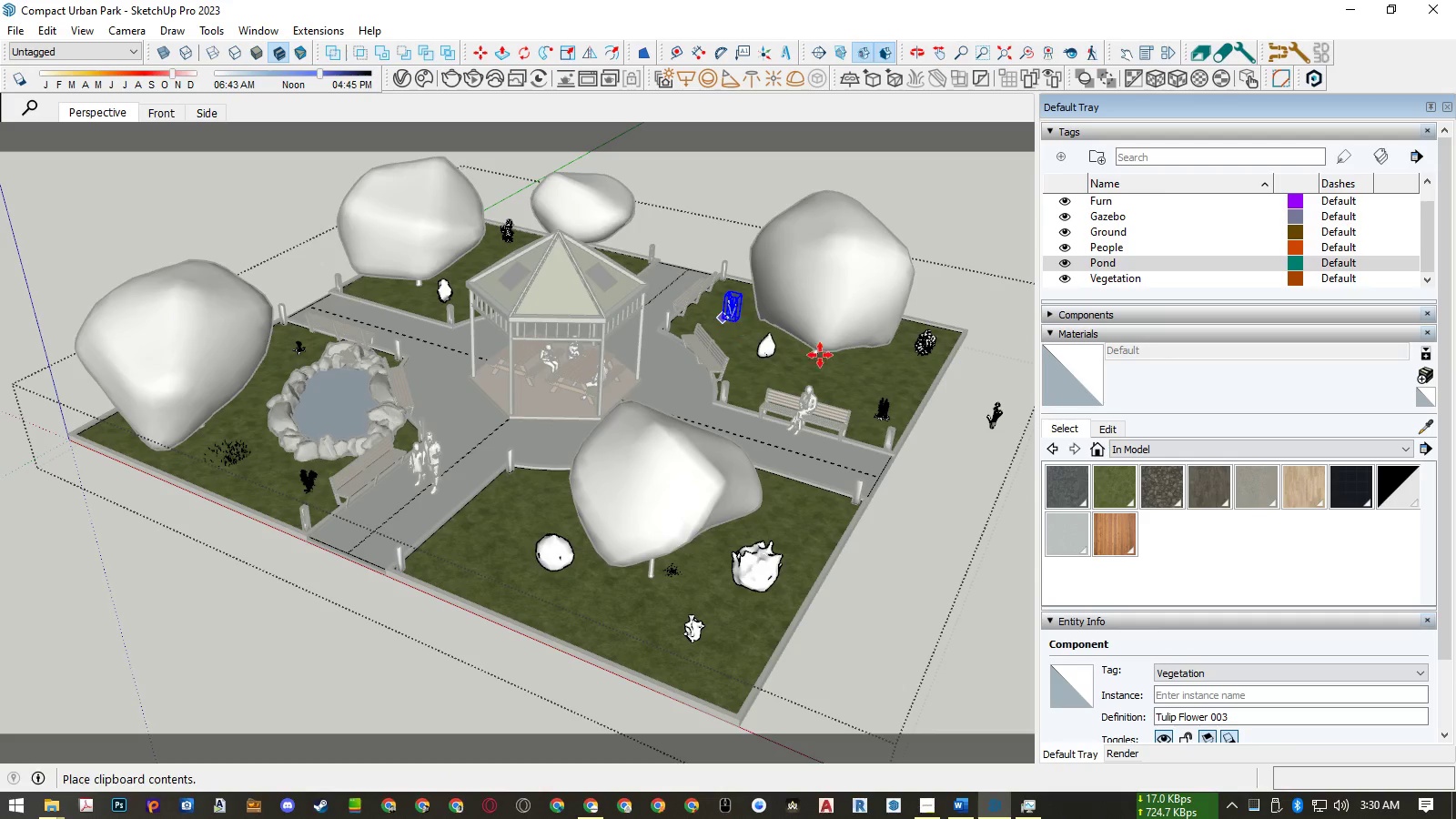 
key(Space)
 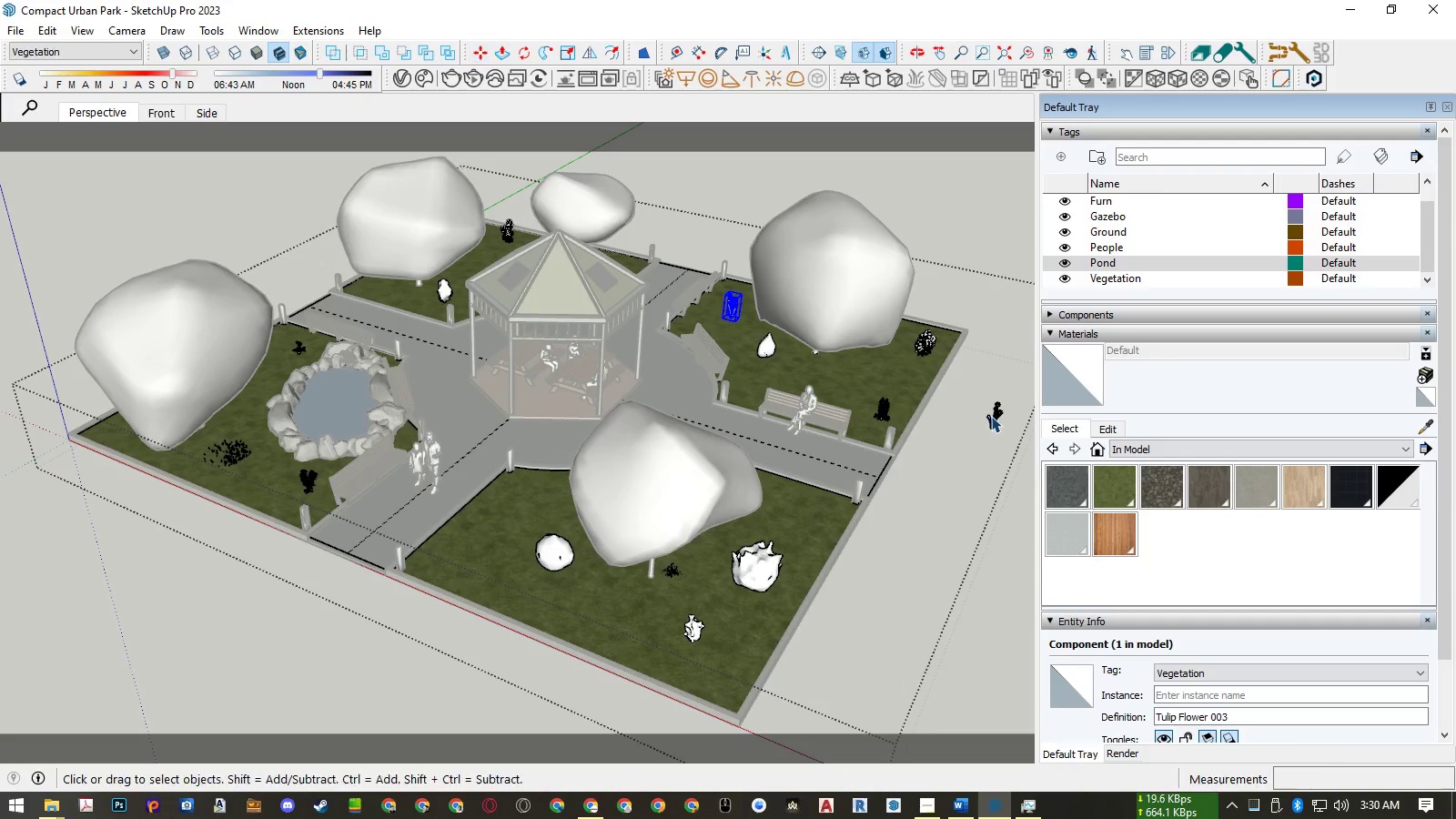 
key(Control+X)
 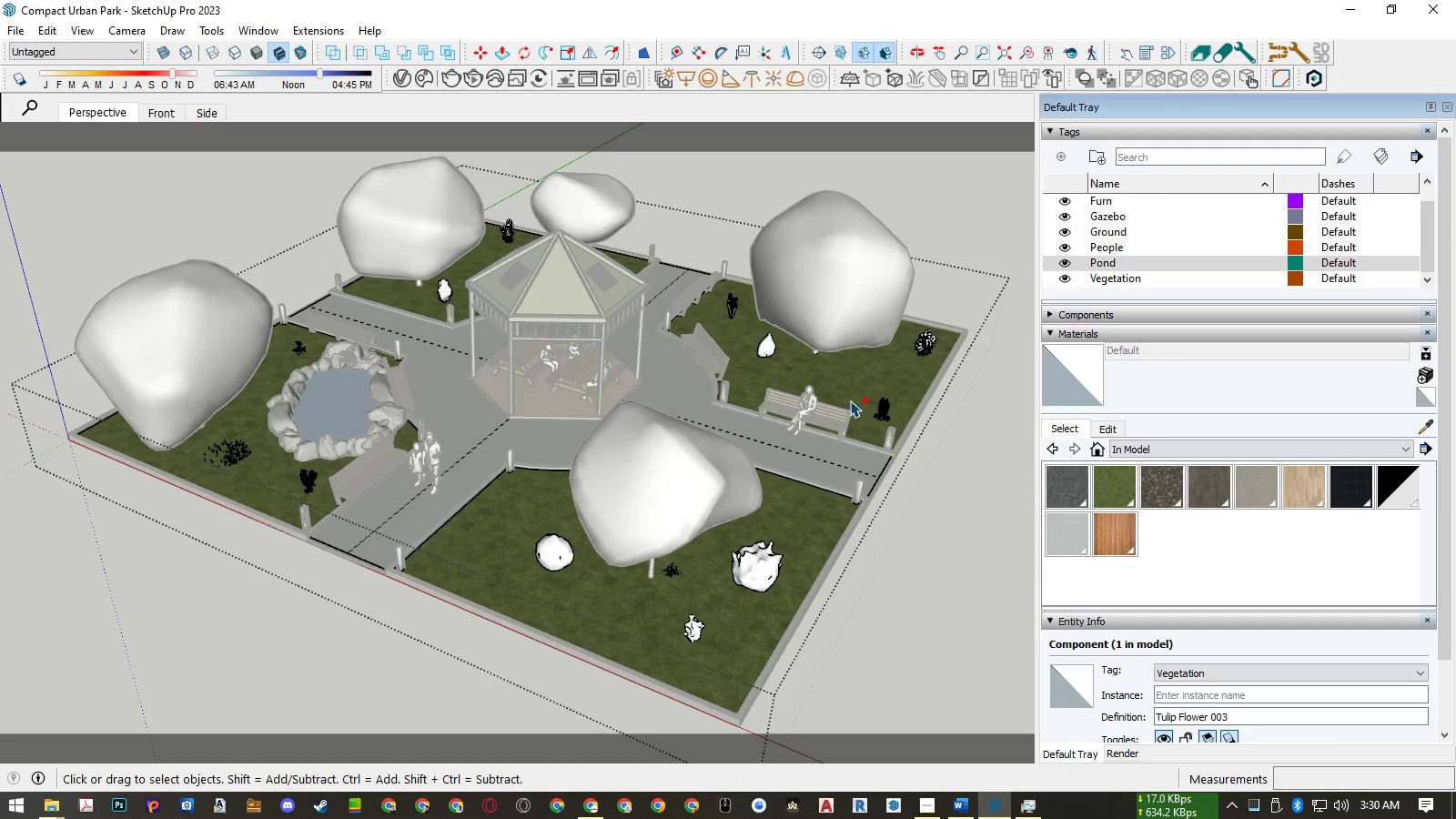 
key(Control+V)
 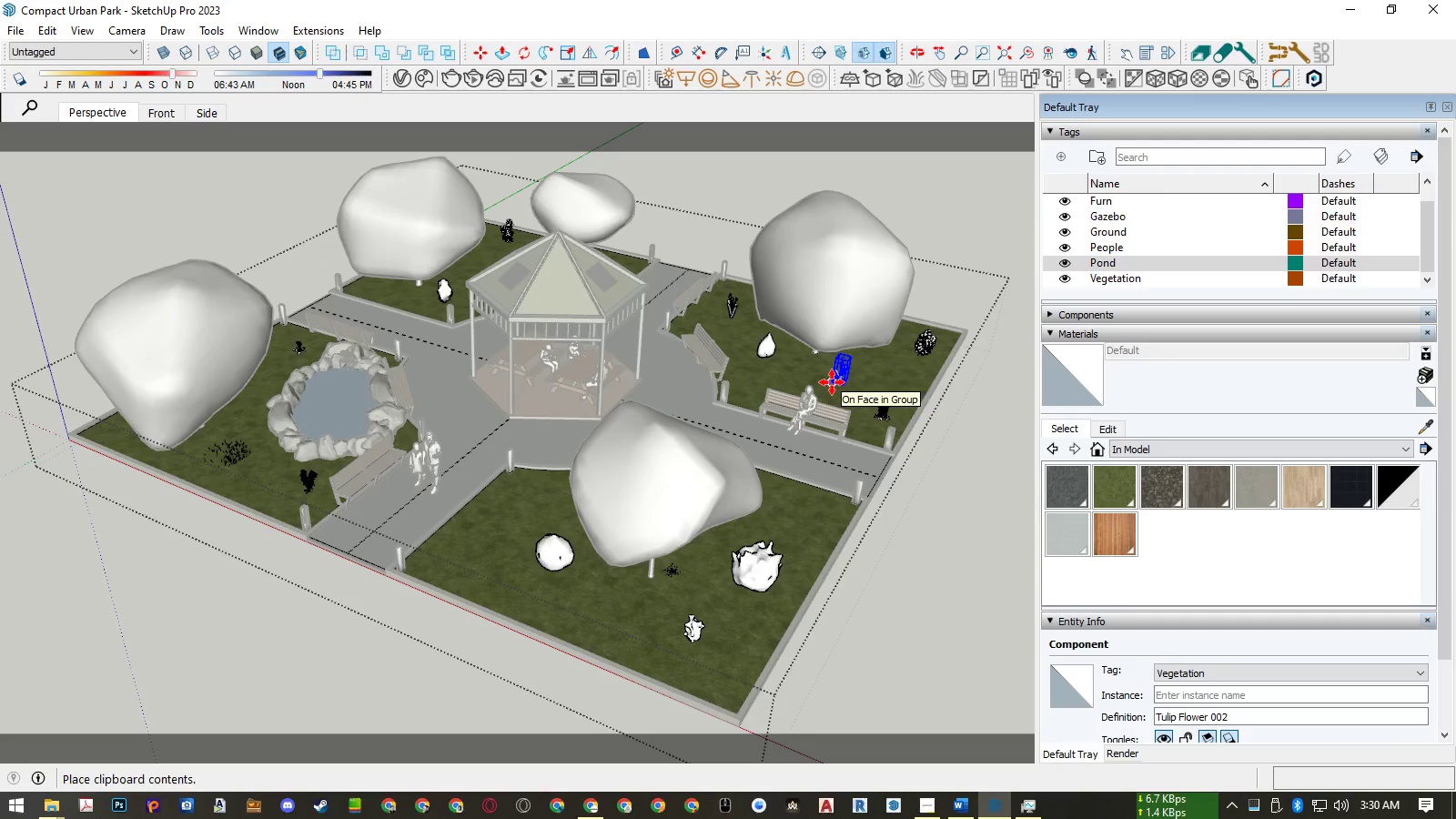 
left_click([832, 382])
 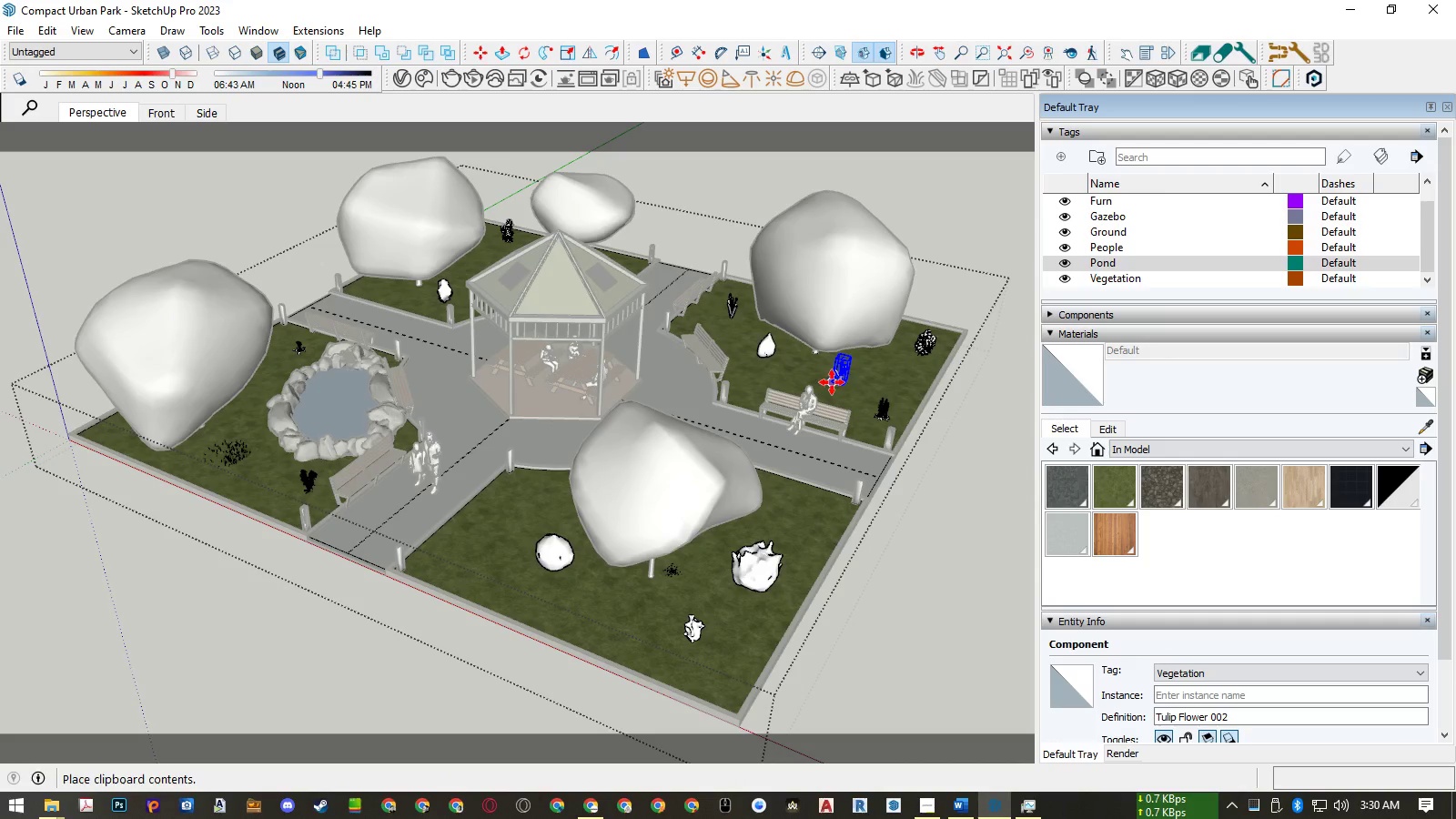 
key(Space)
 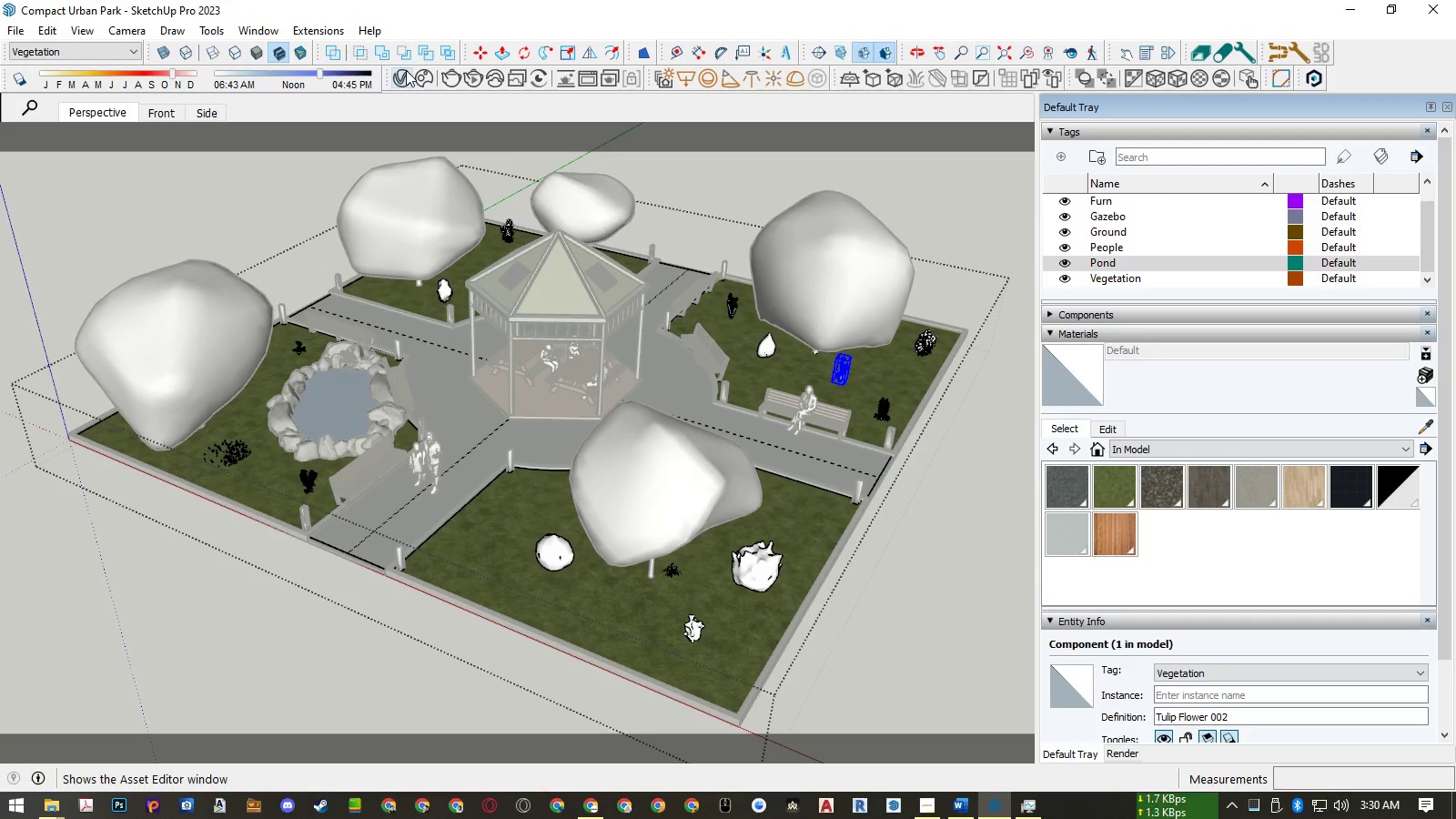 
left_click([406, 70])
 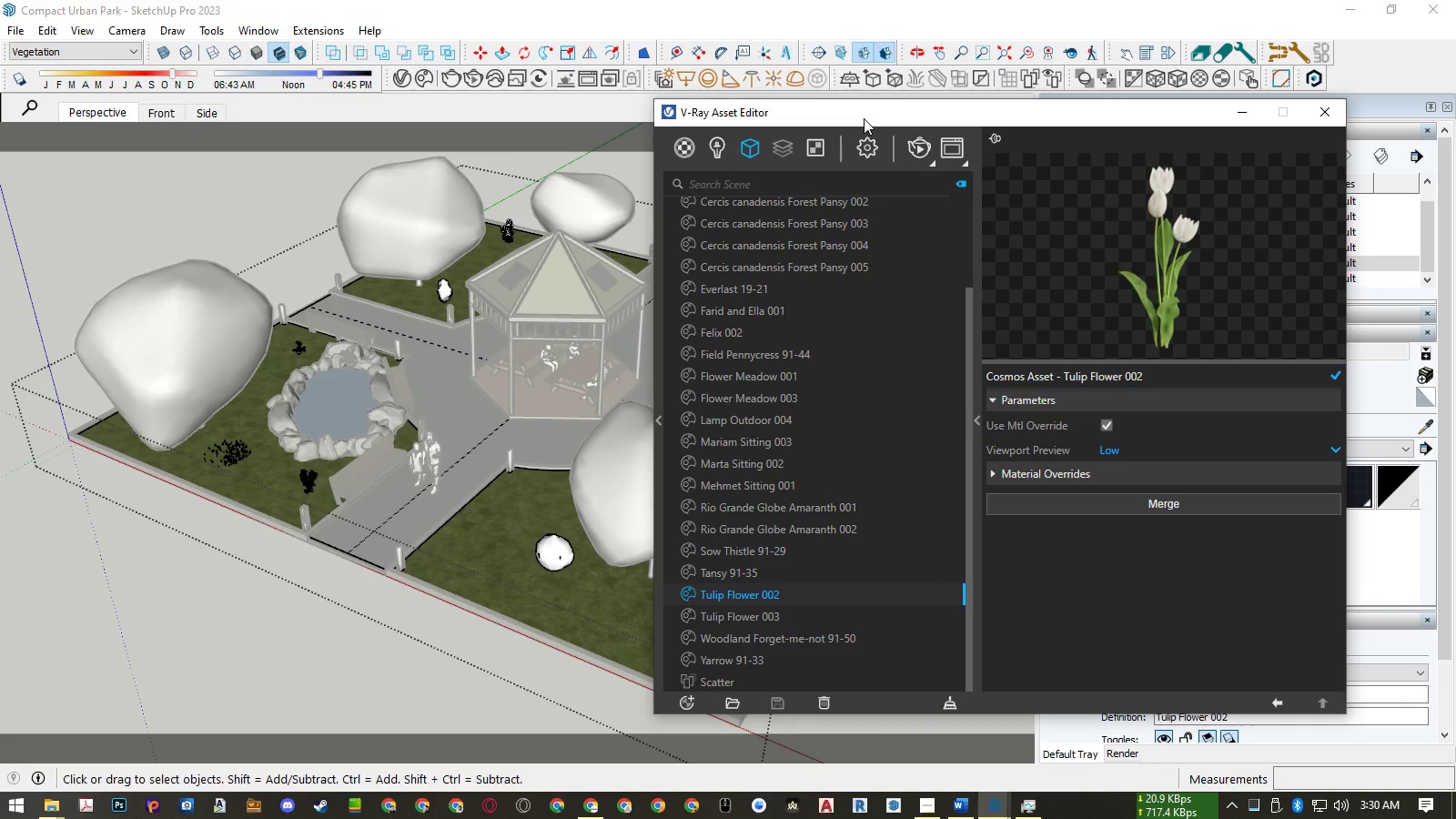 
wait(7.13)
 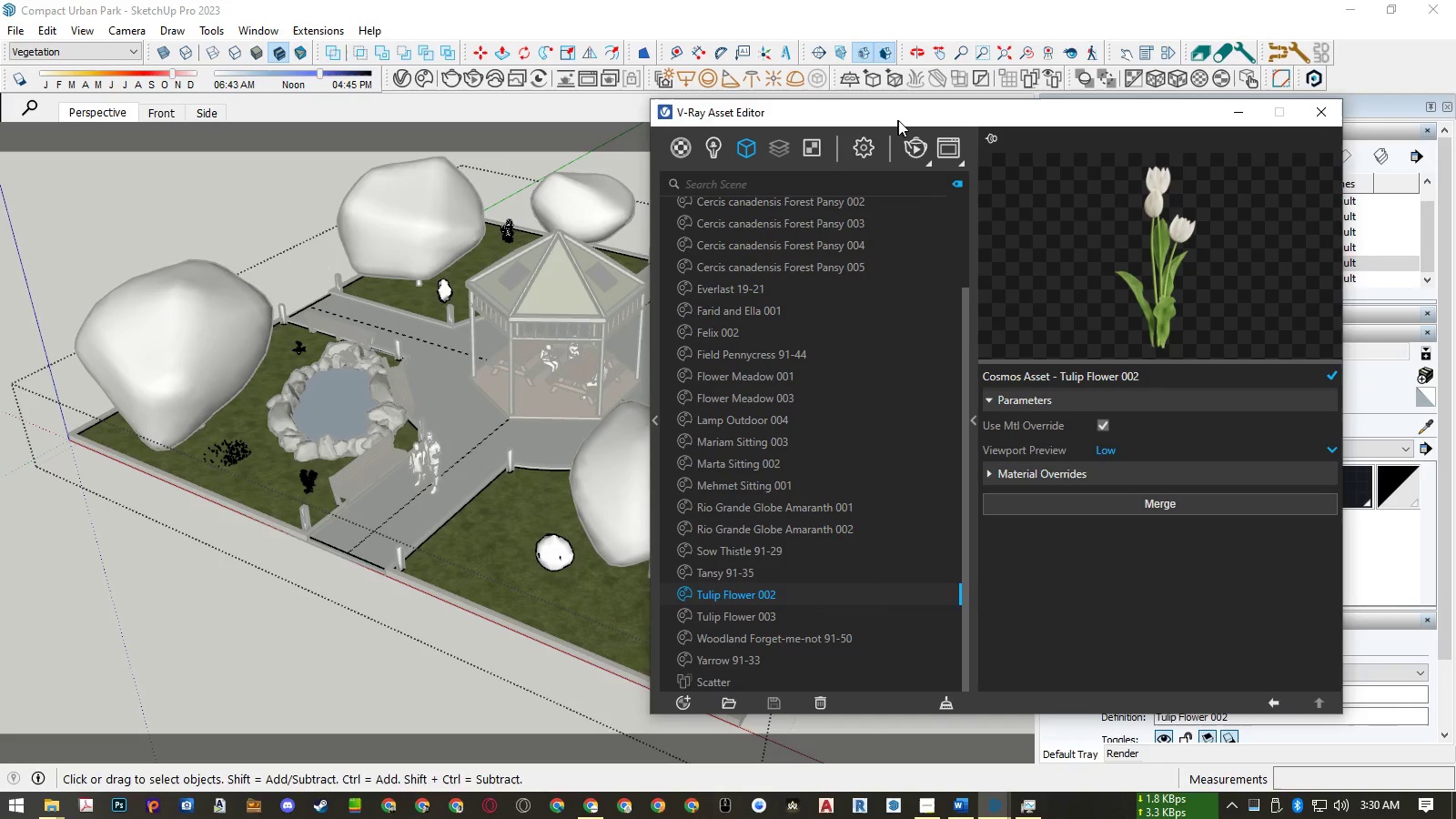 
right_click([542, 550])
 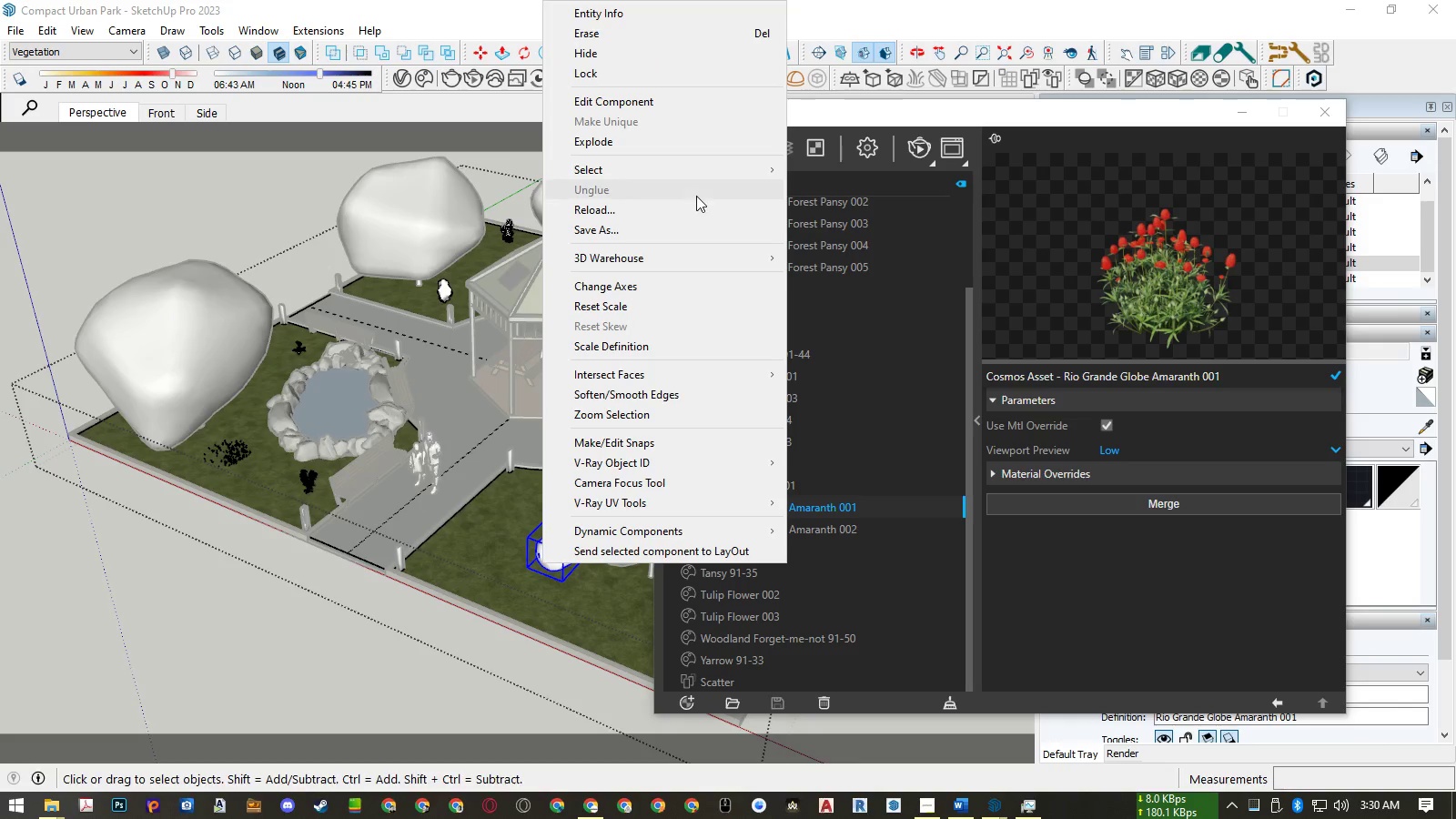 
left_click([703, 176])
 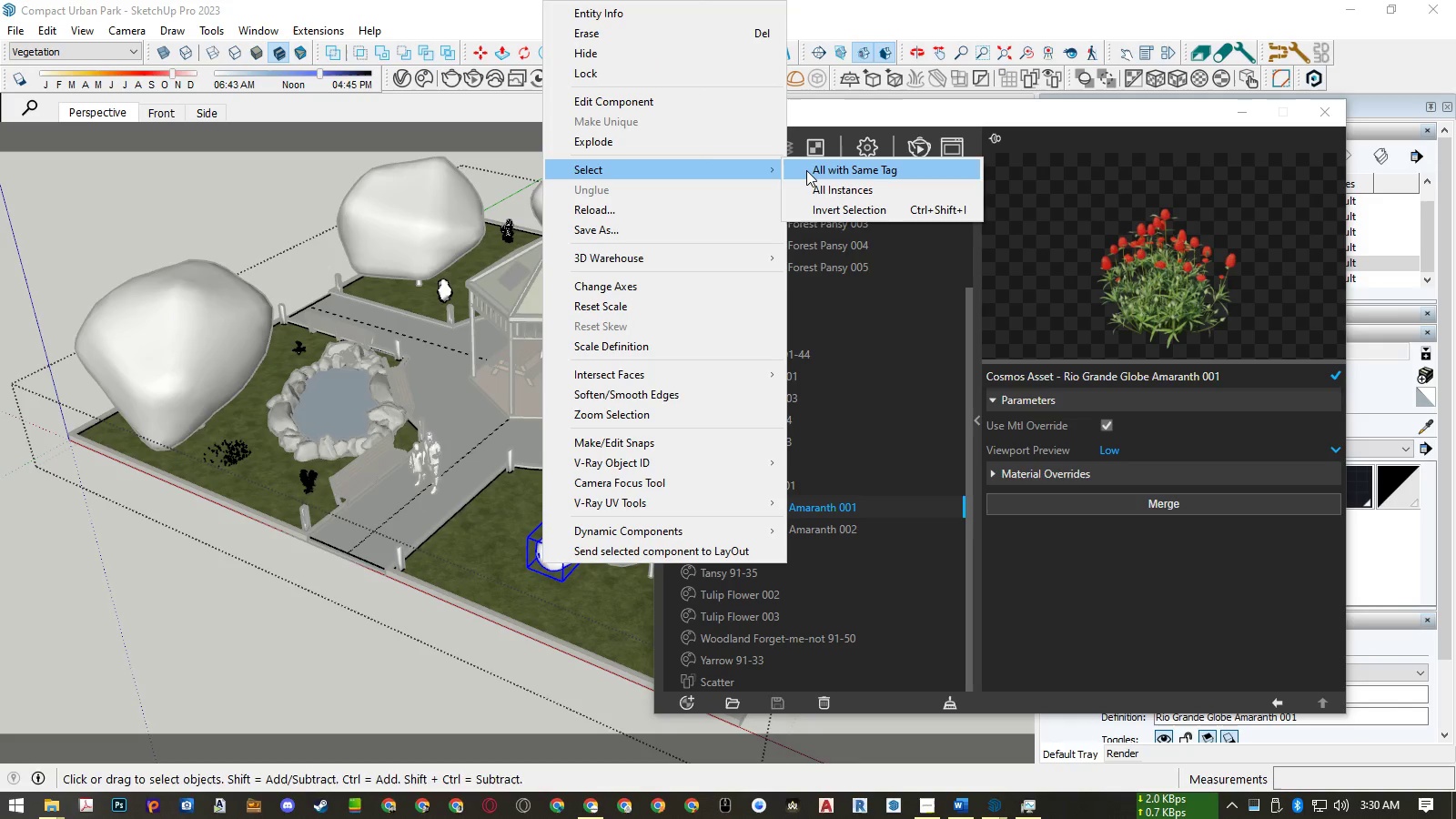 
left_click([806, 170])
 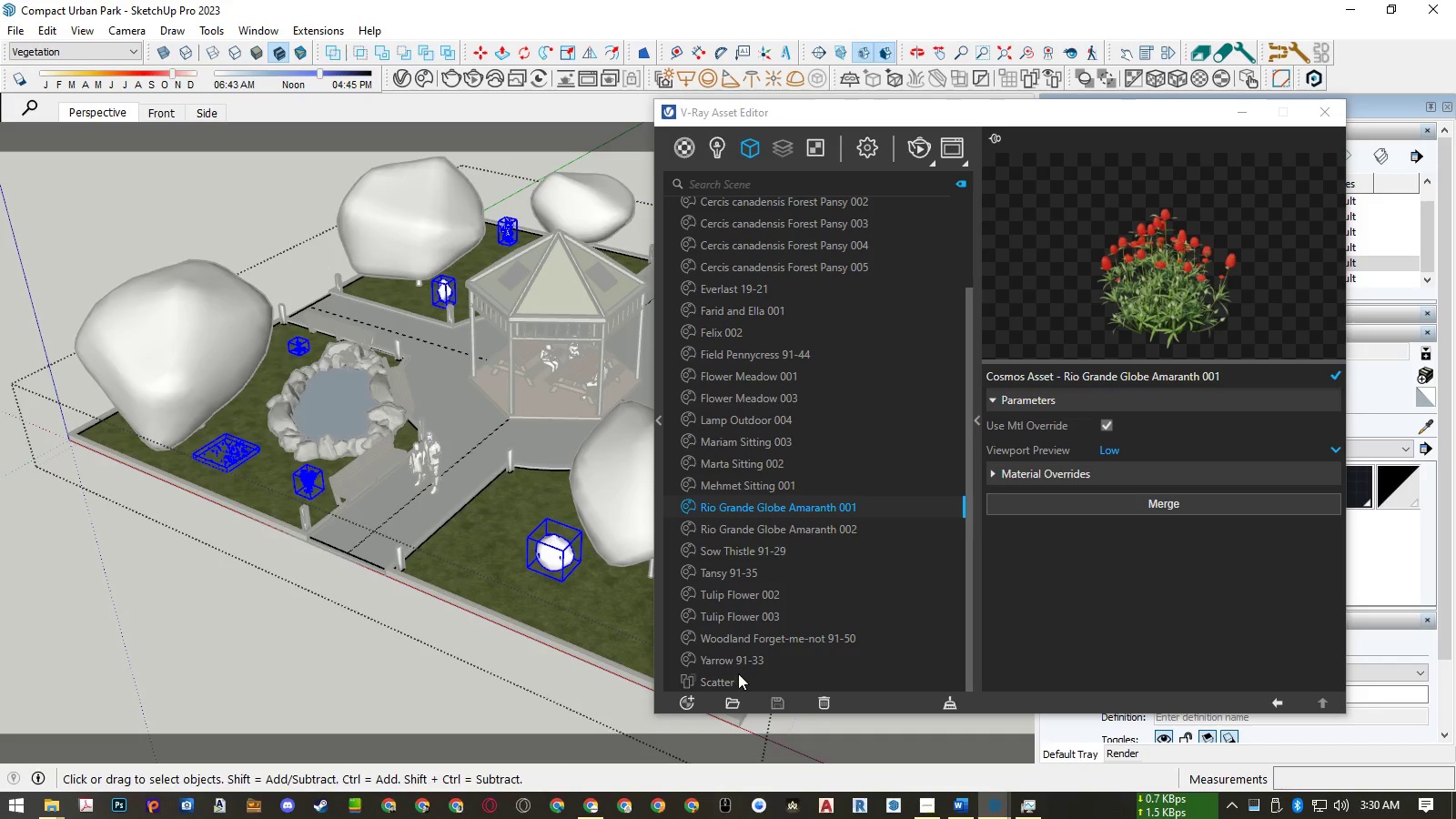 
left_click([735, 682])
 